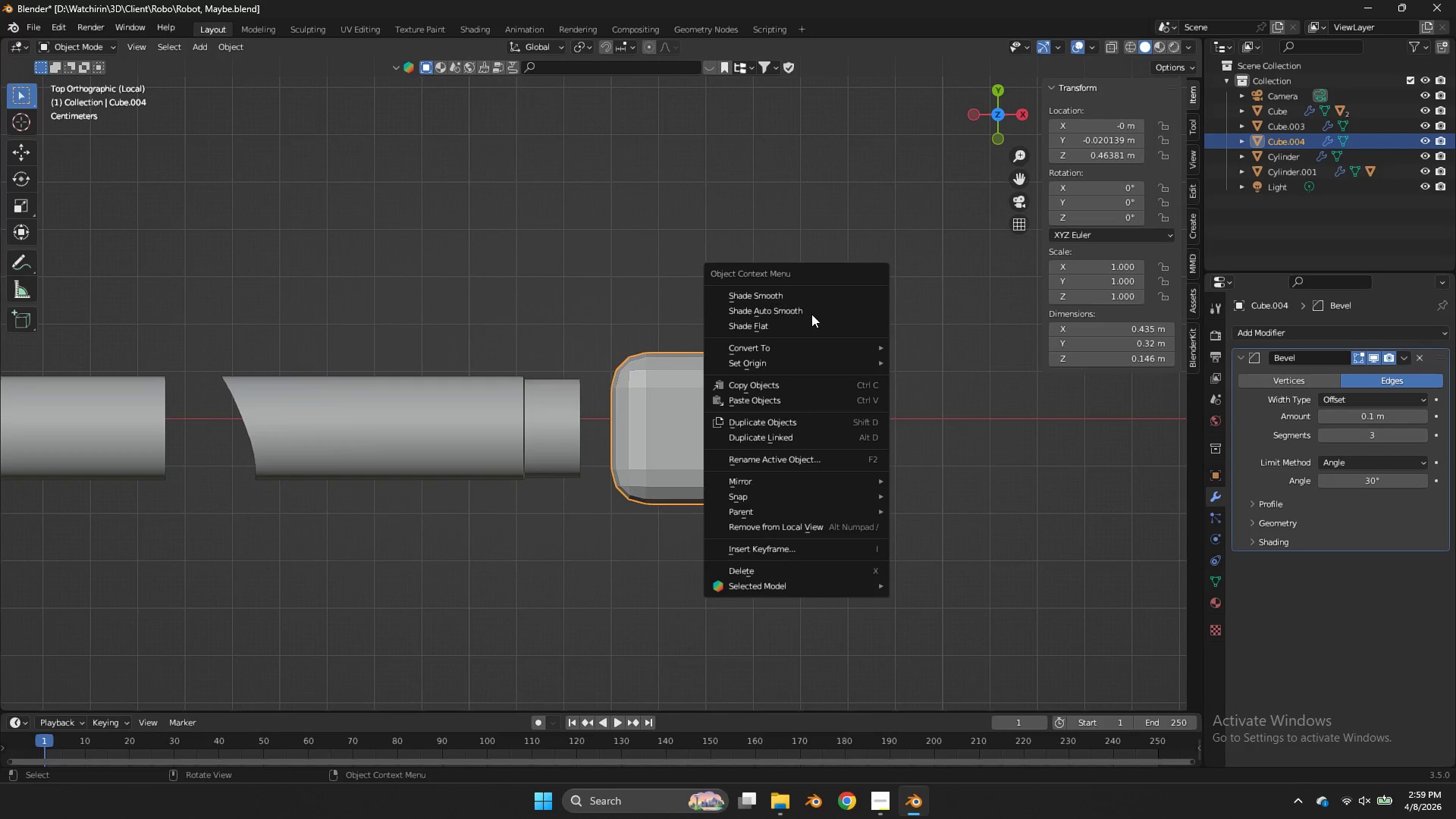 
left_click([810, 304])
 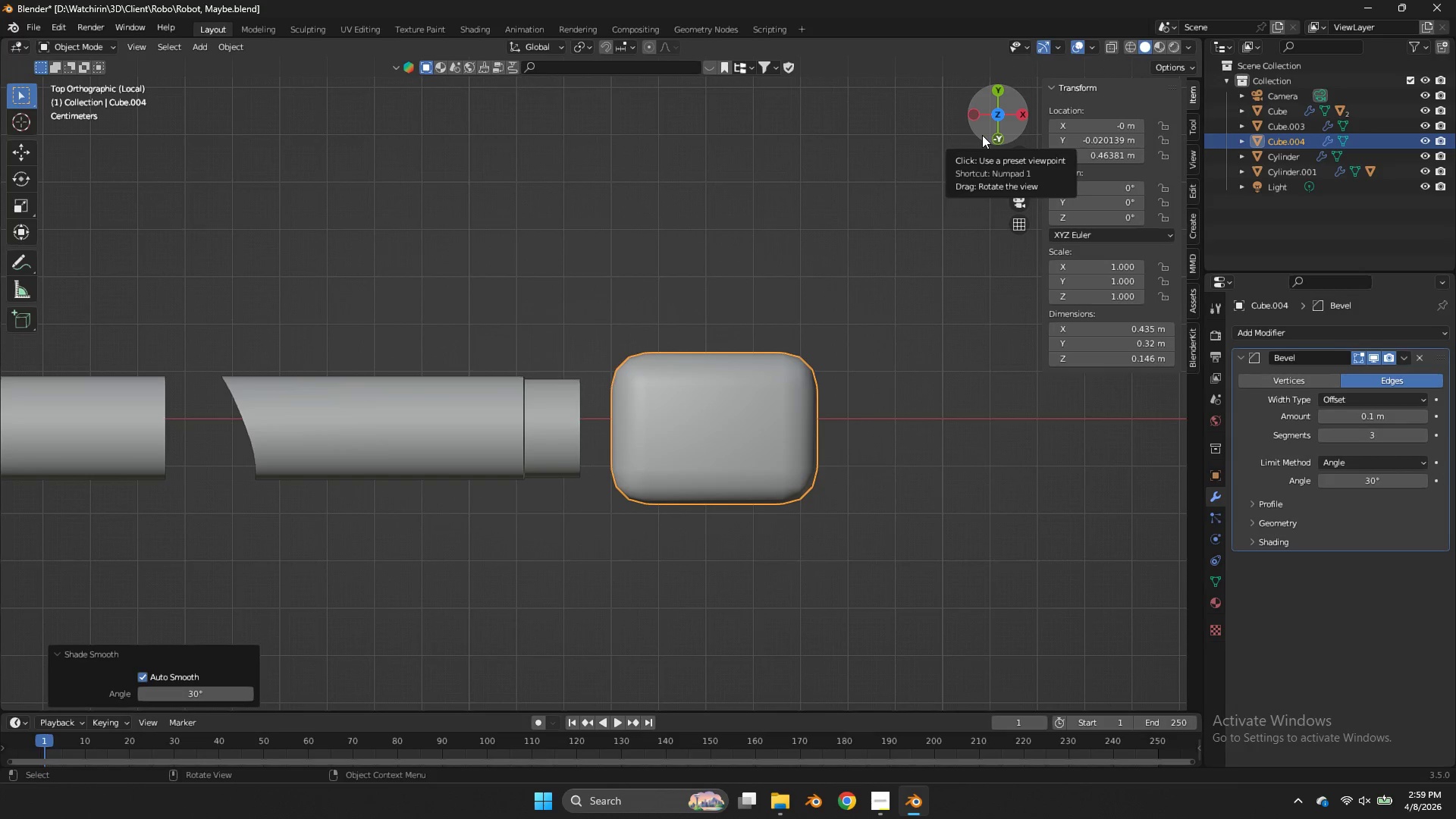 
wait(22.19)
 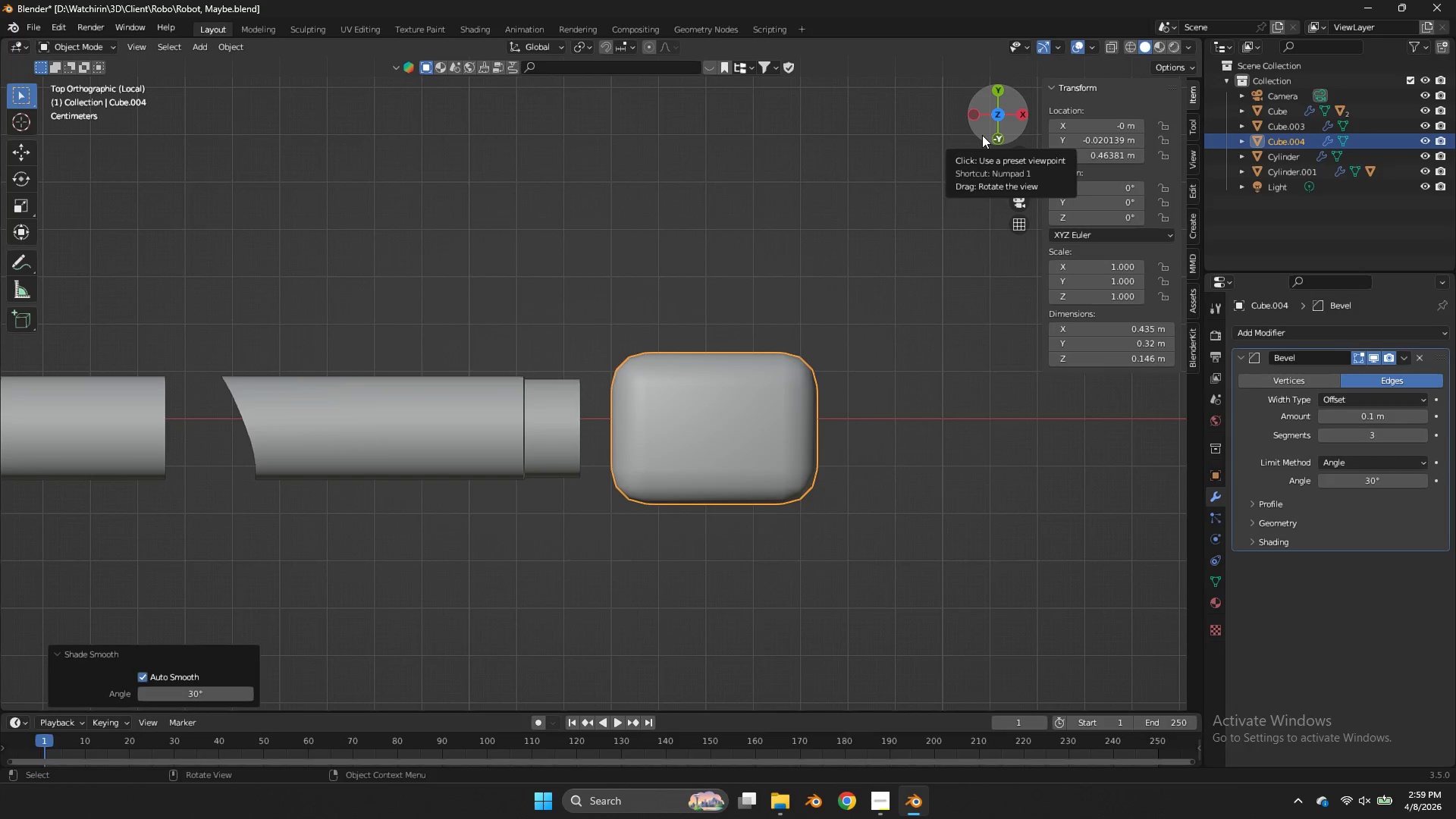 
left_click_drag(start_coordinate=[995, 115], to_coordinate=[1090, 681])
 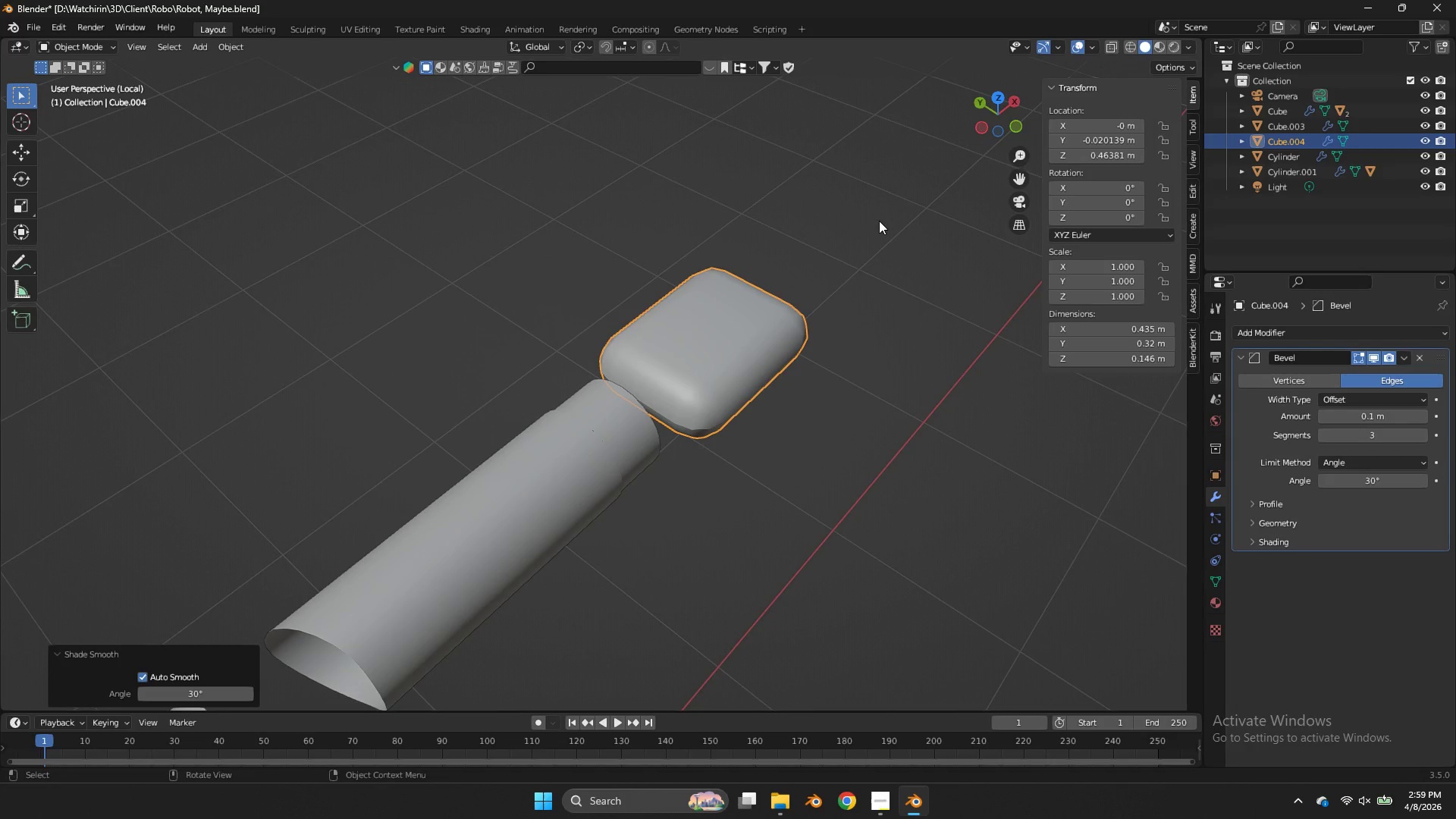 
key(CapsLock)
 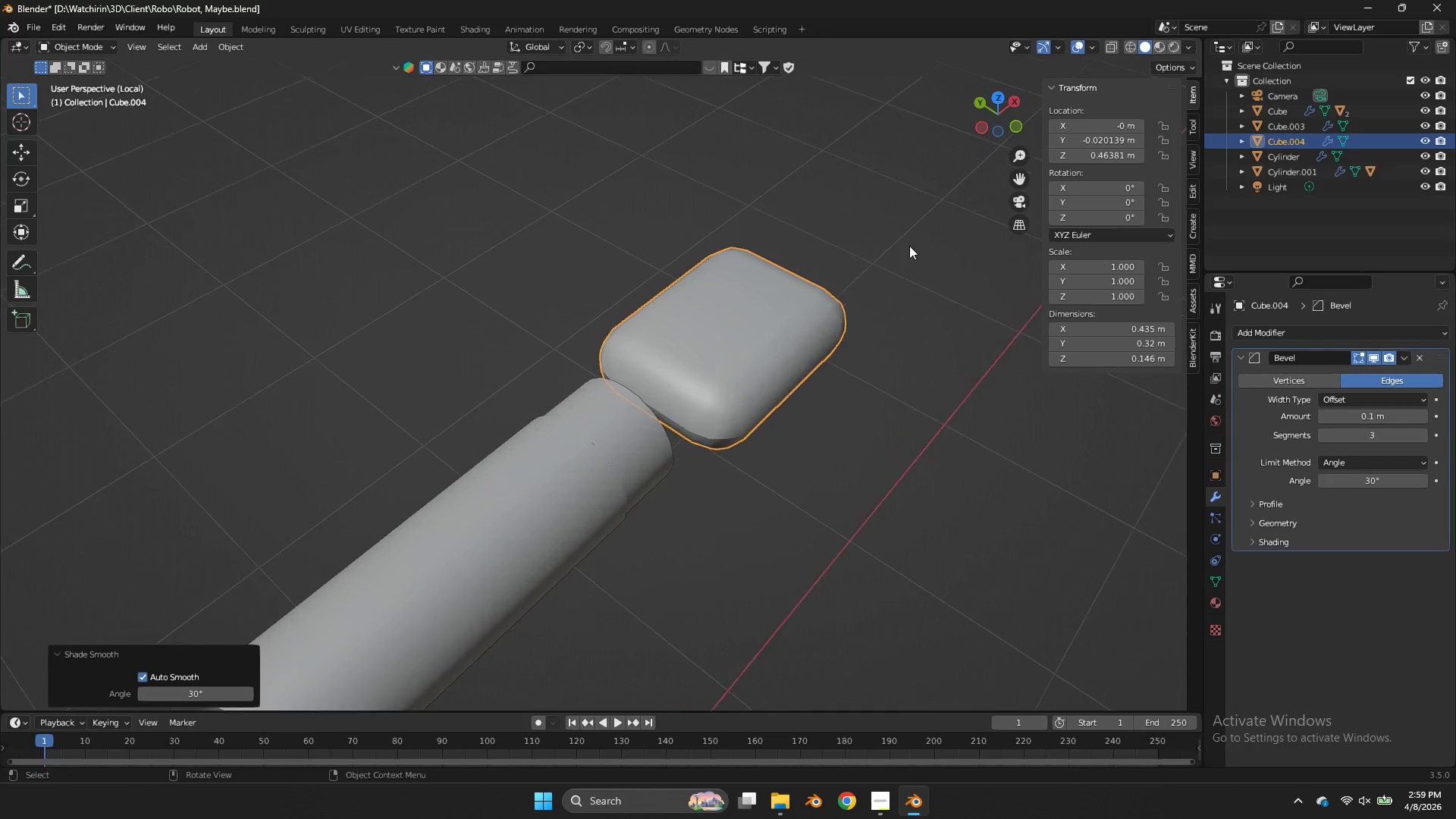 
scroll: coordinate [909, 246], scroll_direction: up, amount: 3.0
 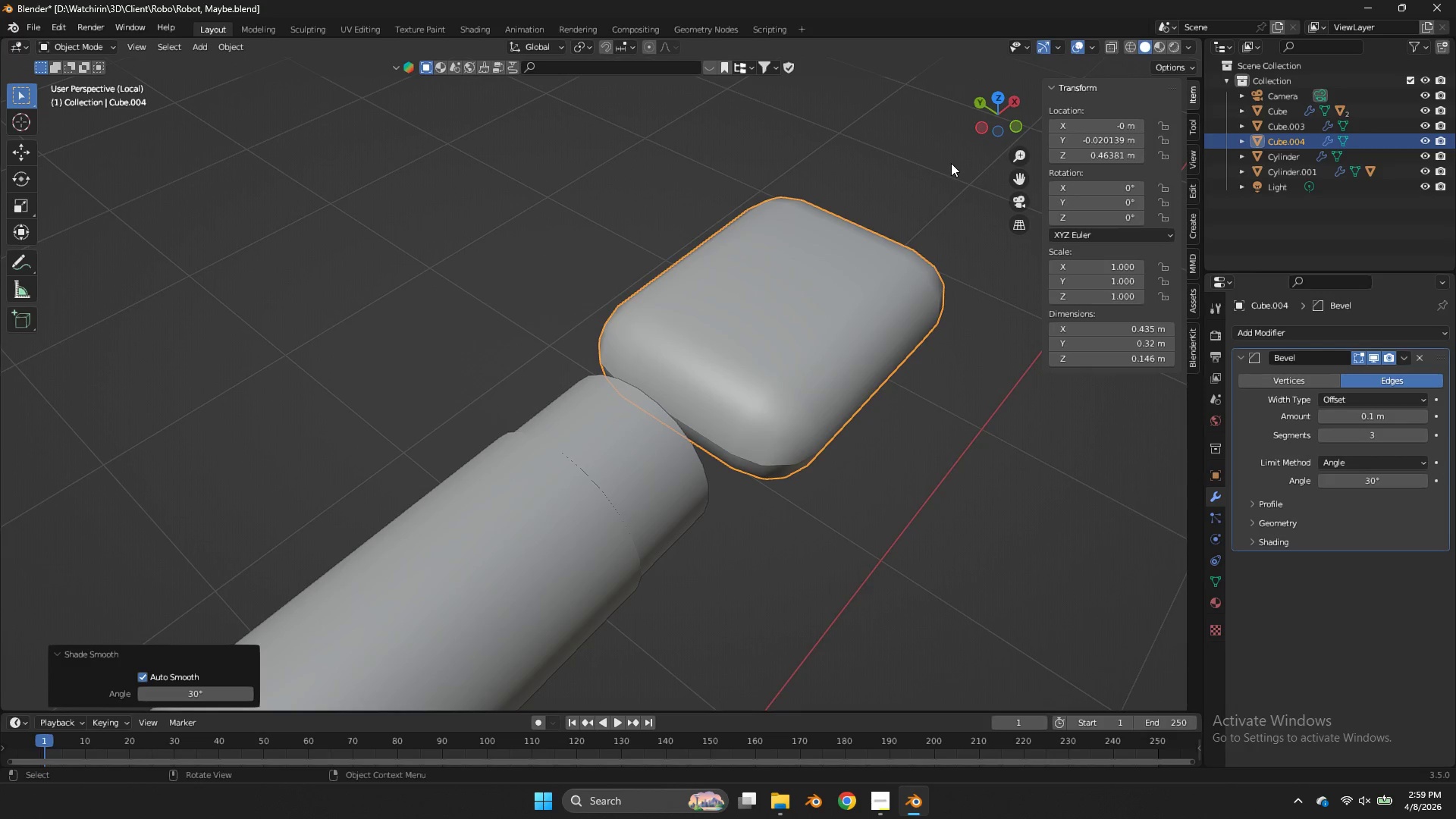 
key(CapsLock)
 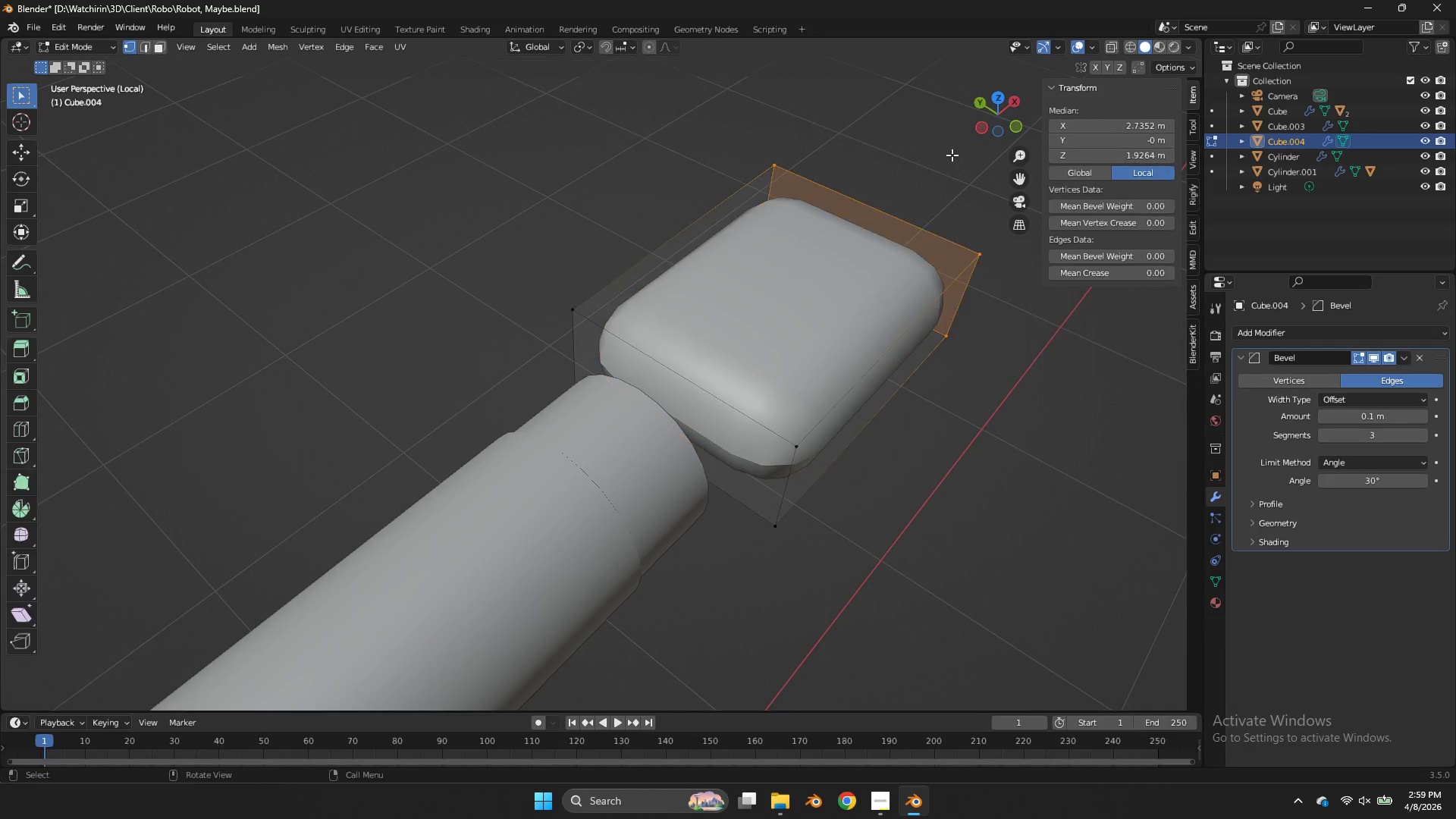 
key(Tab)
 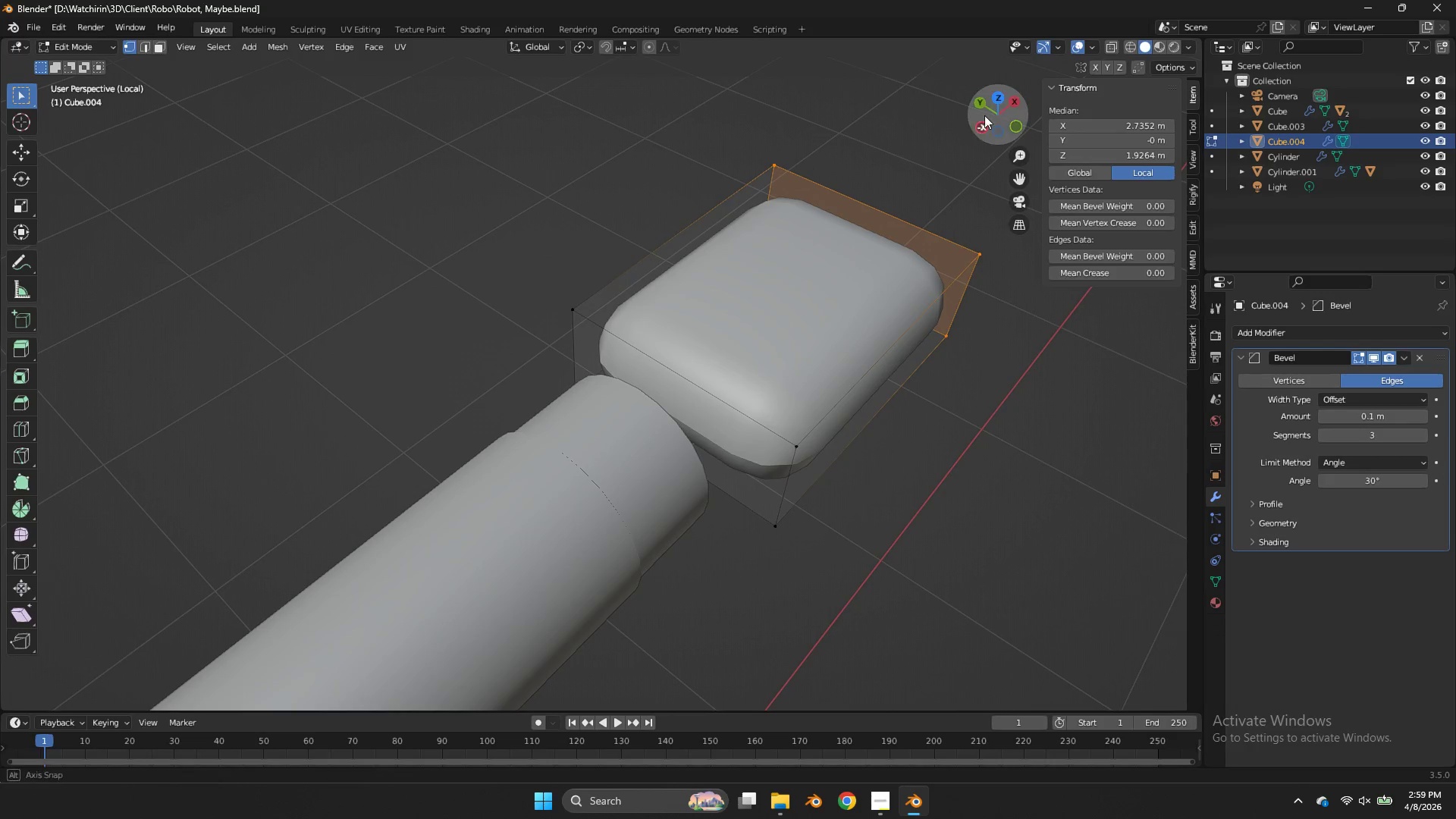 
left_click_drag(start_coordinate=[981, 120], to_coordinate=[978, 83])
 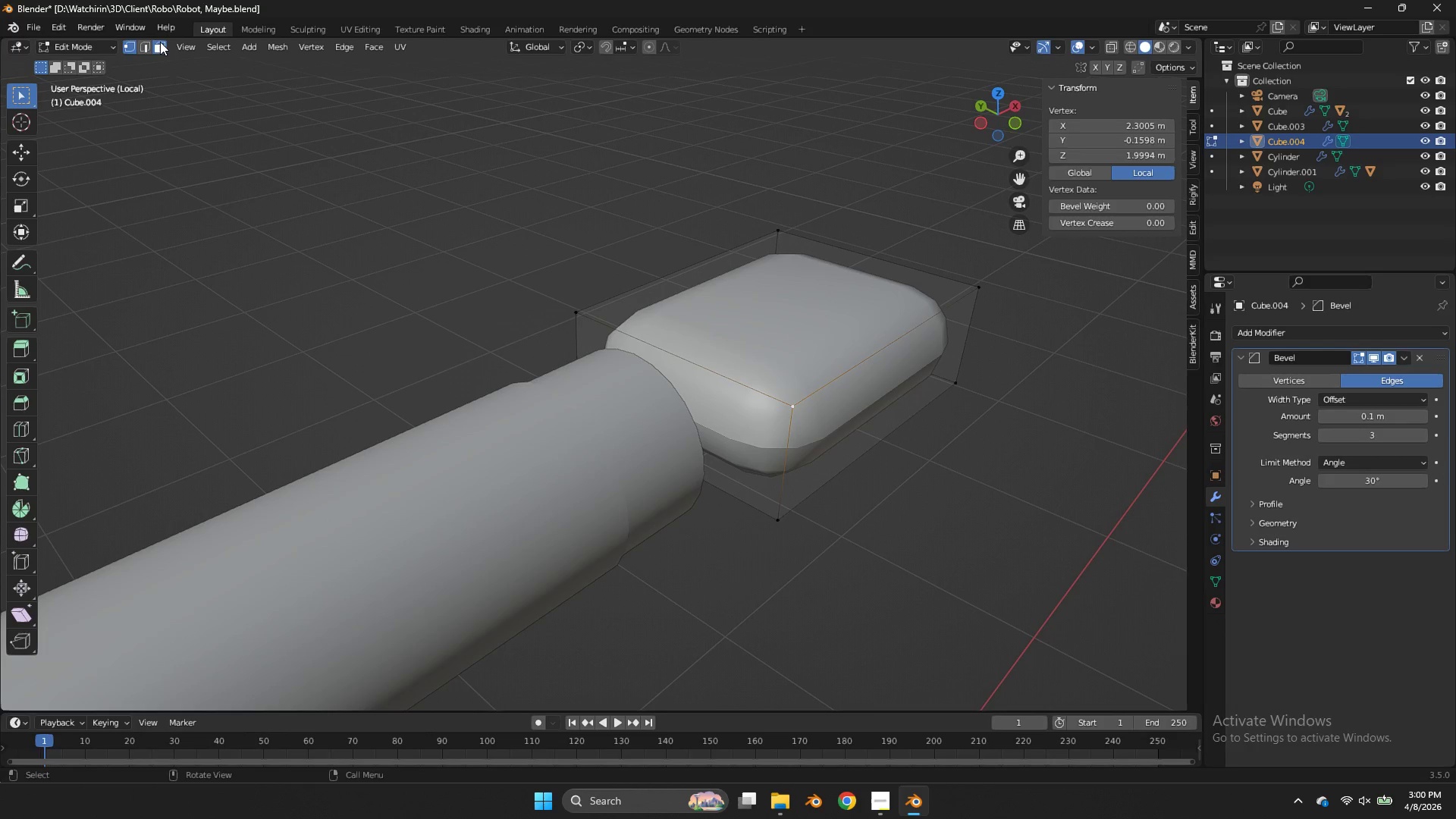 
double_click([740, 393])
 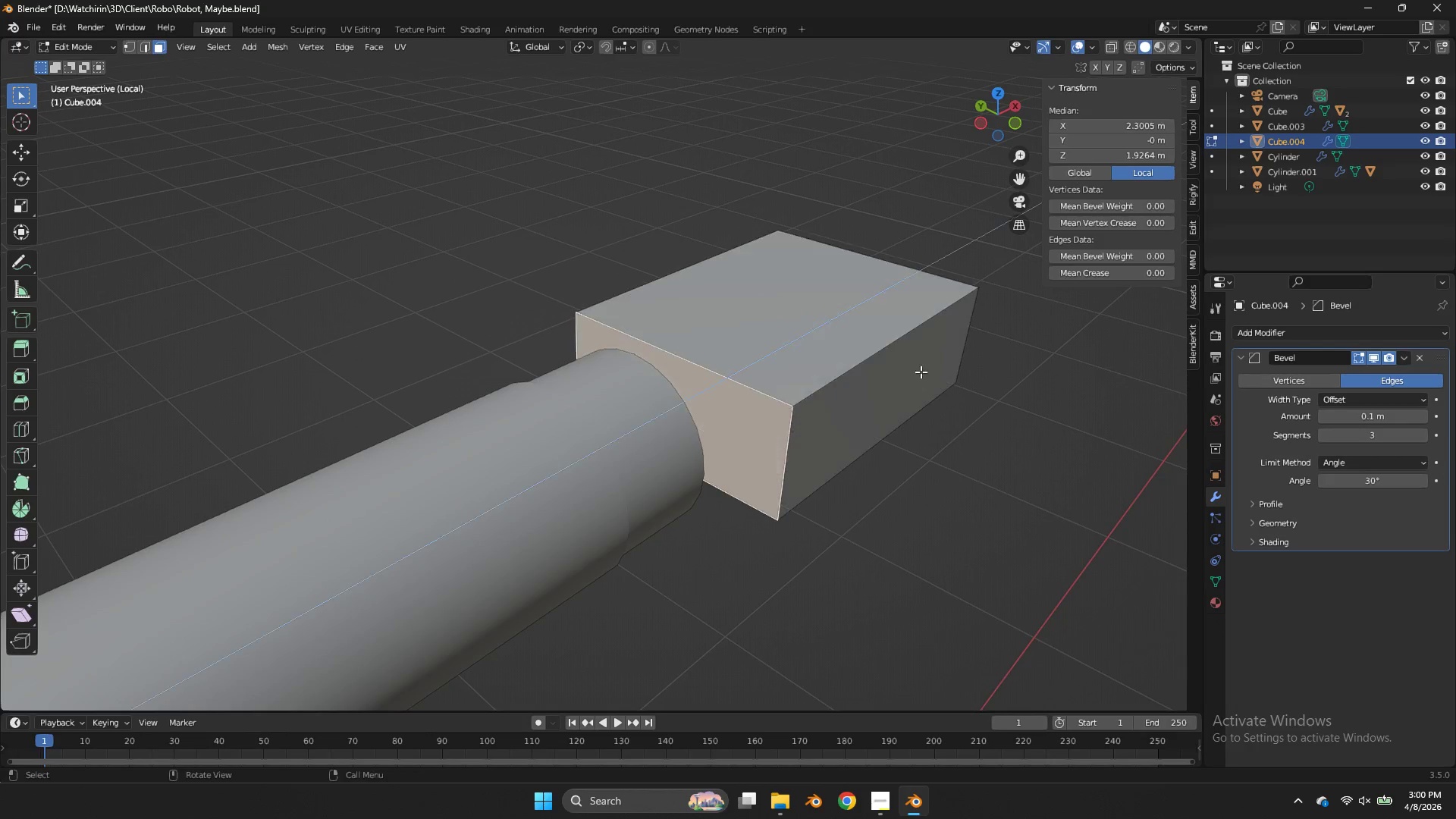 
key(E)
 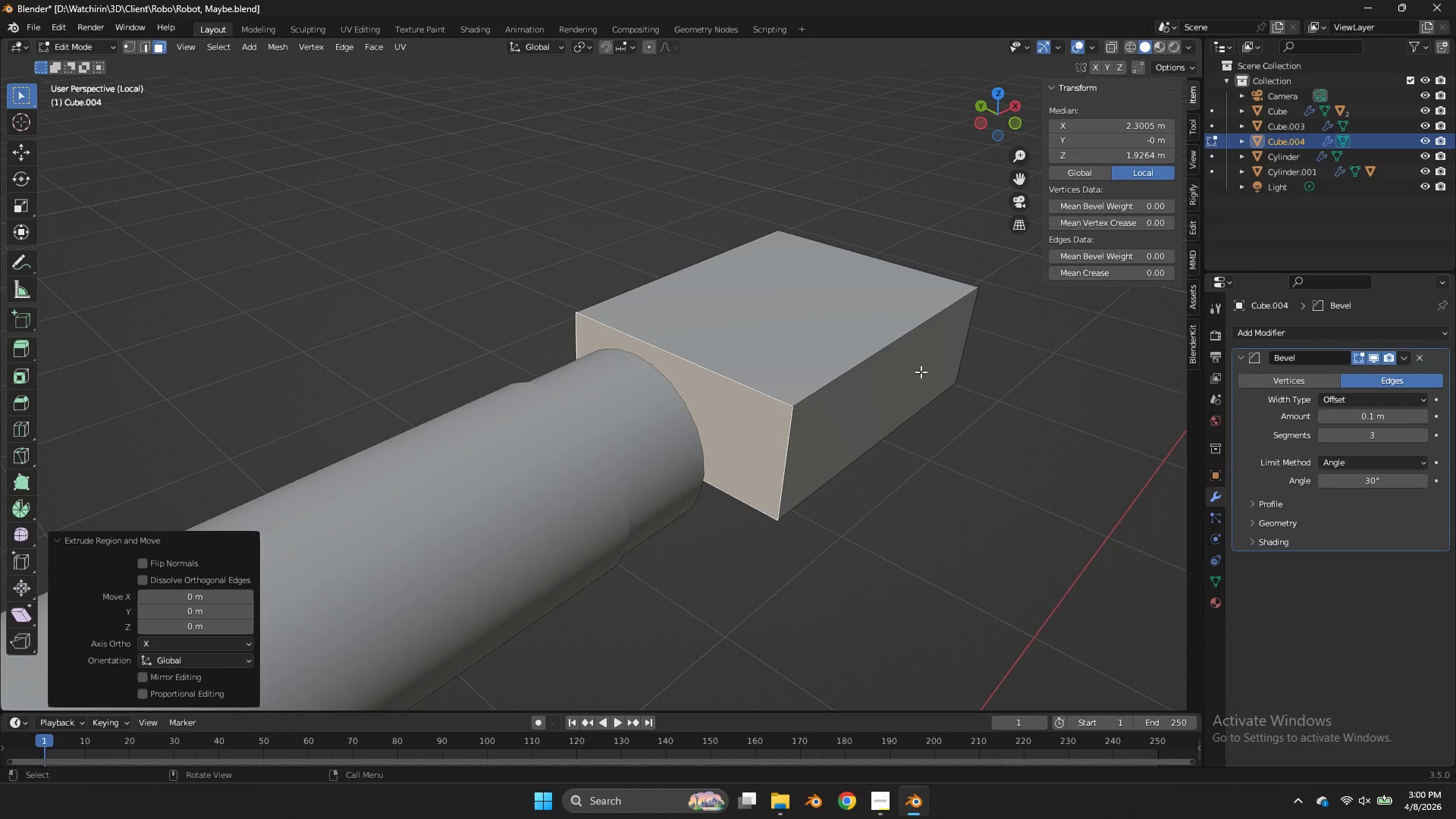 
right_click([921, 372])
 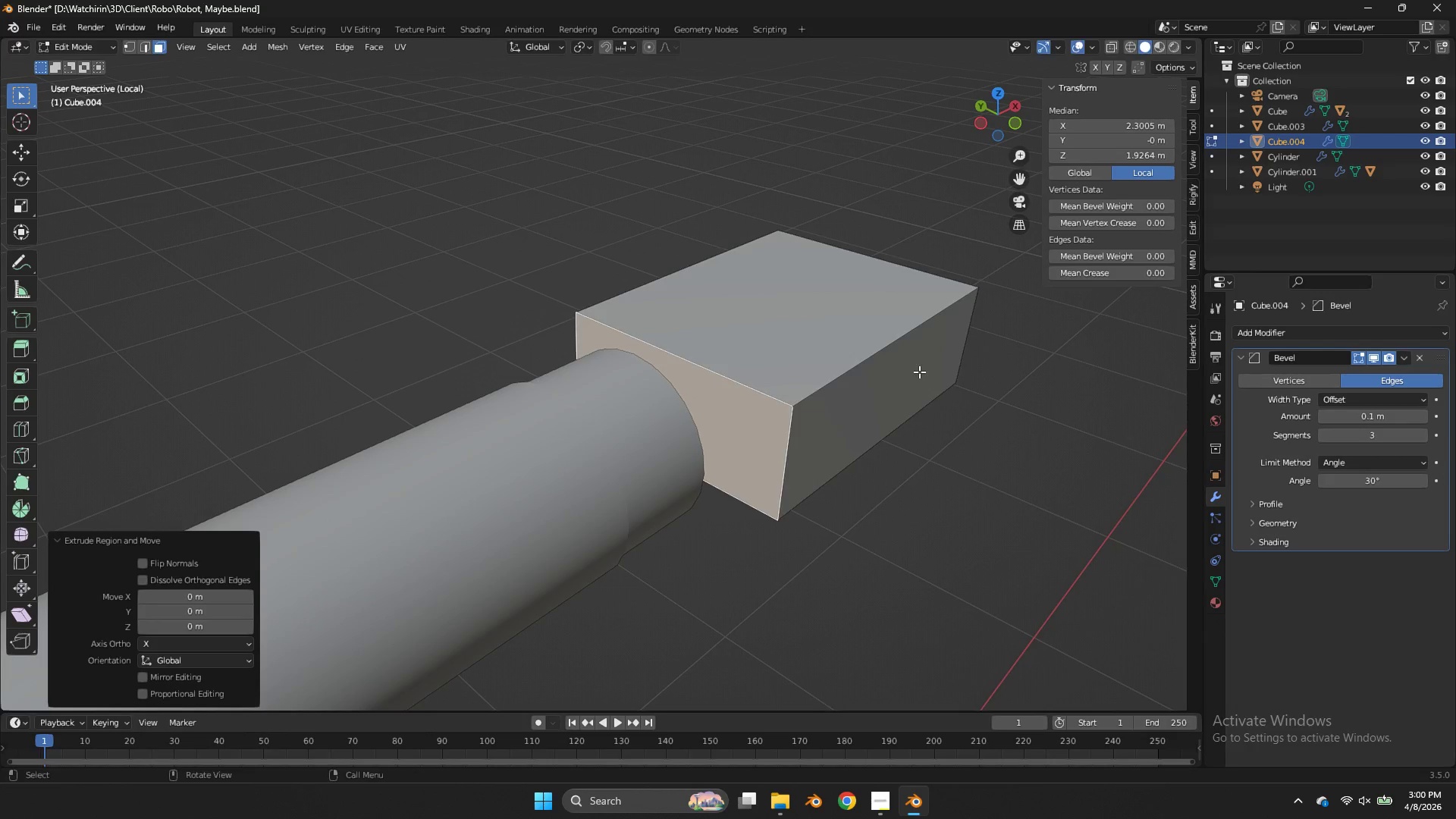 
type(se)
 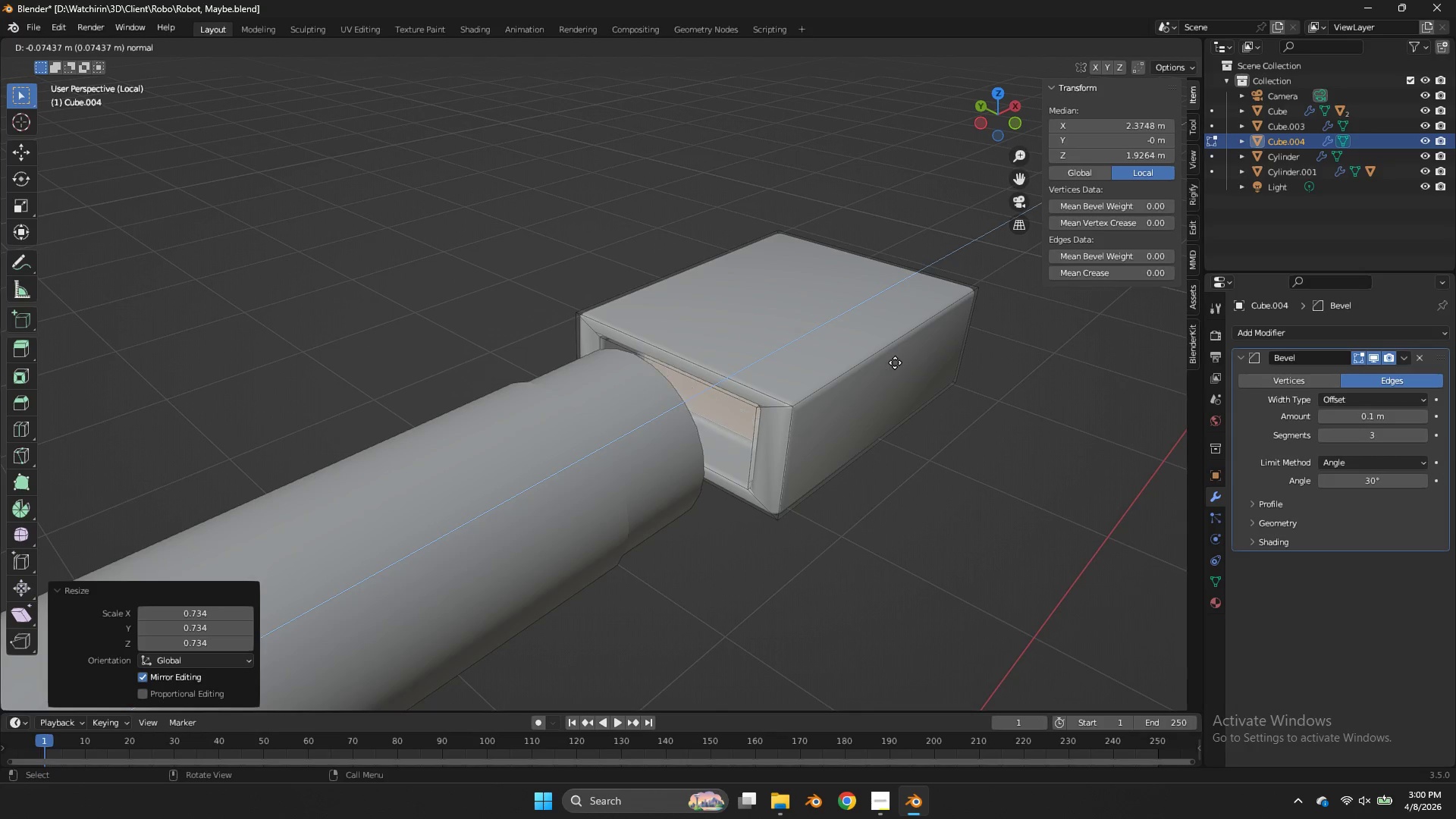 
left_click([916, 355])
 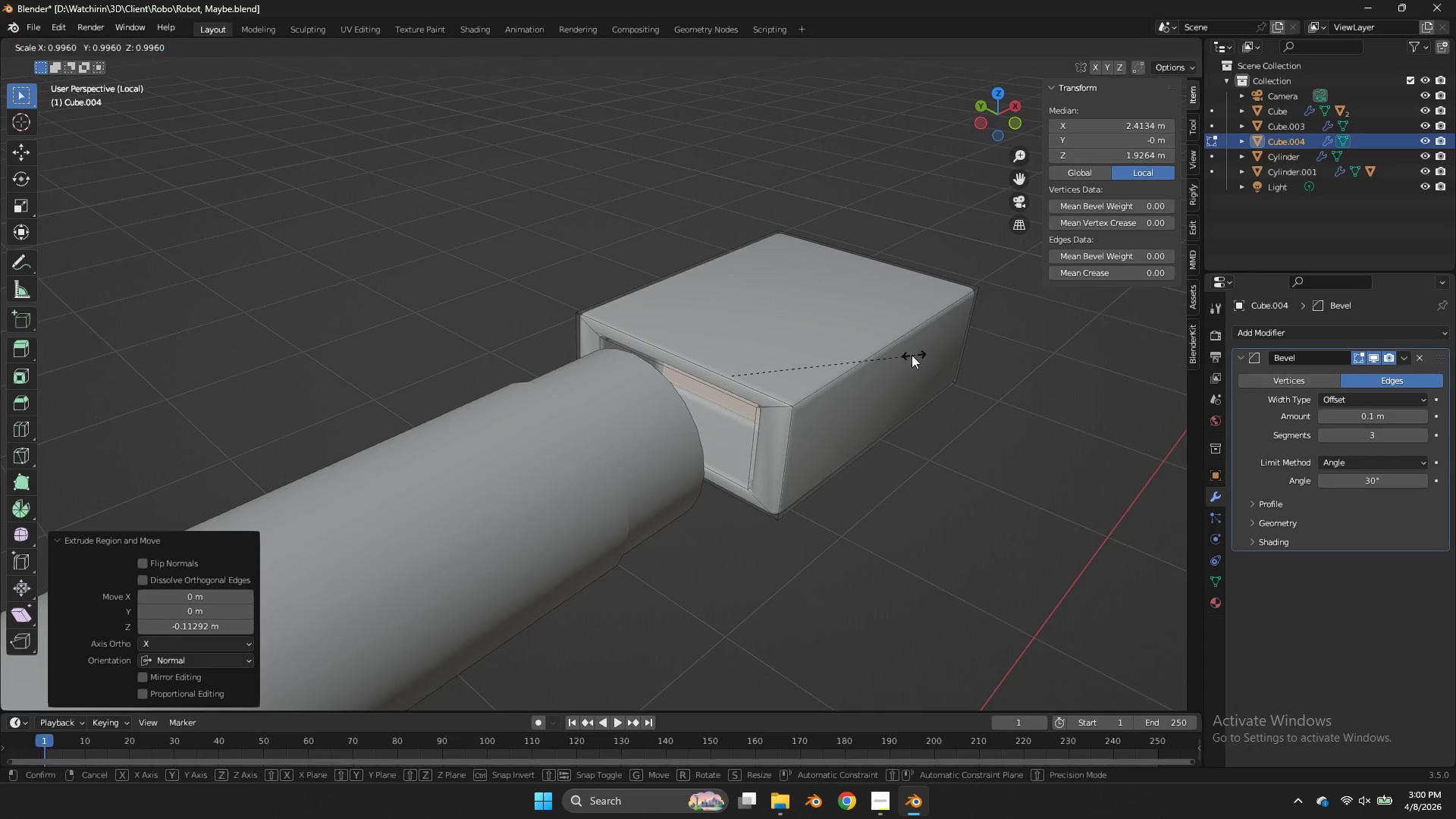 
key(S)
 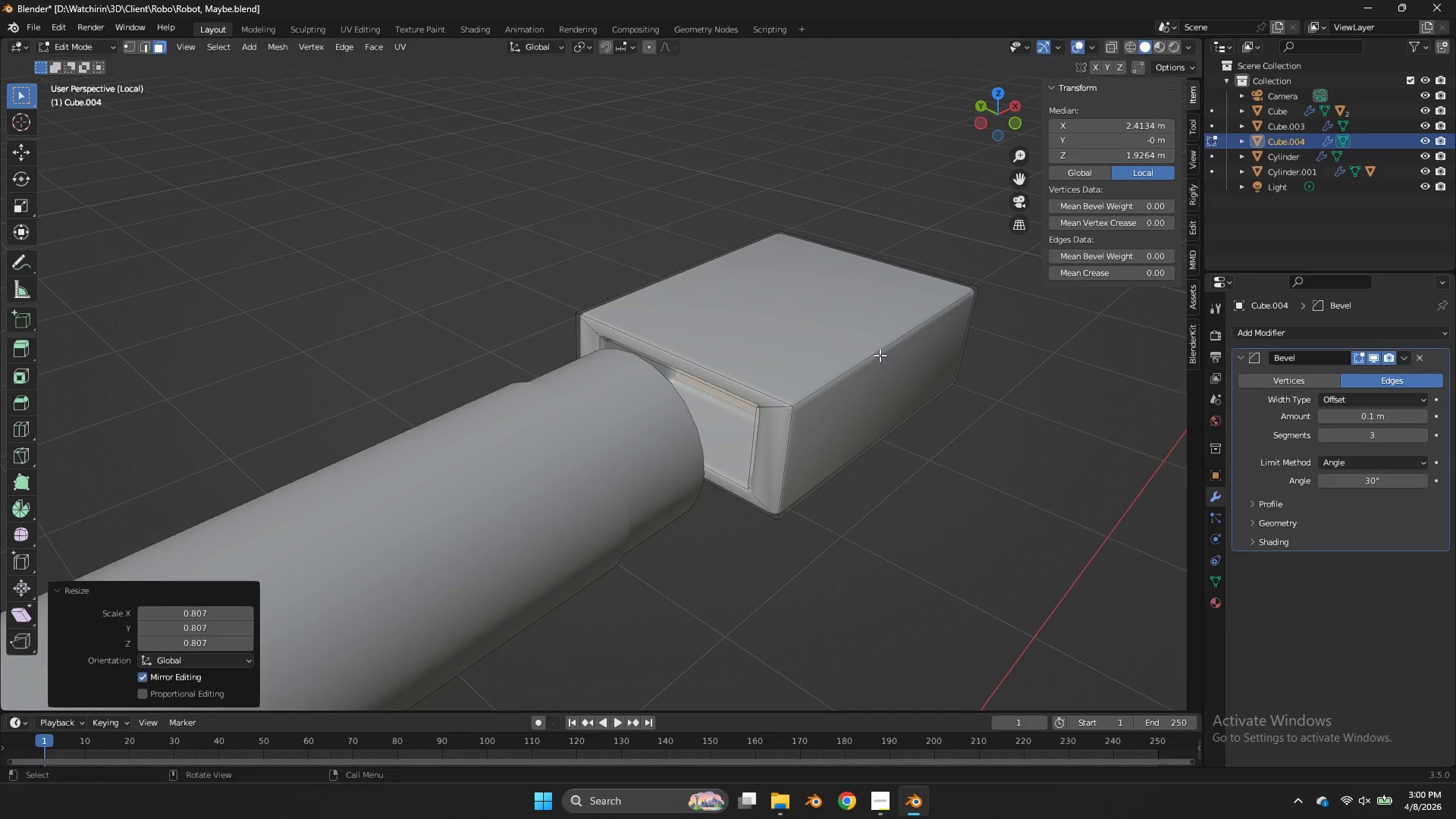 
left_click([880, 355])
 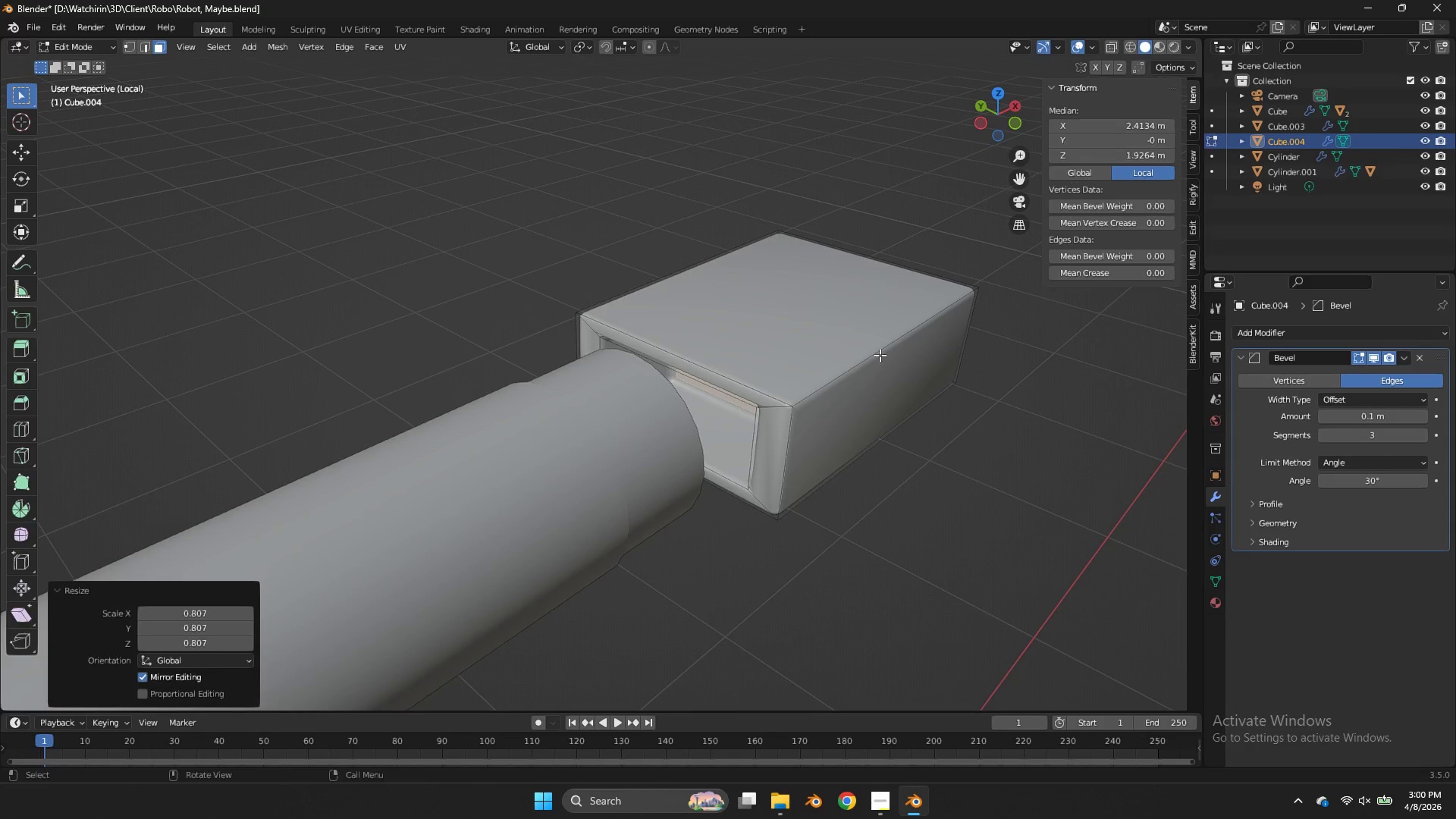 
key(Tab)
 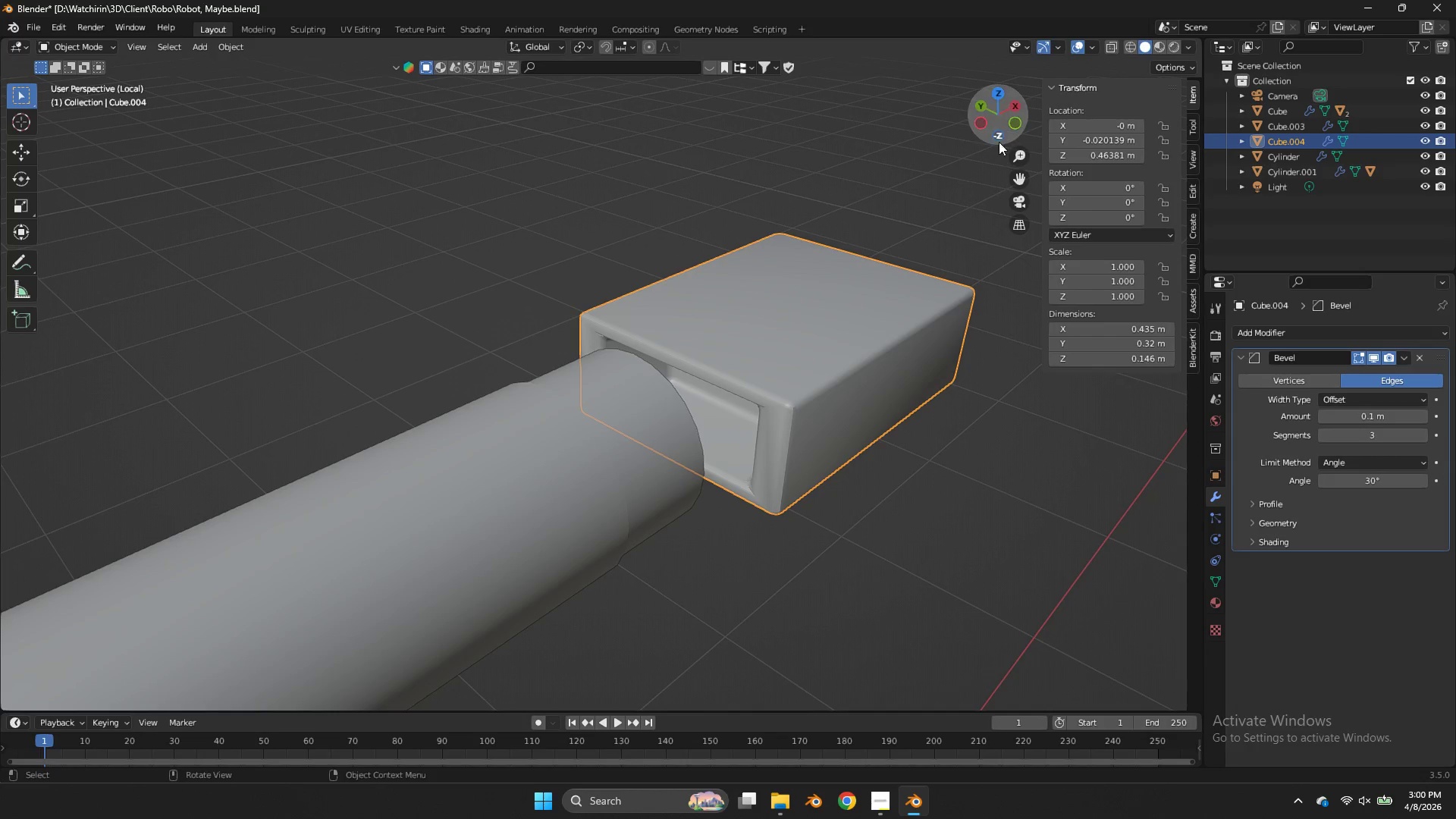 
left_click_drag(start_coordinate=[997, 129], to_coordinate=[981, 127])
 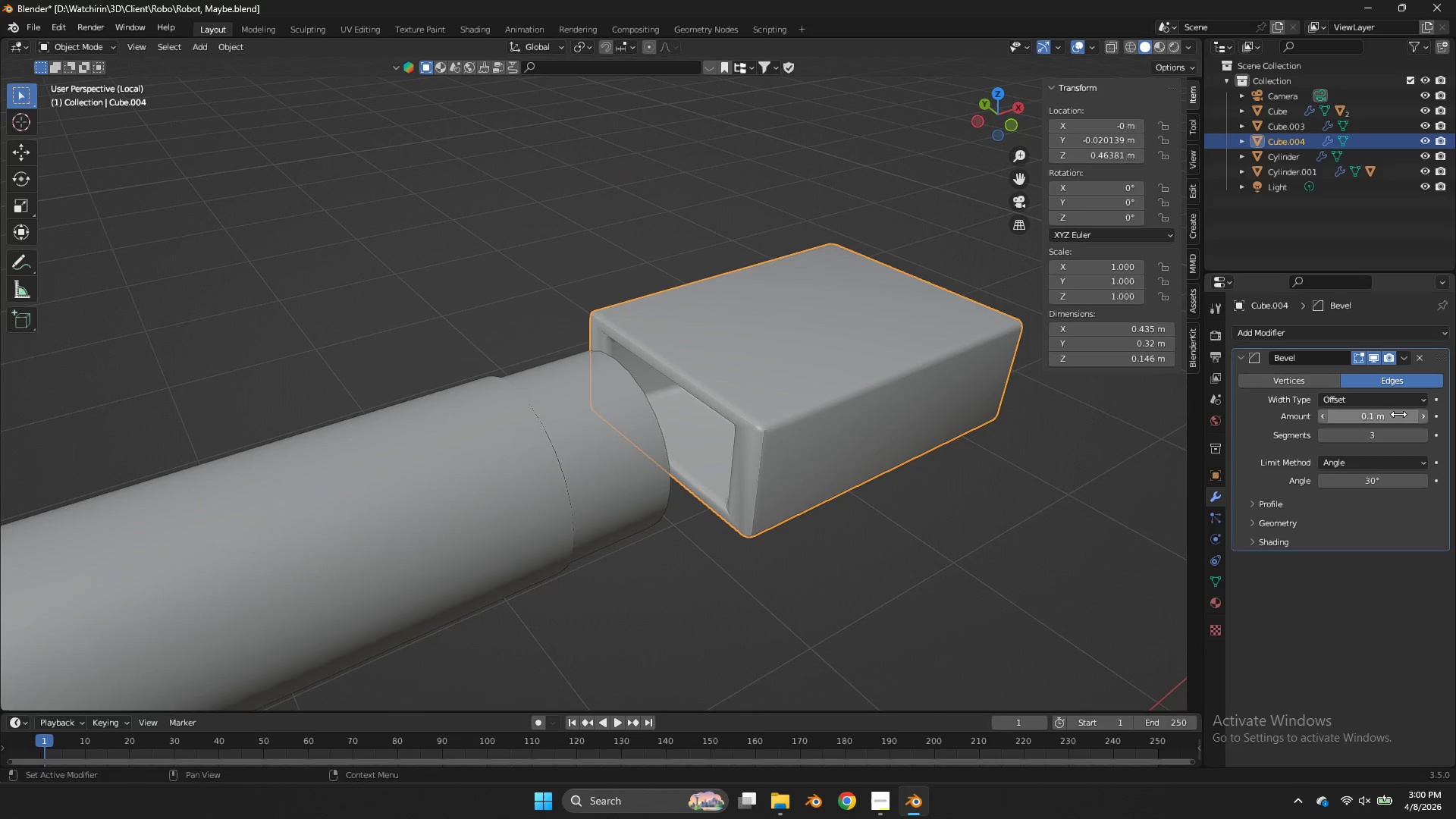 
left_click_drag(start_coordinate=[1398, 414], to_coordinate=[688, 413])
 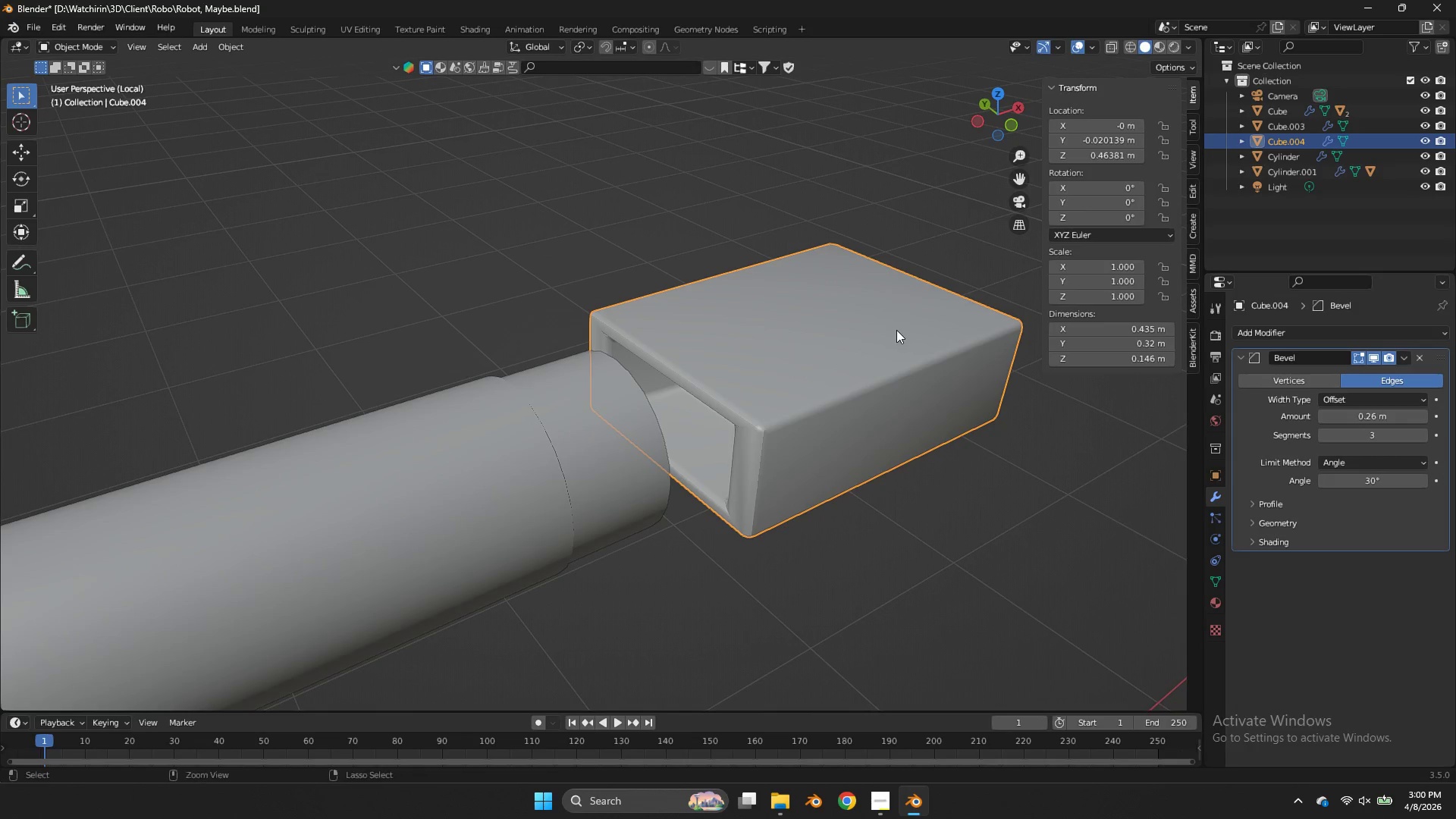 
key(Control+Z)
 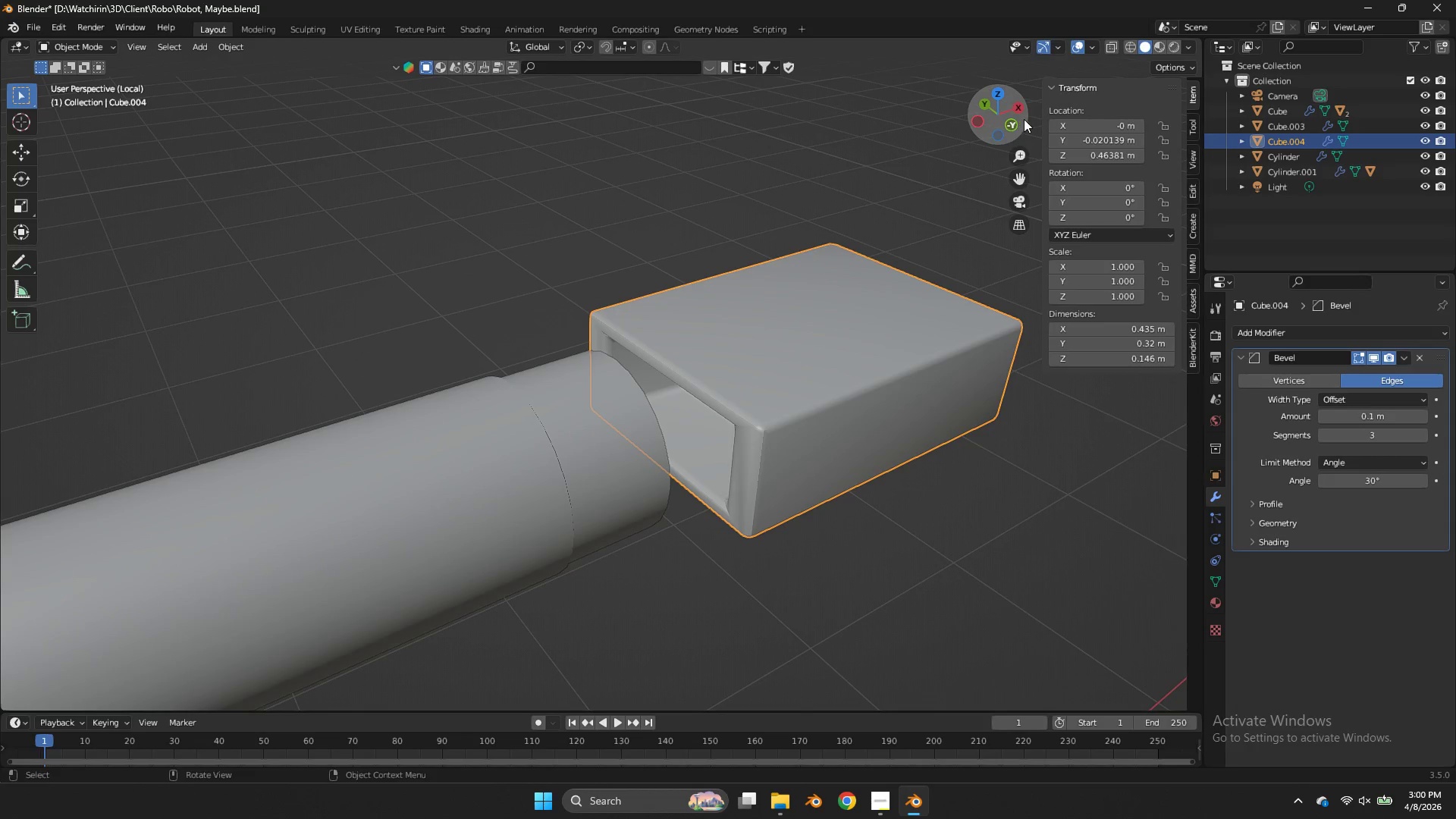 
left_click_drag(start_coordinate=[1025, 114], to_coordinate=[835, 82])
 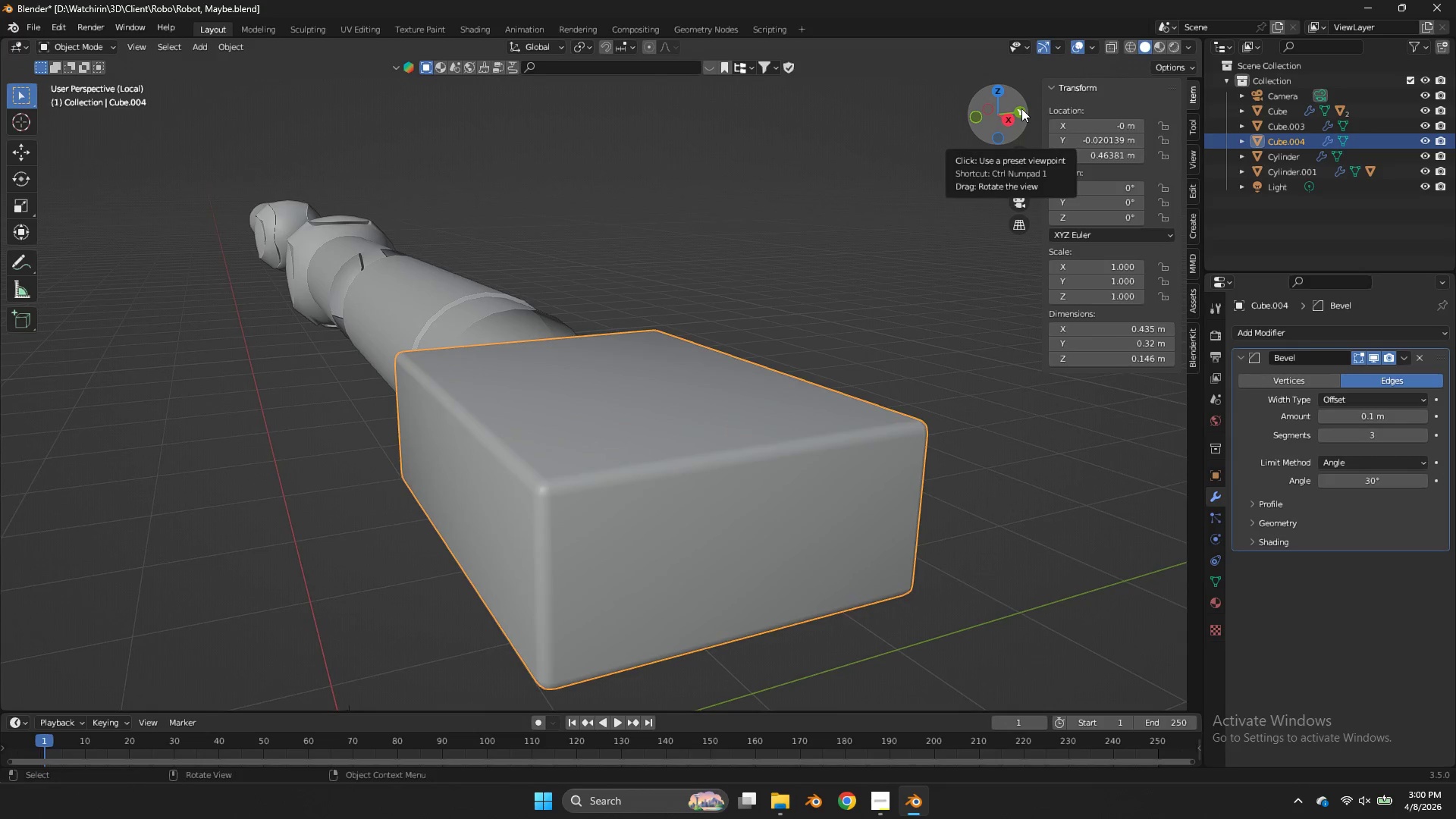 
mouse_move([1039, 108])
 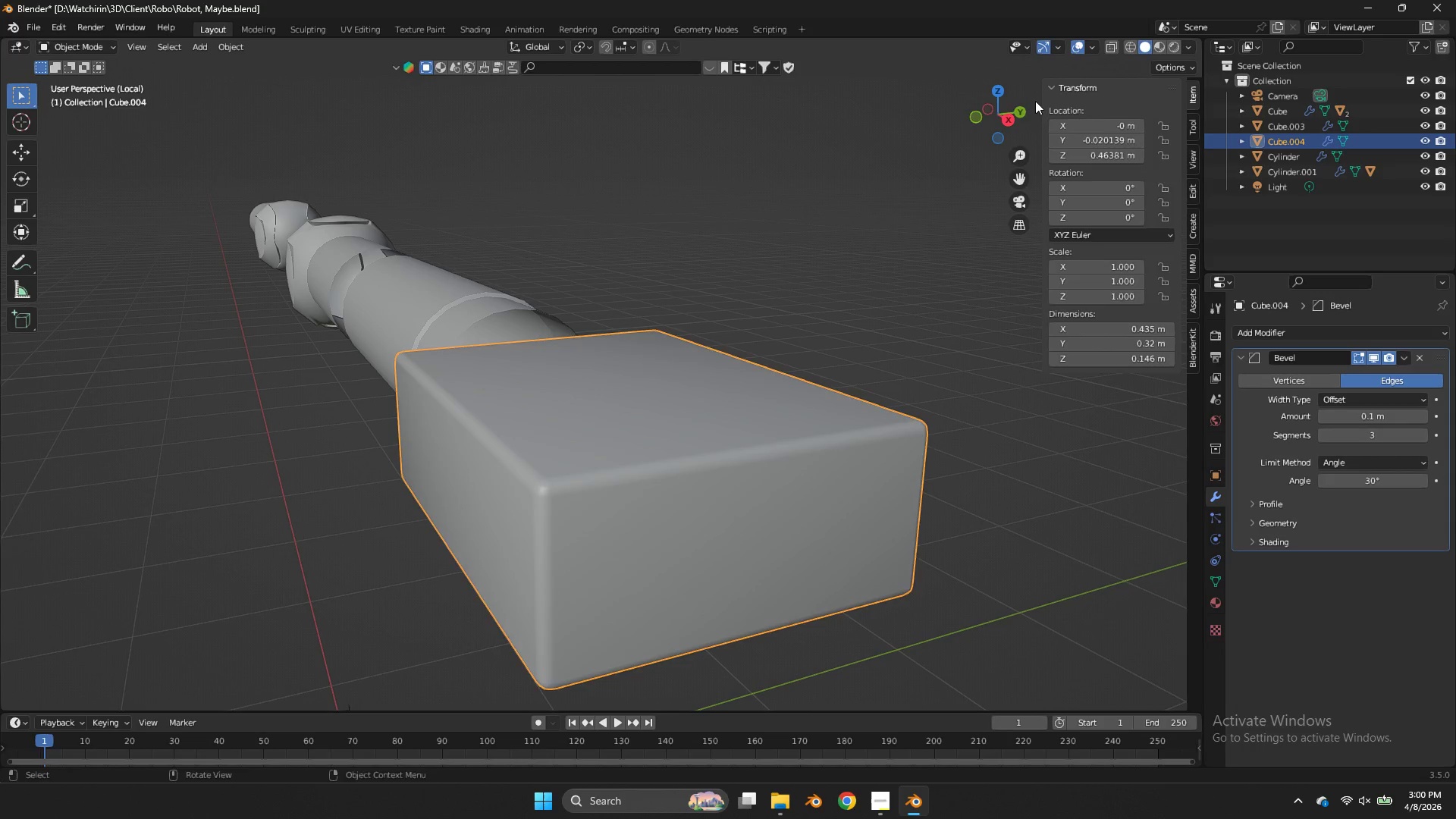 
key(Tab)
 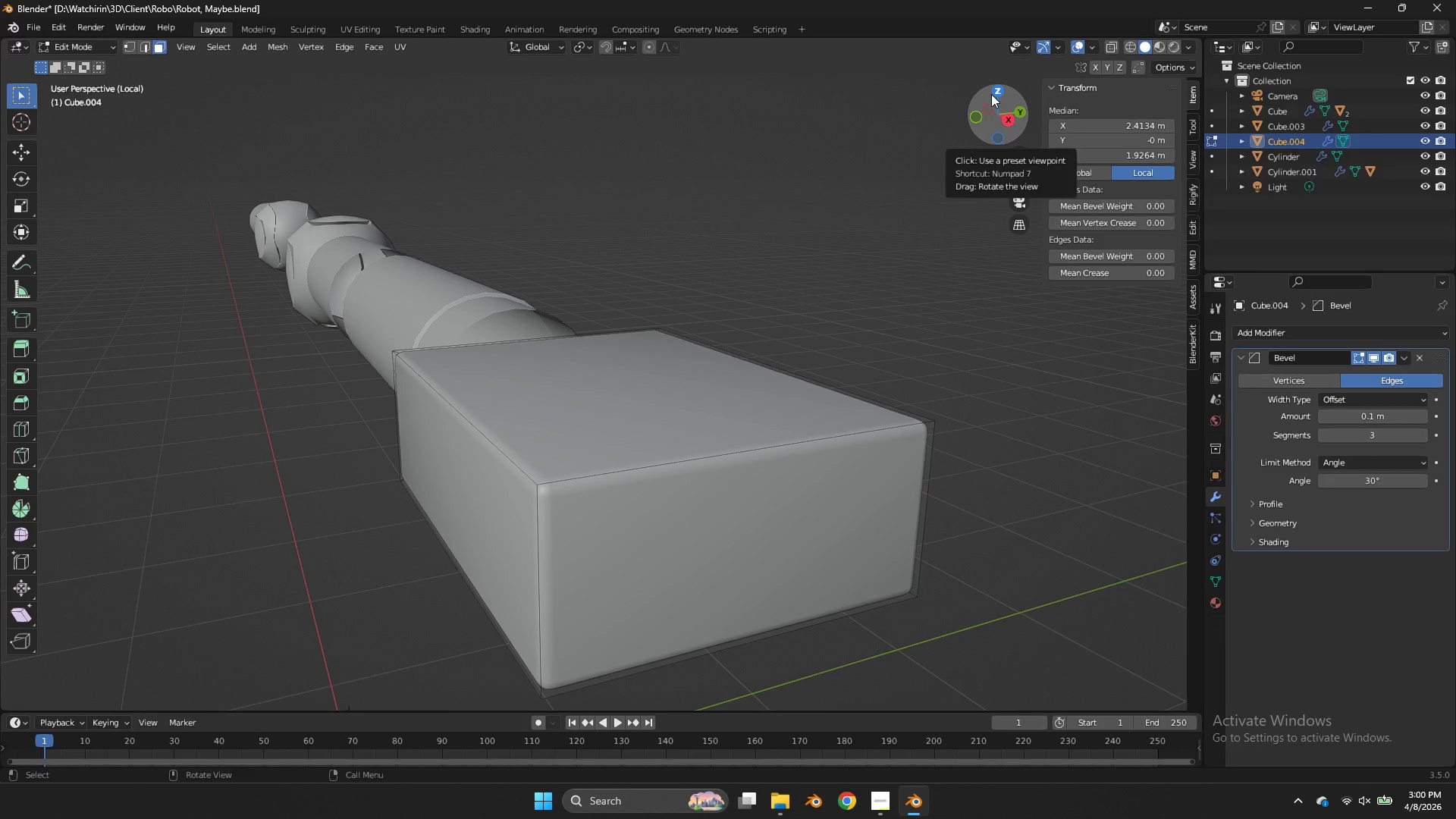 
left_click_drag(start_coordinate=[989, 97], to_coordinate=[1050, 85])
 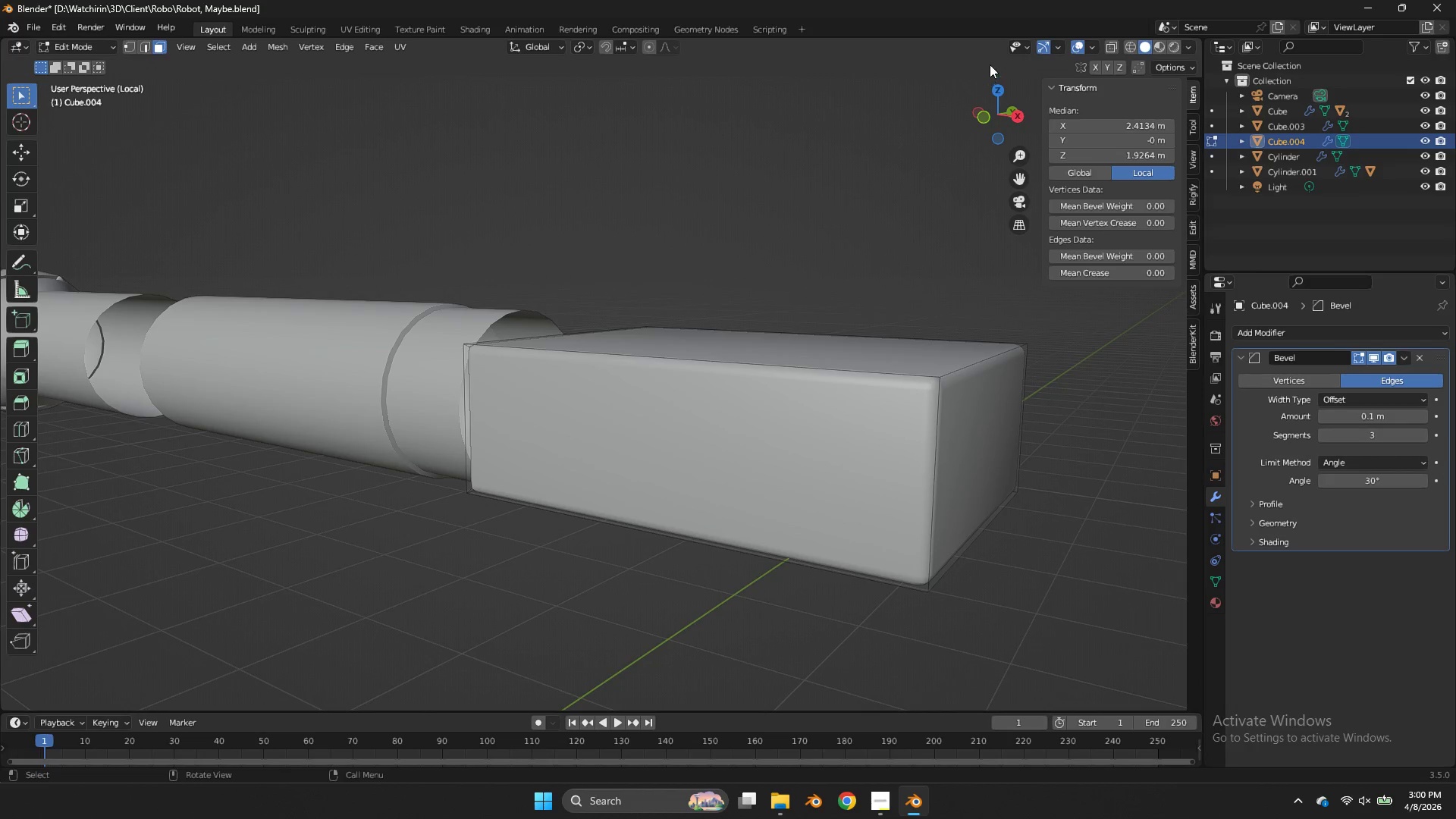 
left_click([990, 86])
 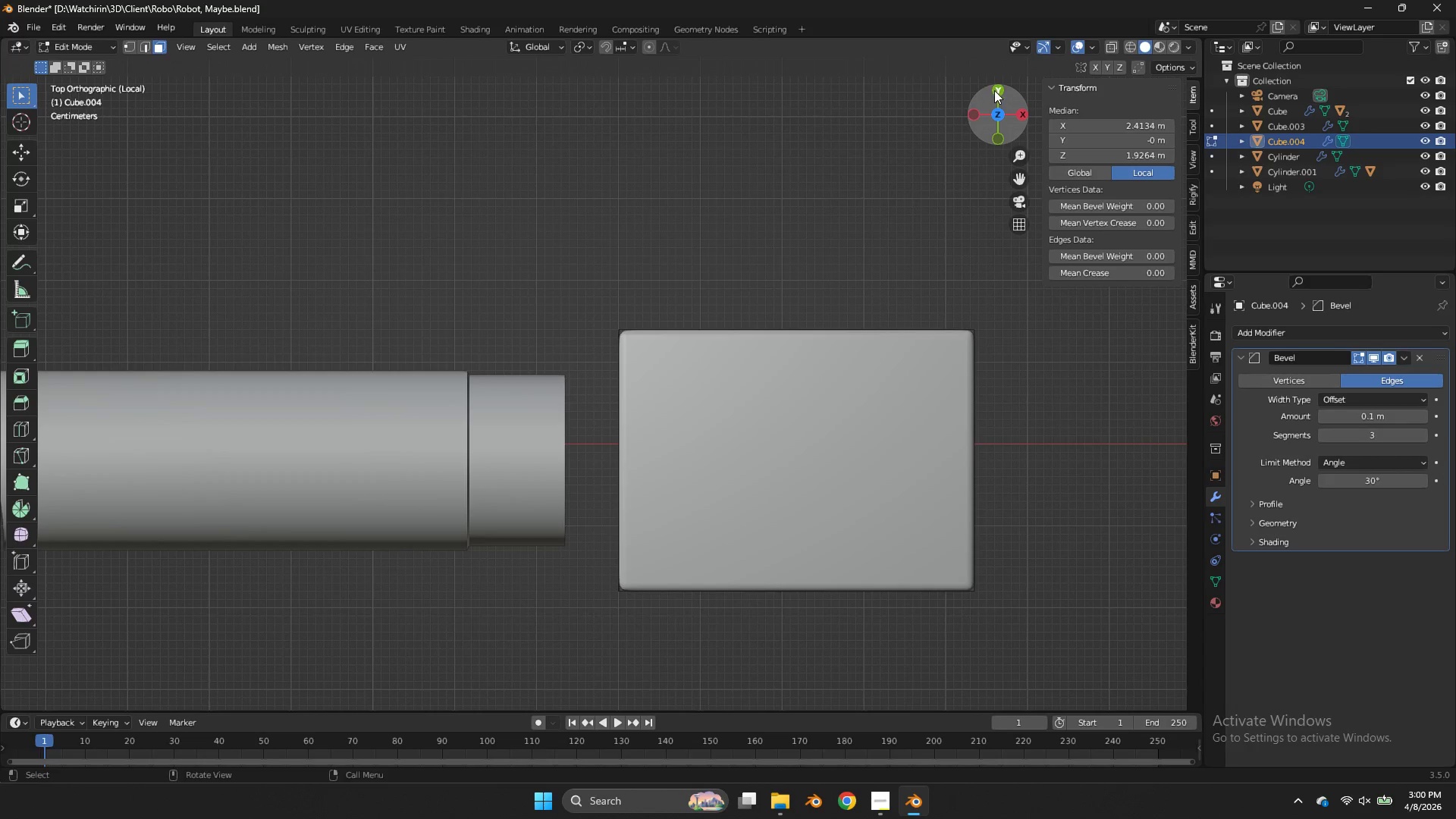 
left_click_drag(start_coordinate=[997, 94], to_coordinate=[905, 606])
 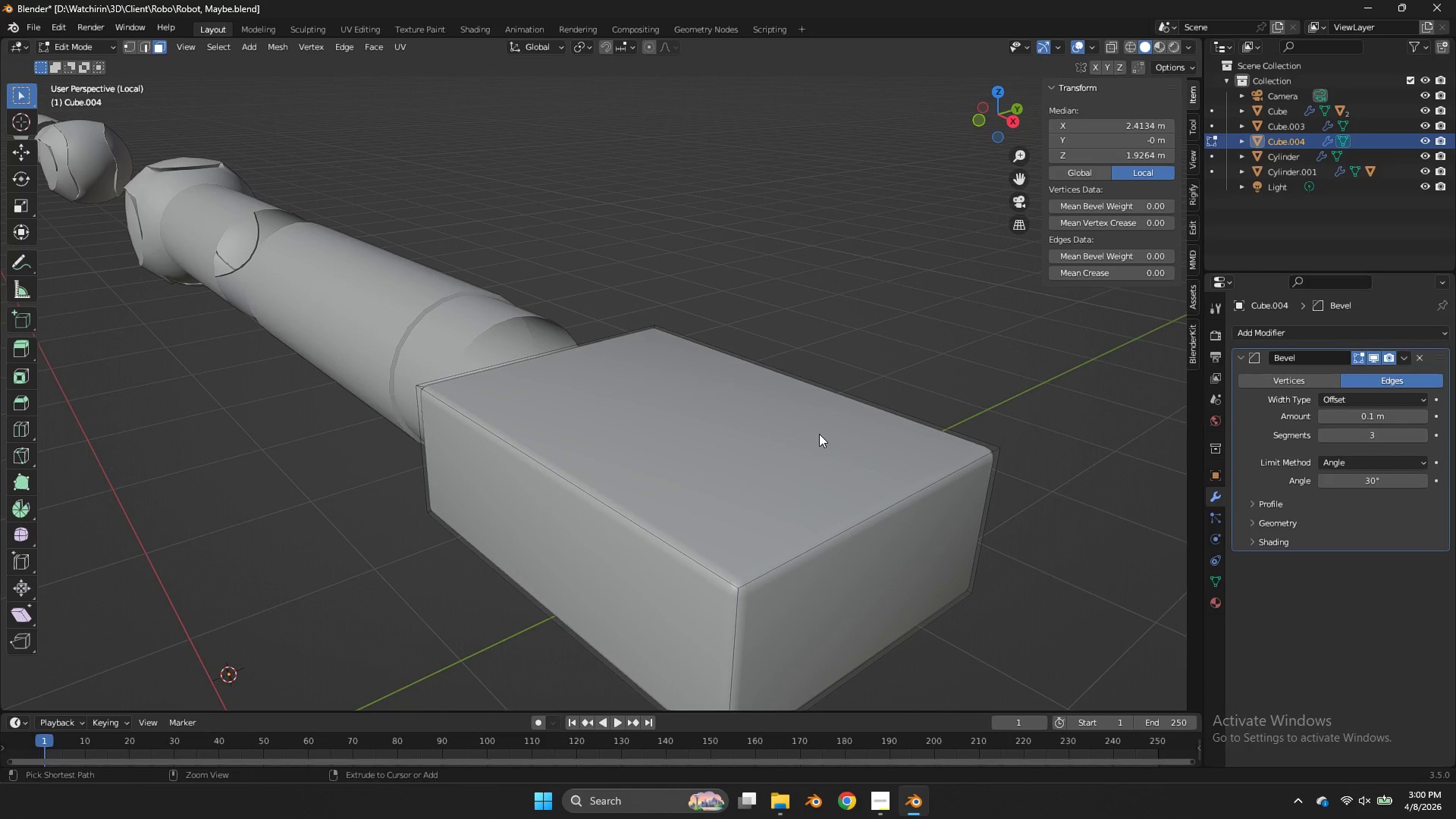 
key(Control+R)
 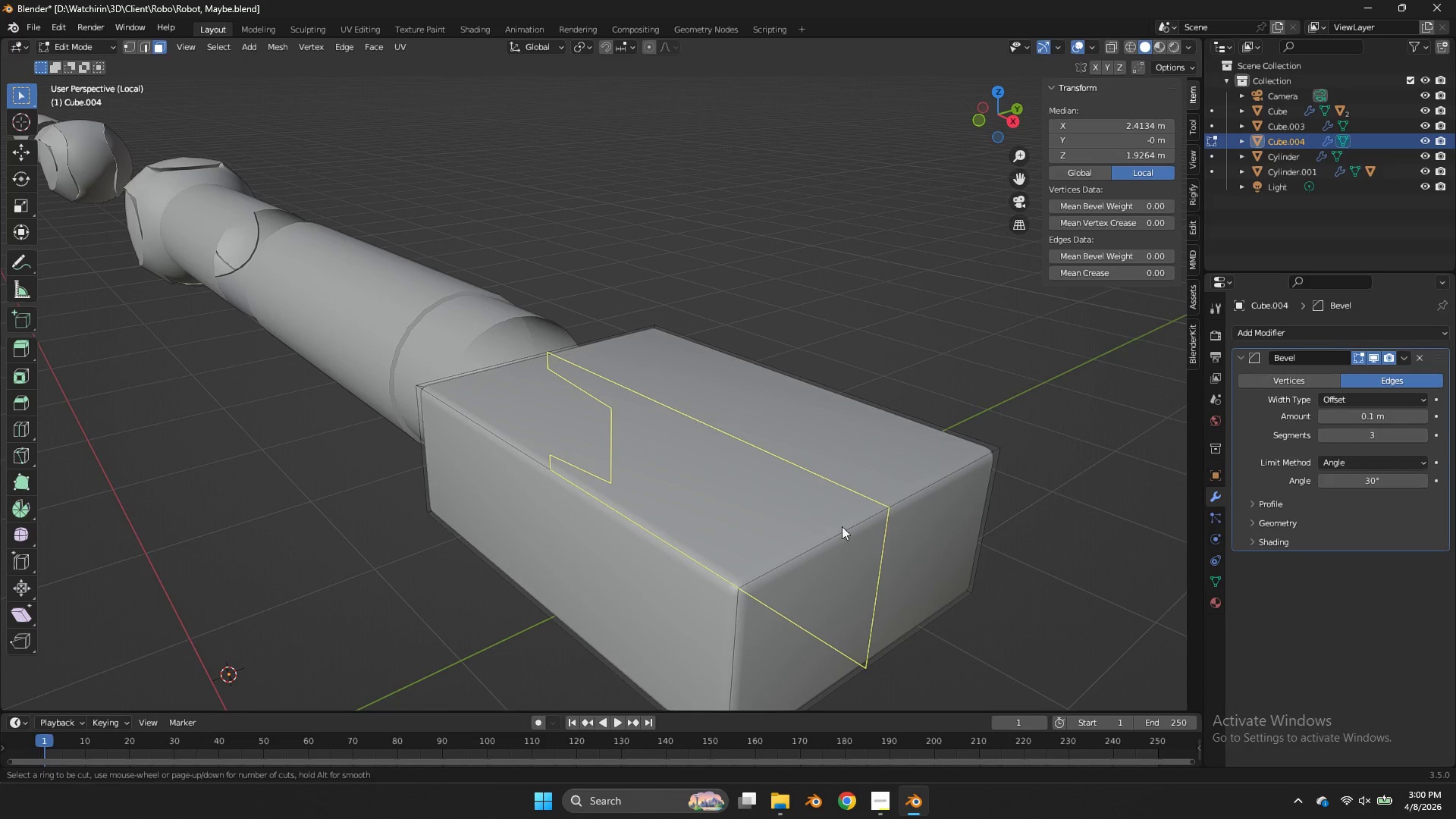 
left_click([854, 535])
 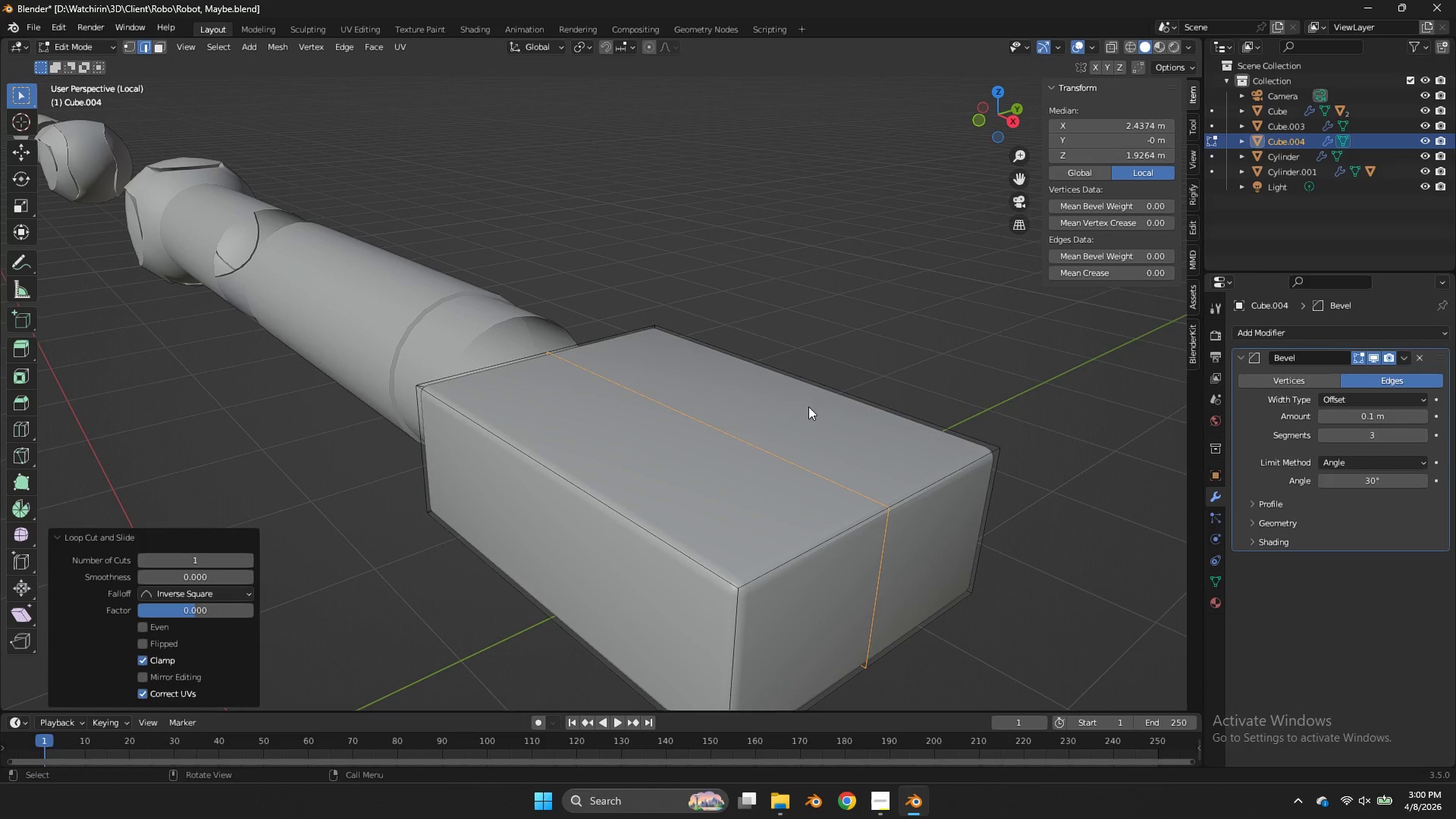 
type(sz)
 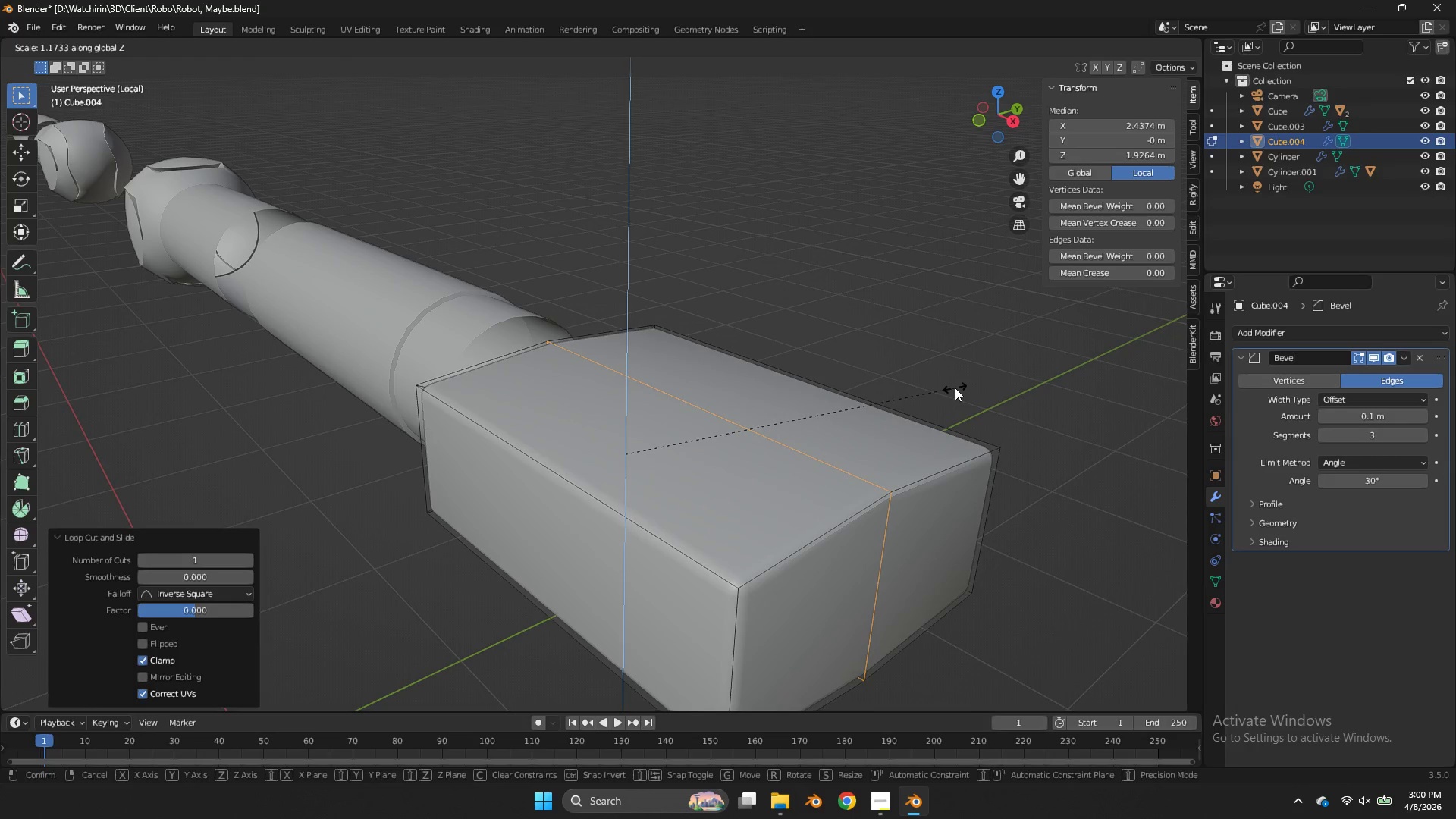 
left_click([955, 388])
 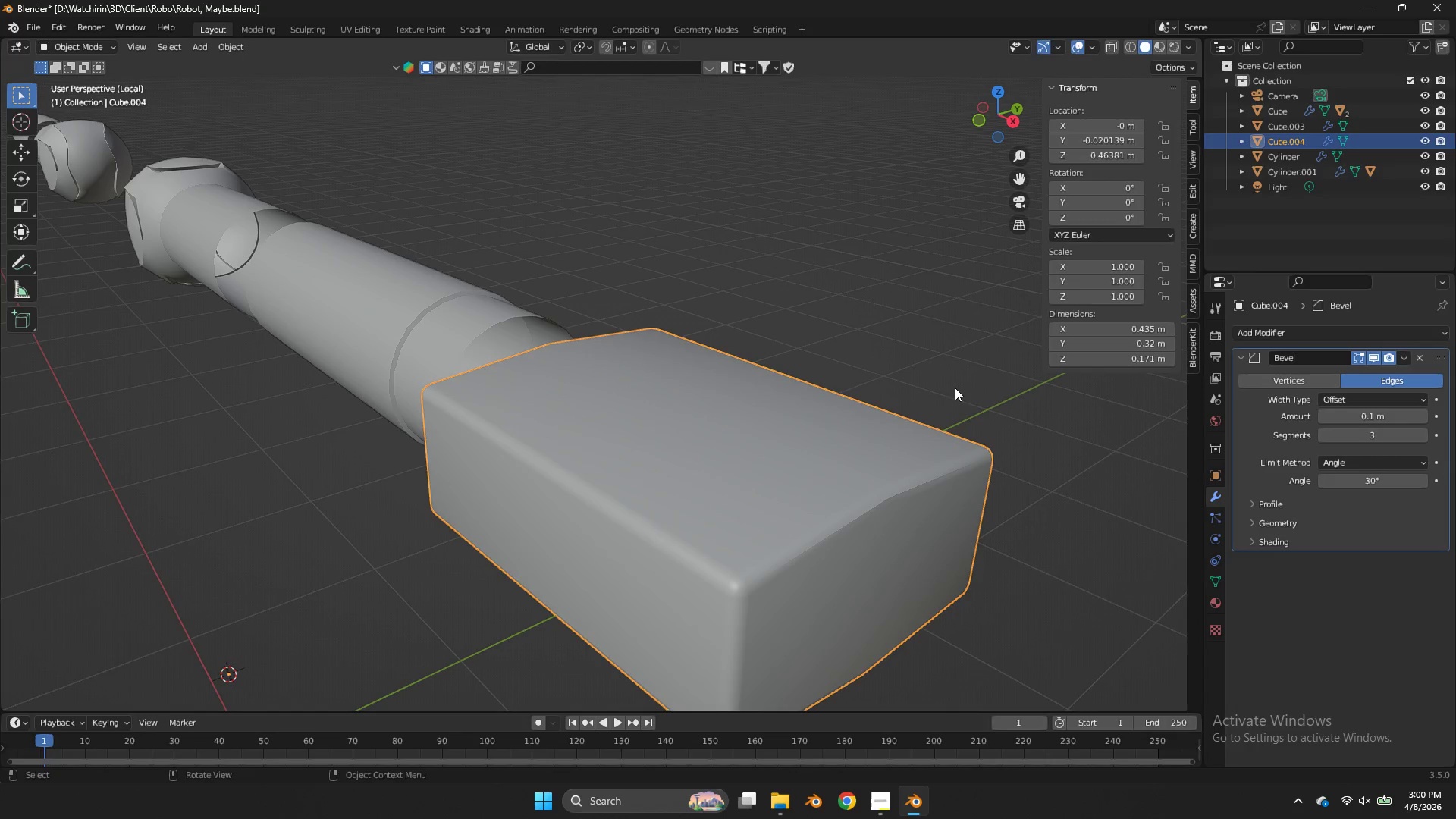 
key(Tab)
 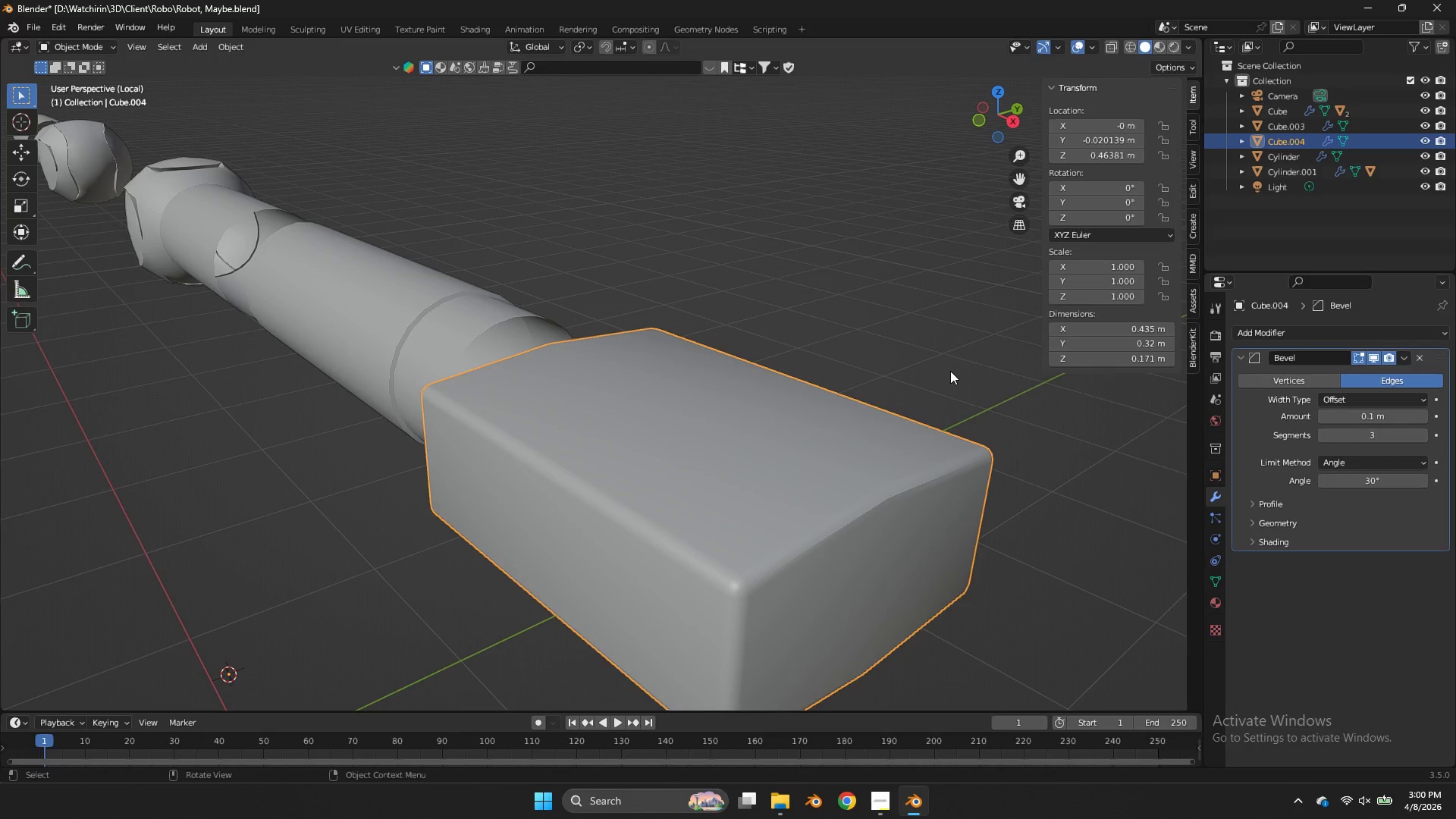 
key(Control+S)
 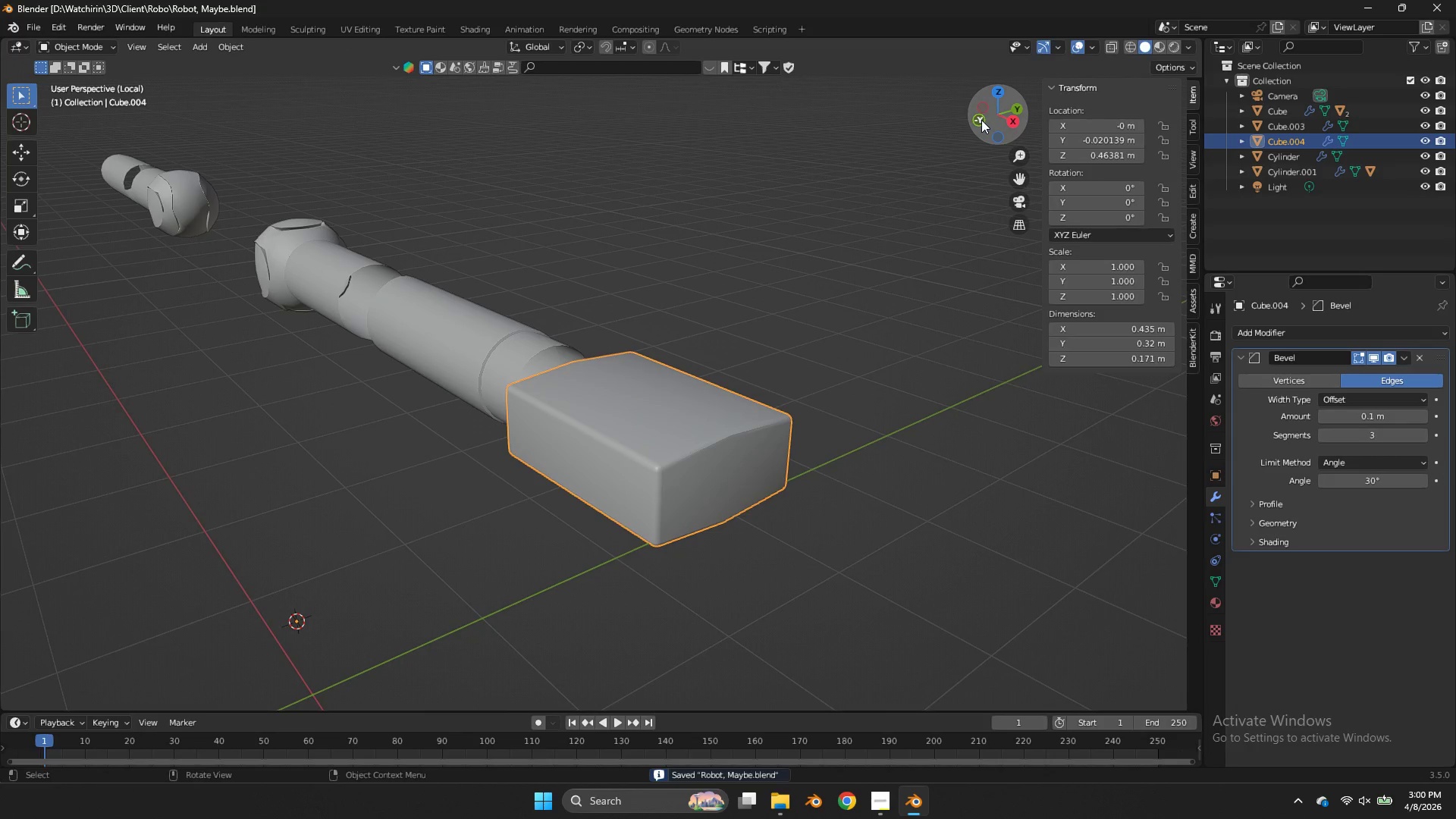 
scroll: coordinate [950, 371], scroll_direction: down, amount: 3.0
 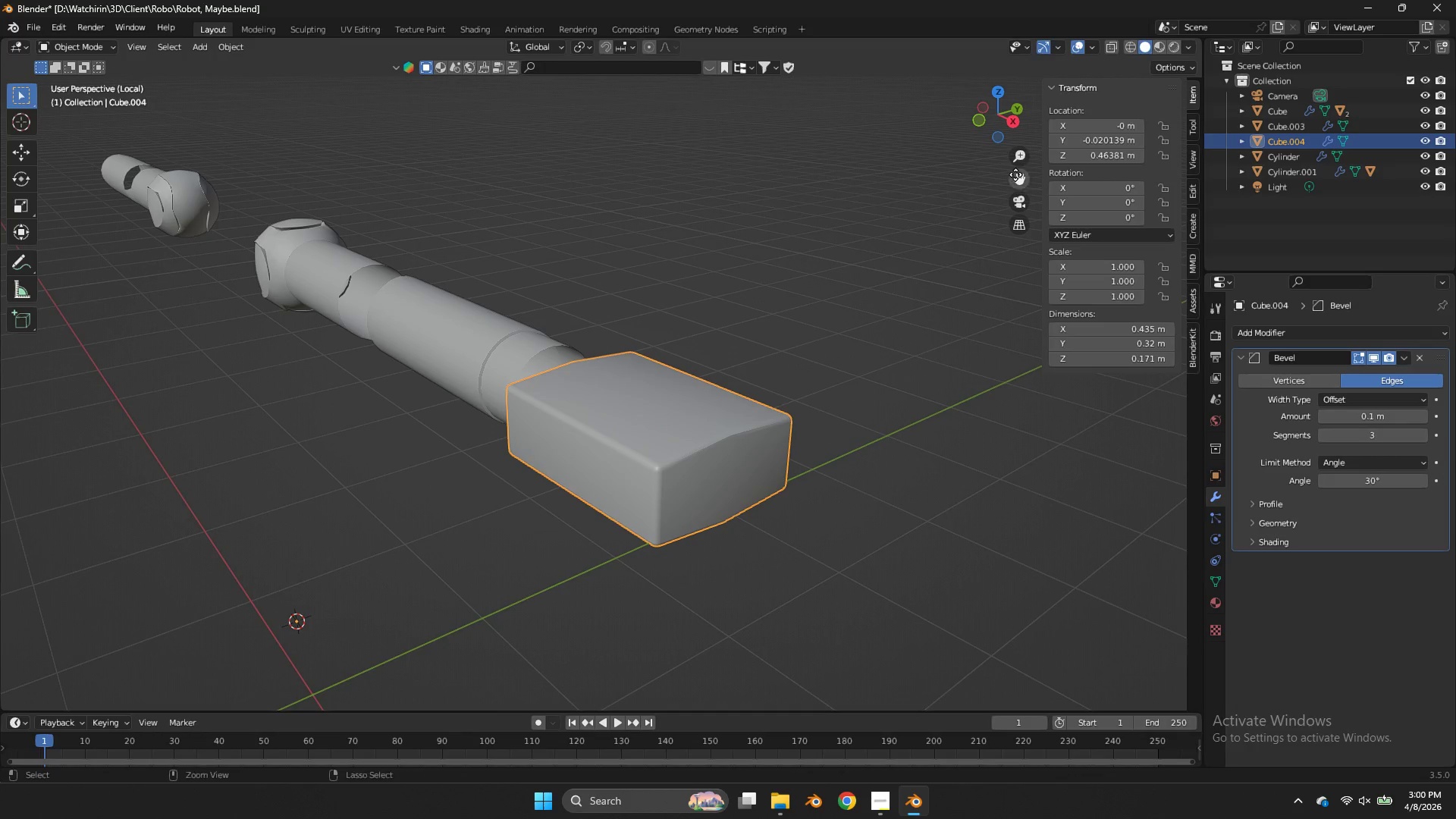 
left_click_drag(start_coordinate=[981, 120], to_coordinate=[960, 117])
 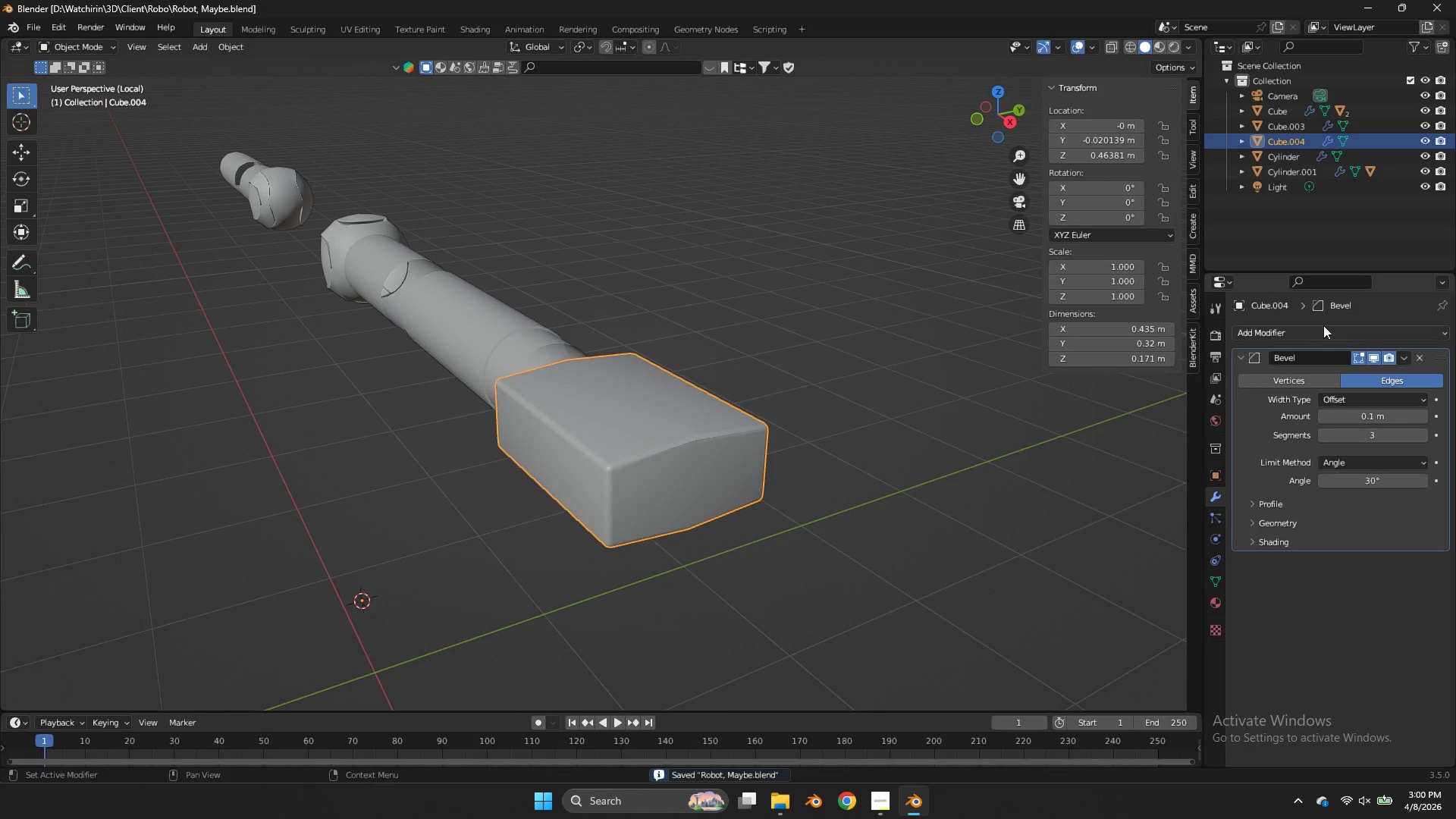 
left_click([1323, 325])
 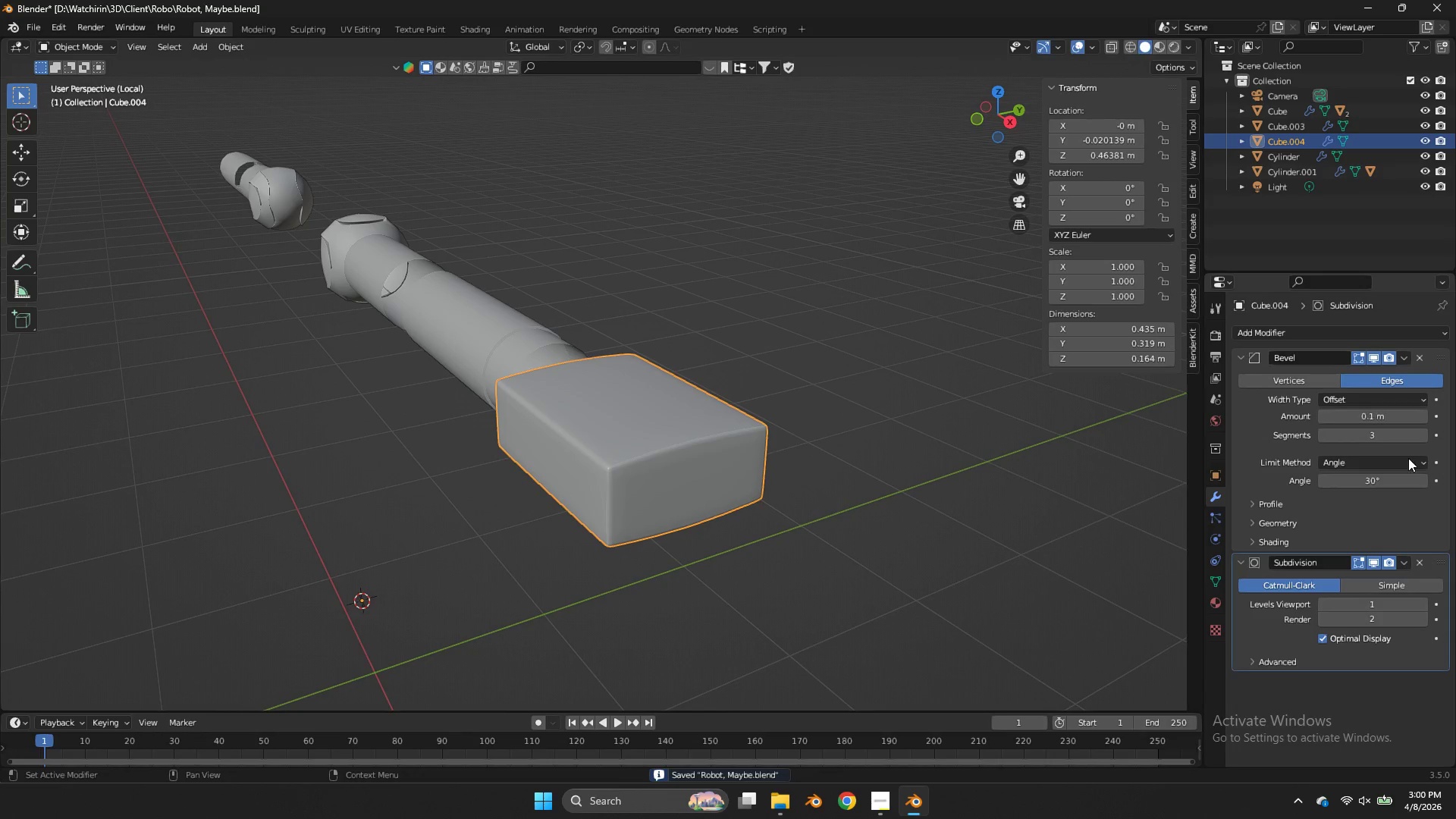 
left_click([1420, 566])
 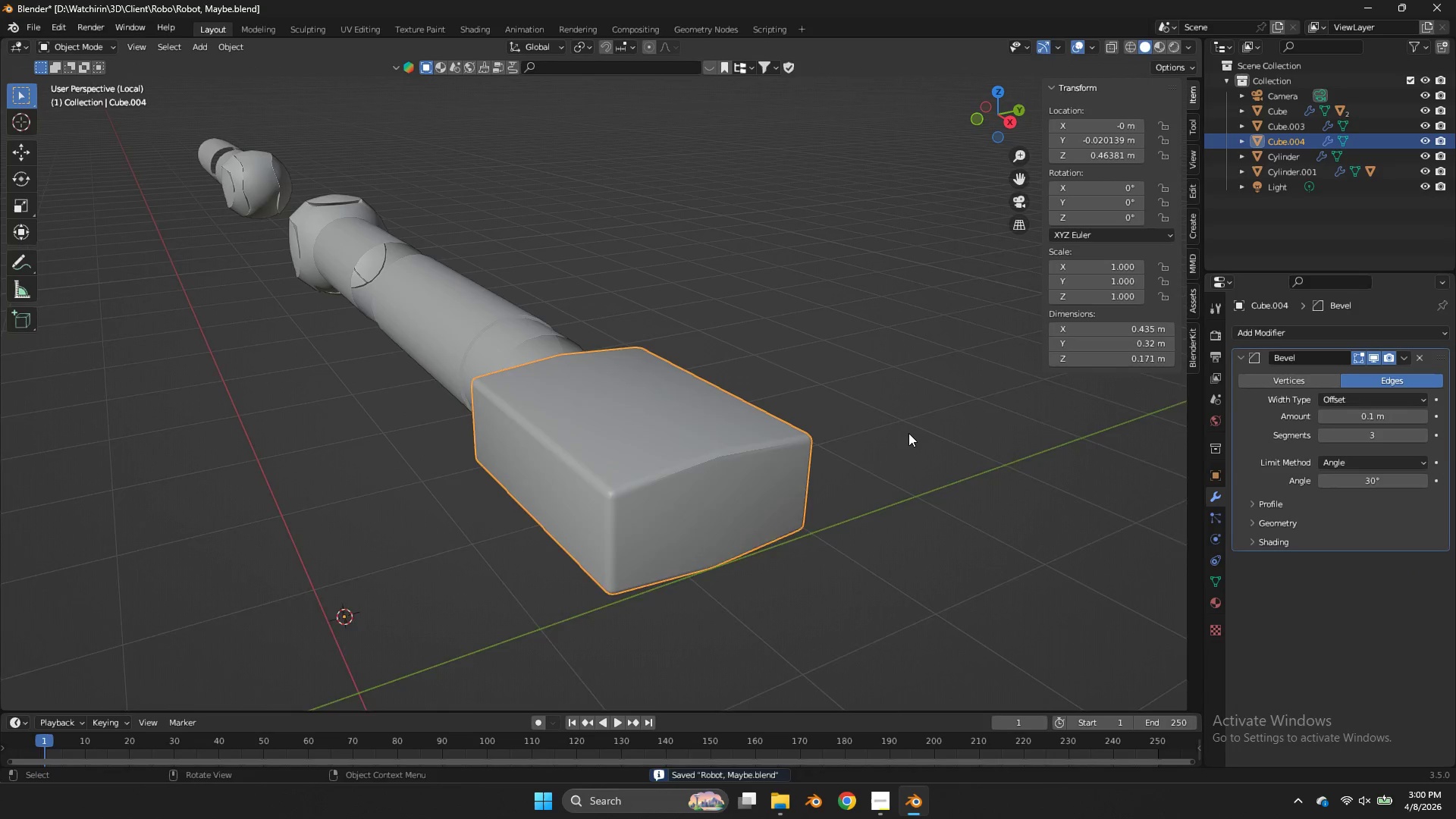 
key(Tab)
 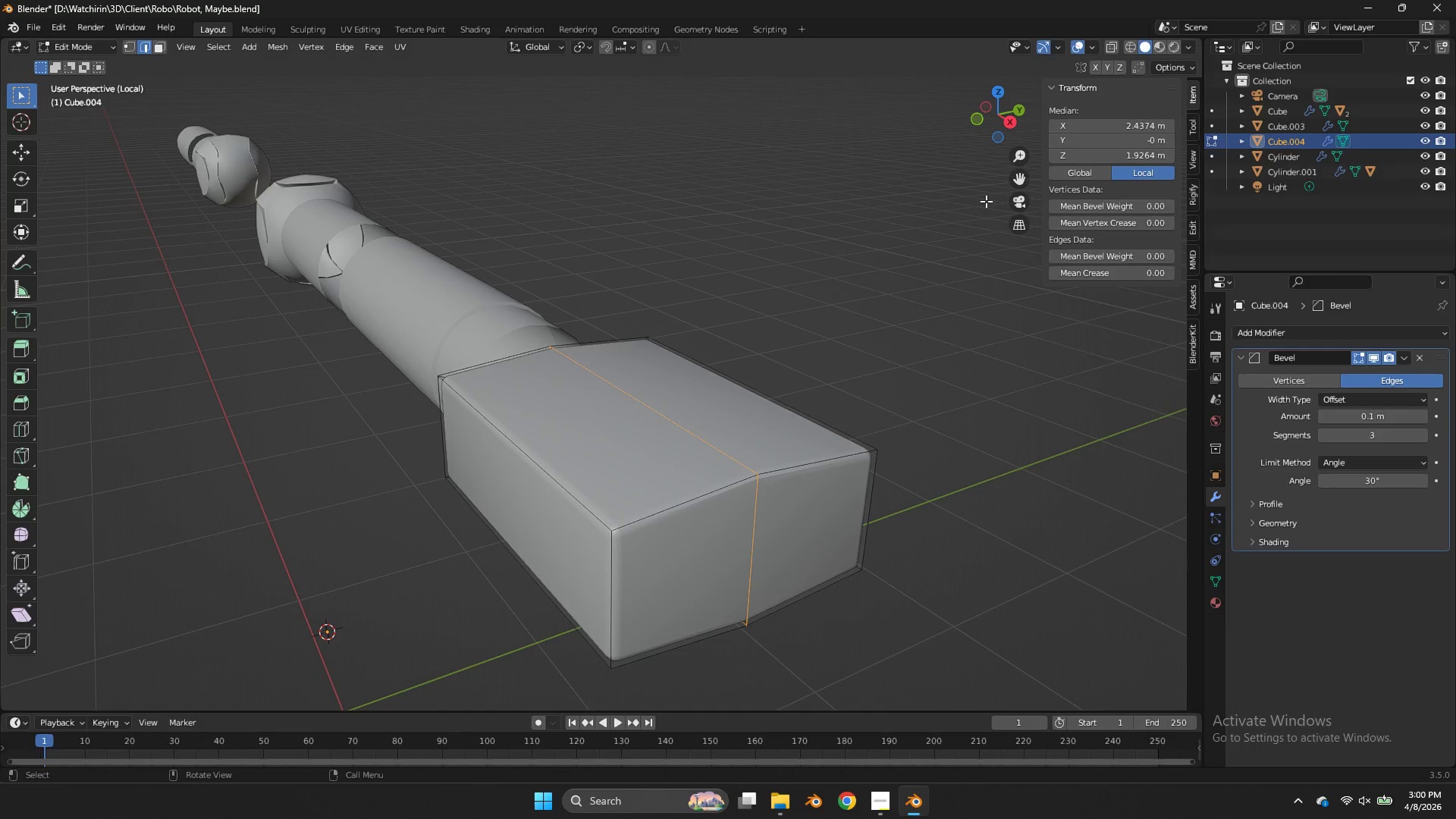 
scroll: coordinate [908, 433], scroll_direction: up, amount: 2.0
 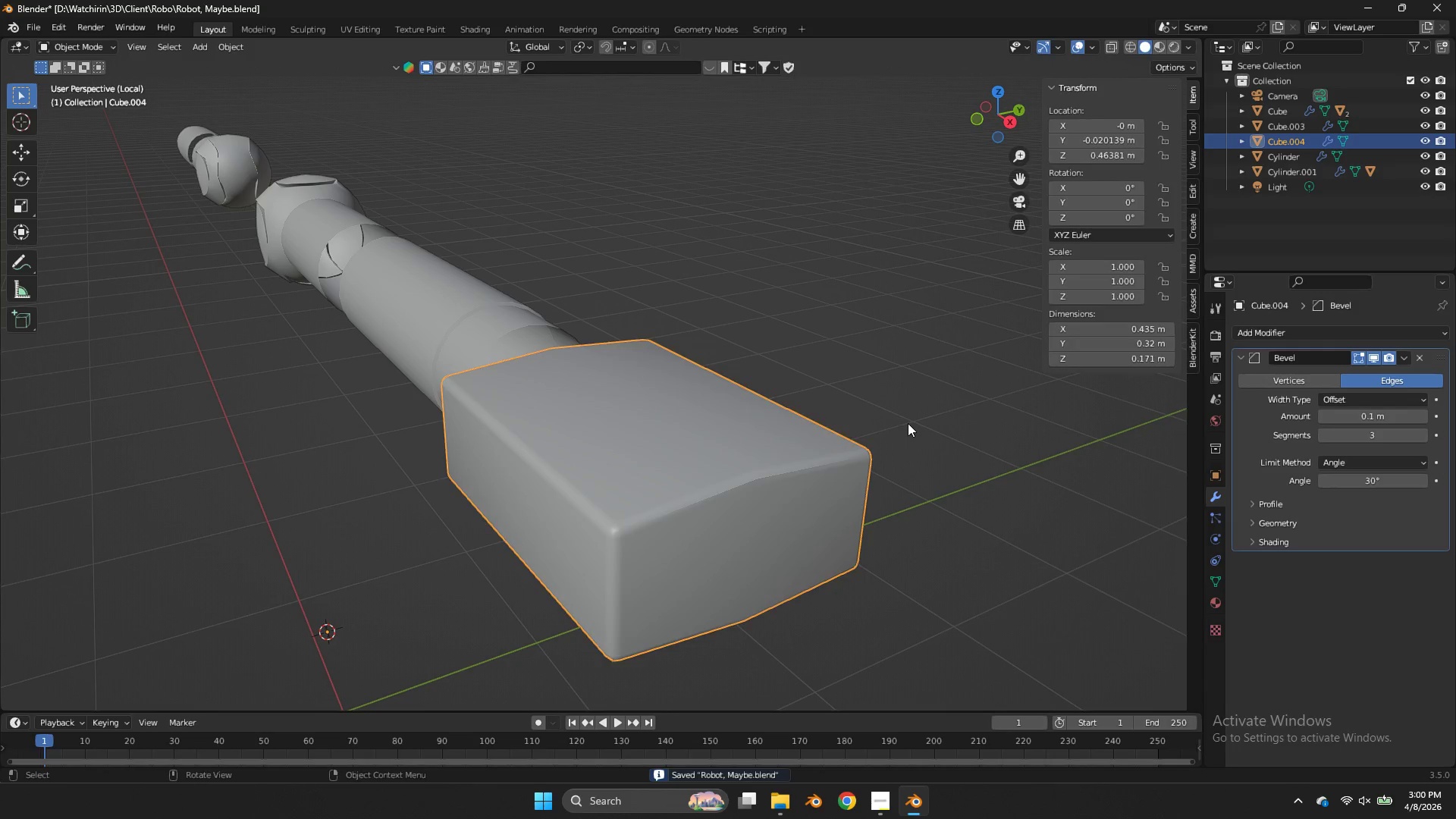 
key(Tab)
 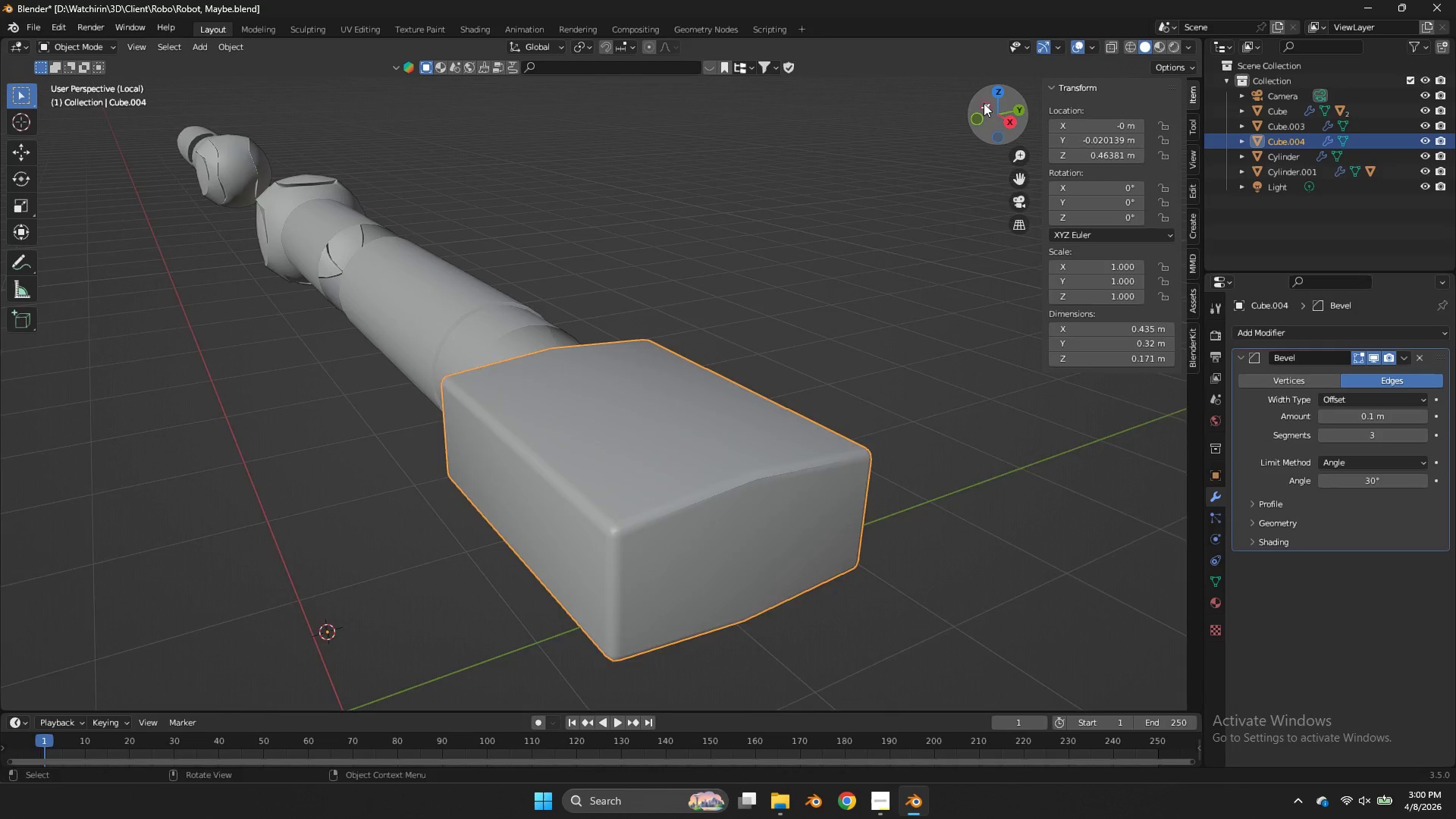 
left_click_drag(start_coordinate=[984, 103], to_coordinate=[1072, 99])
 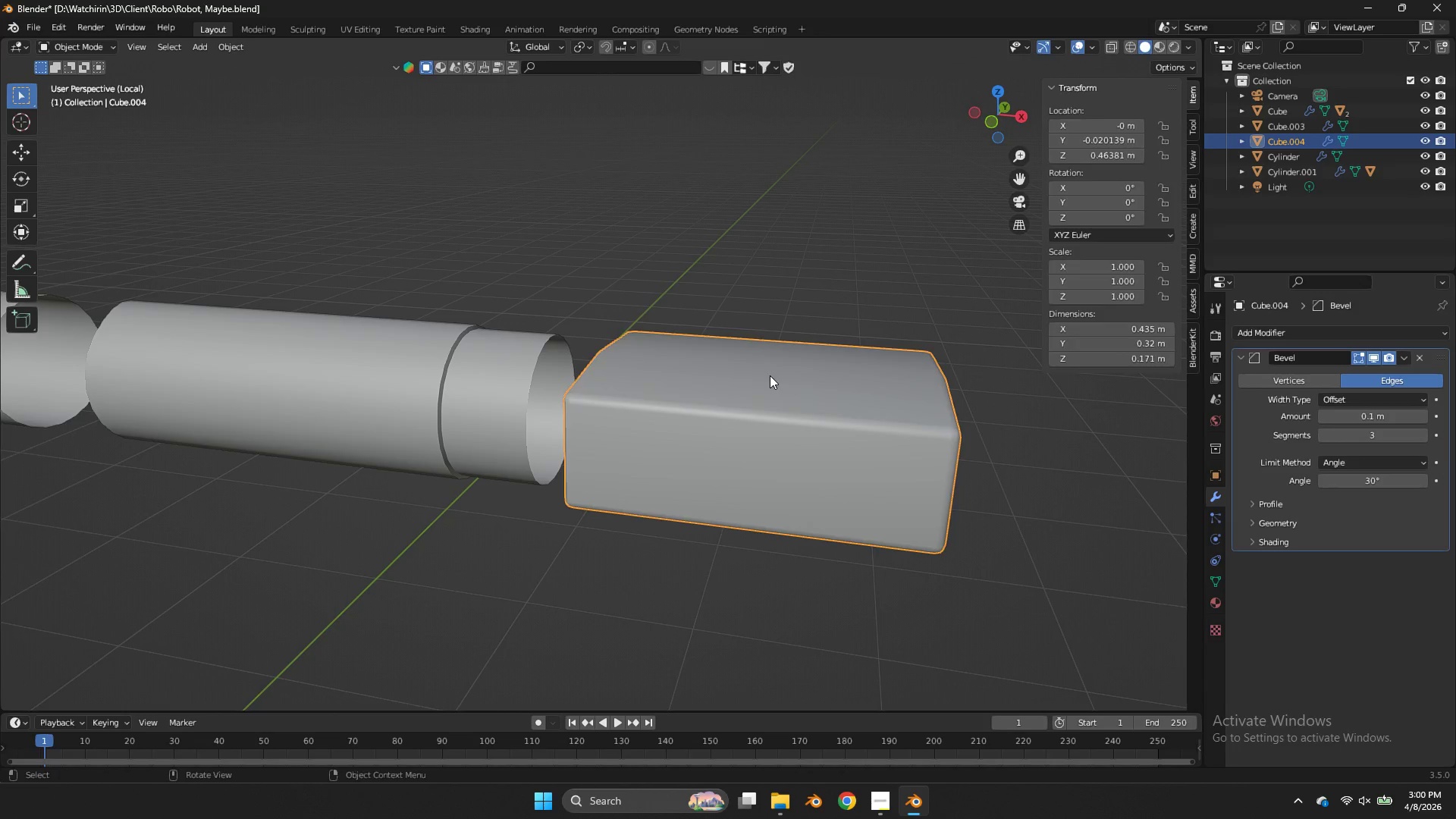 
key(Tab)
 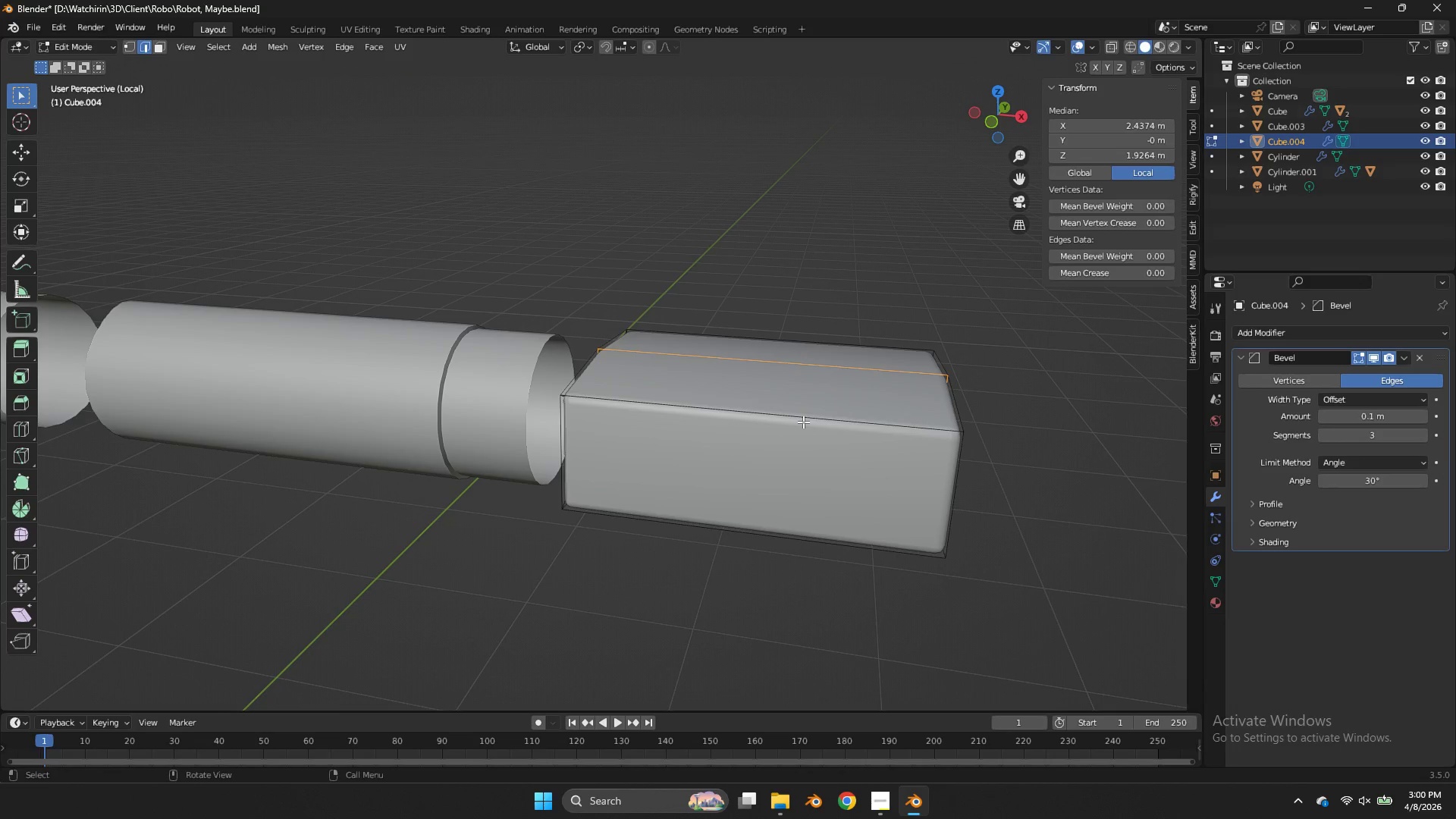 
hold_key(key=AltLeft, duration=1.09)
left_click([803, 422])
 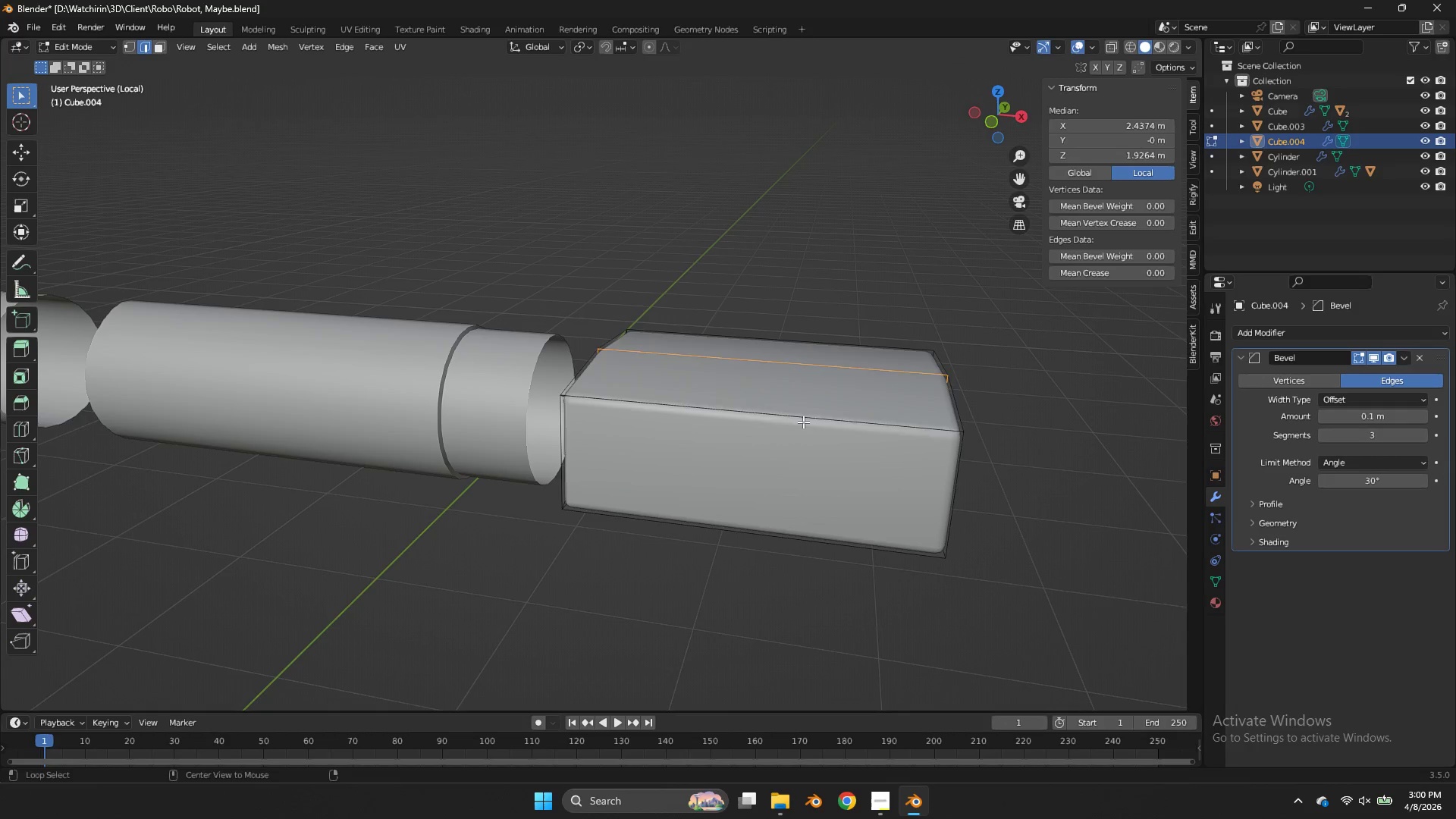 
hold_key(key=ShiftLeft, duration=0.41)
left_click([783, 503])
 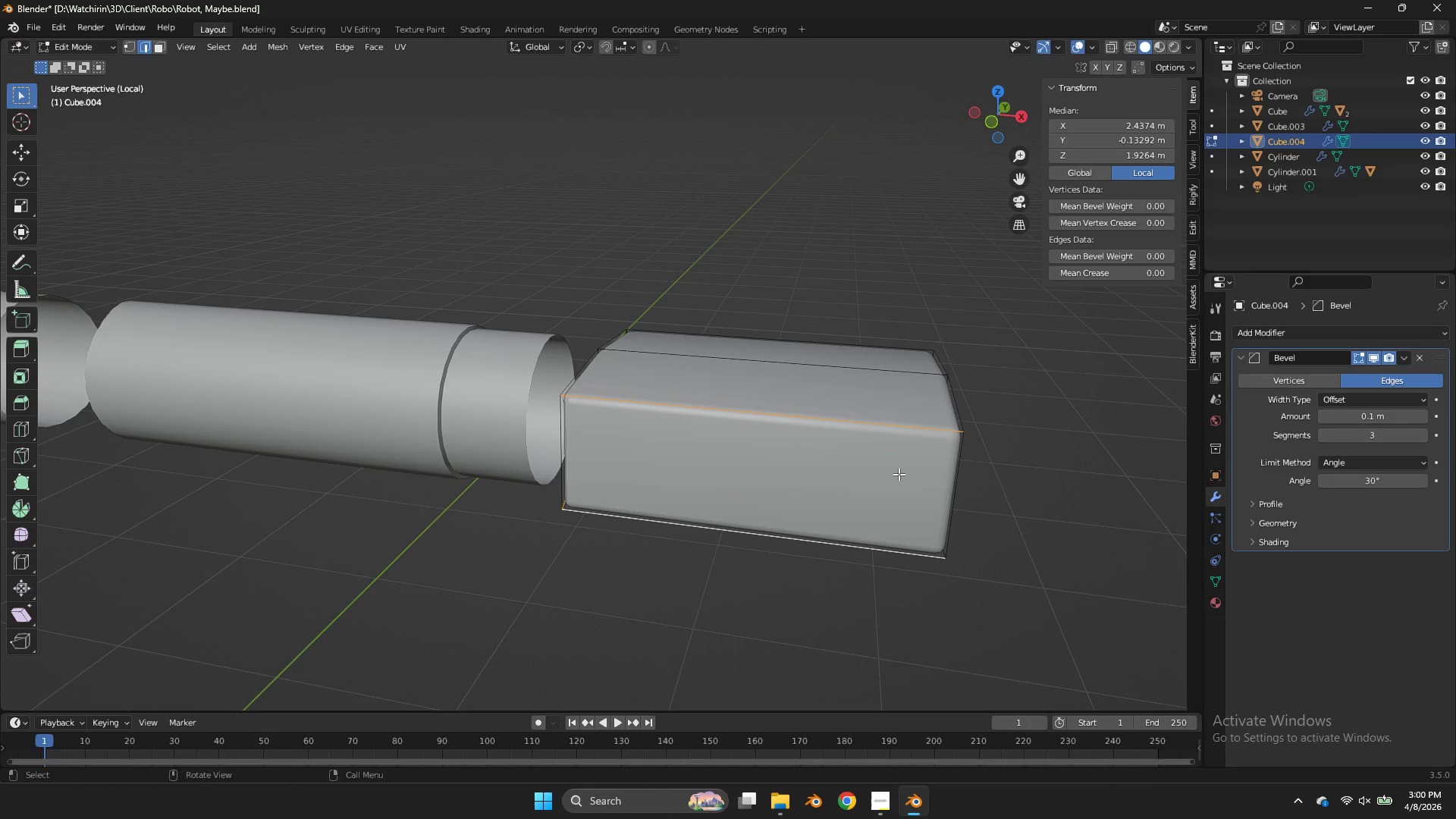 
type(sz)
 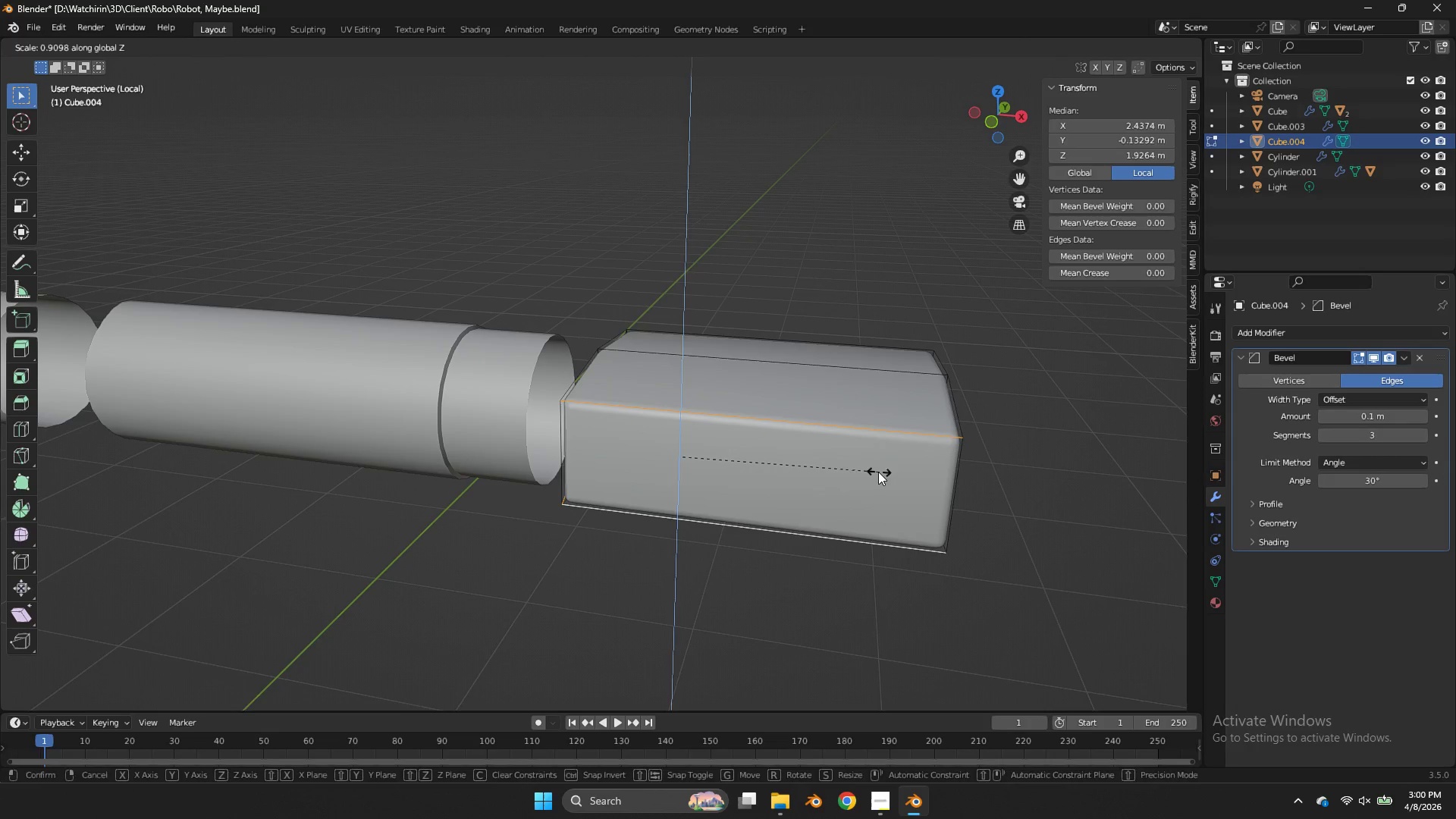 
left_click([878, 472])
 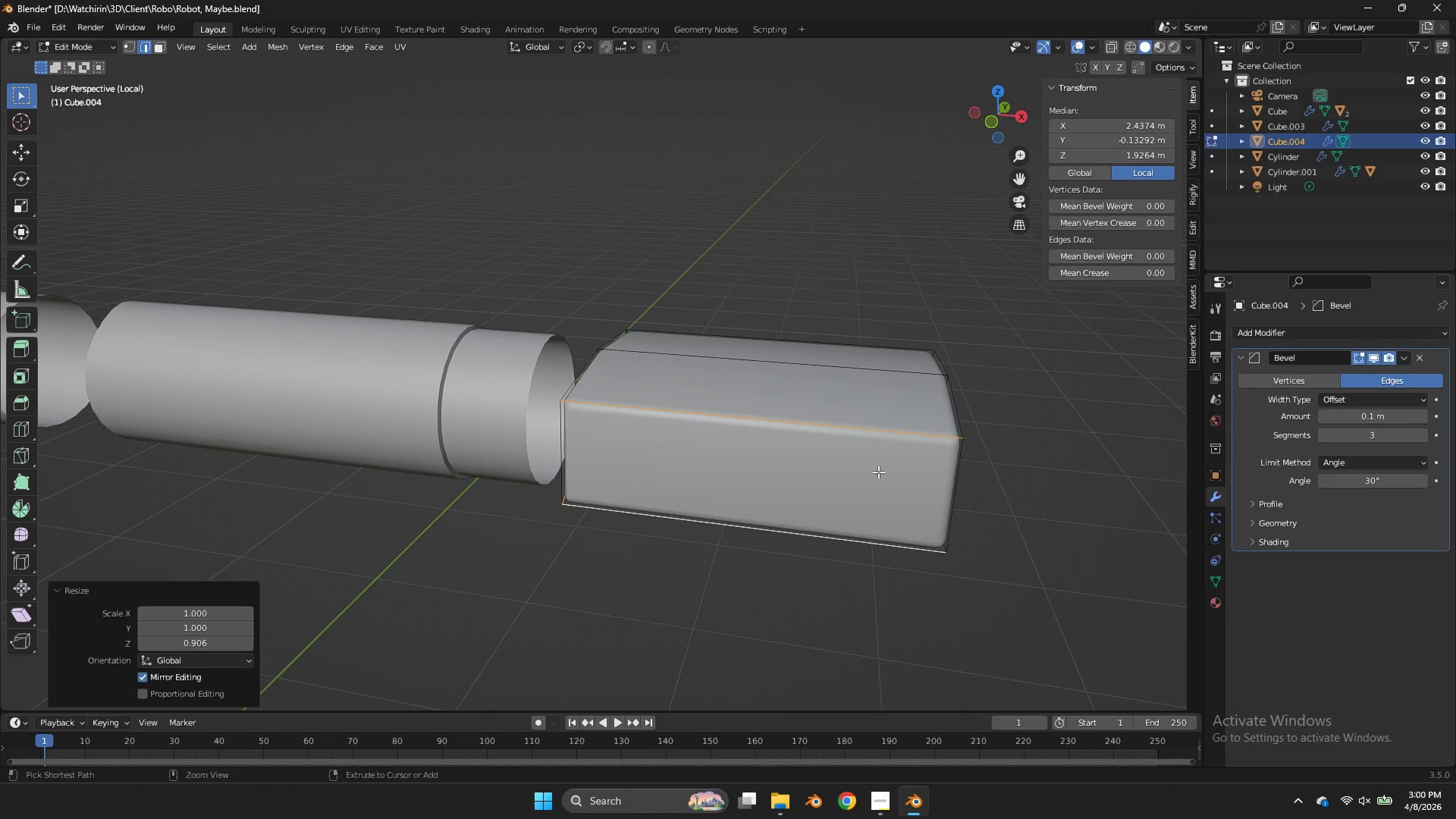 
key(Control+S)
 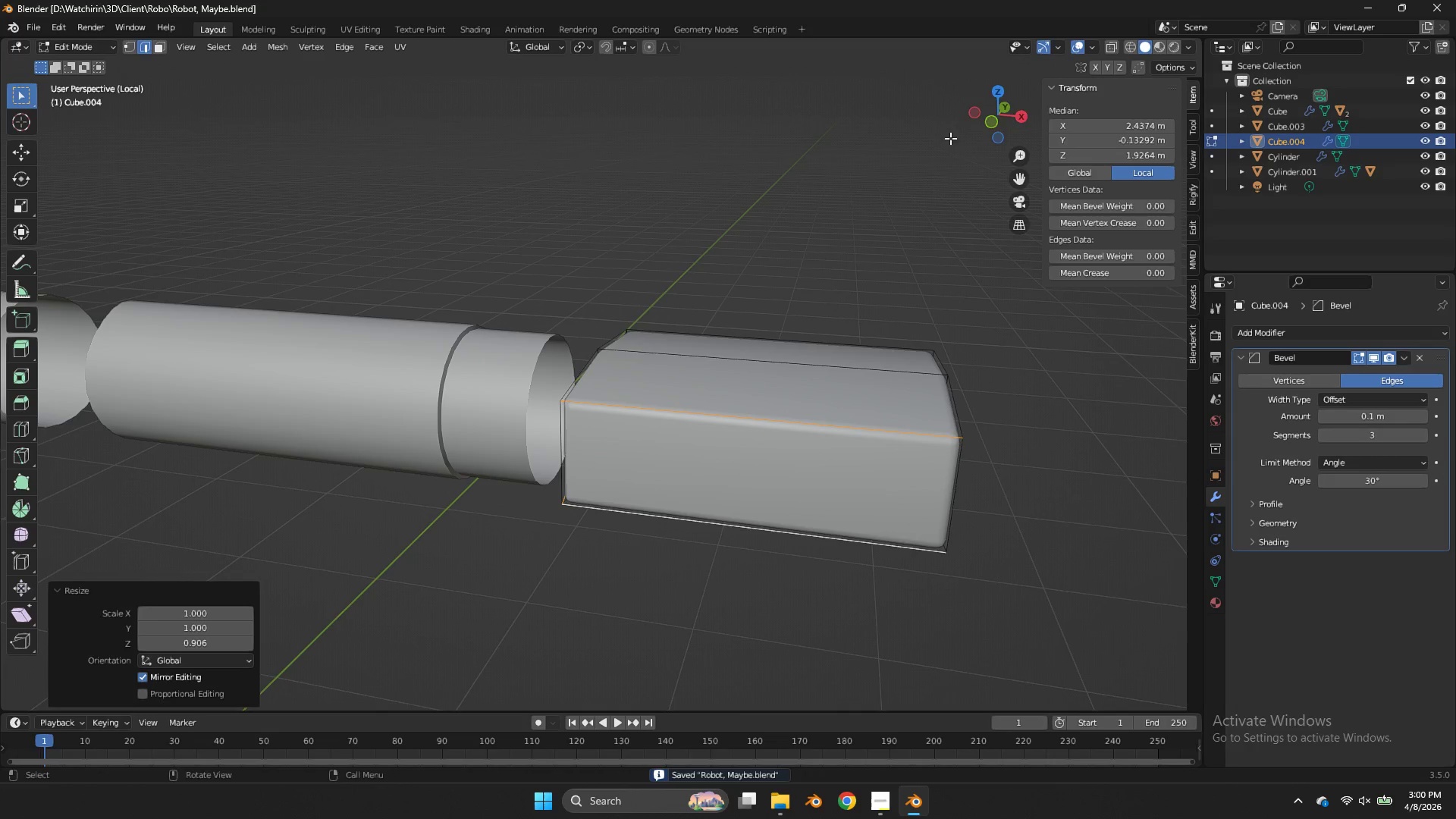 
left_click([994, 93])
 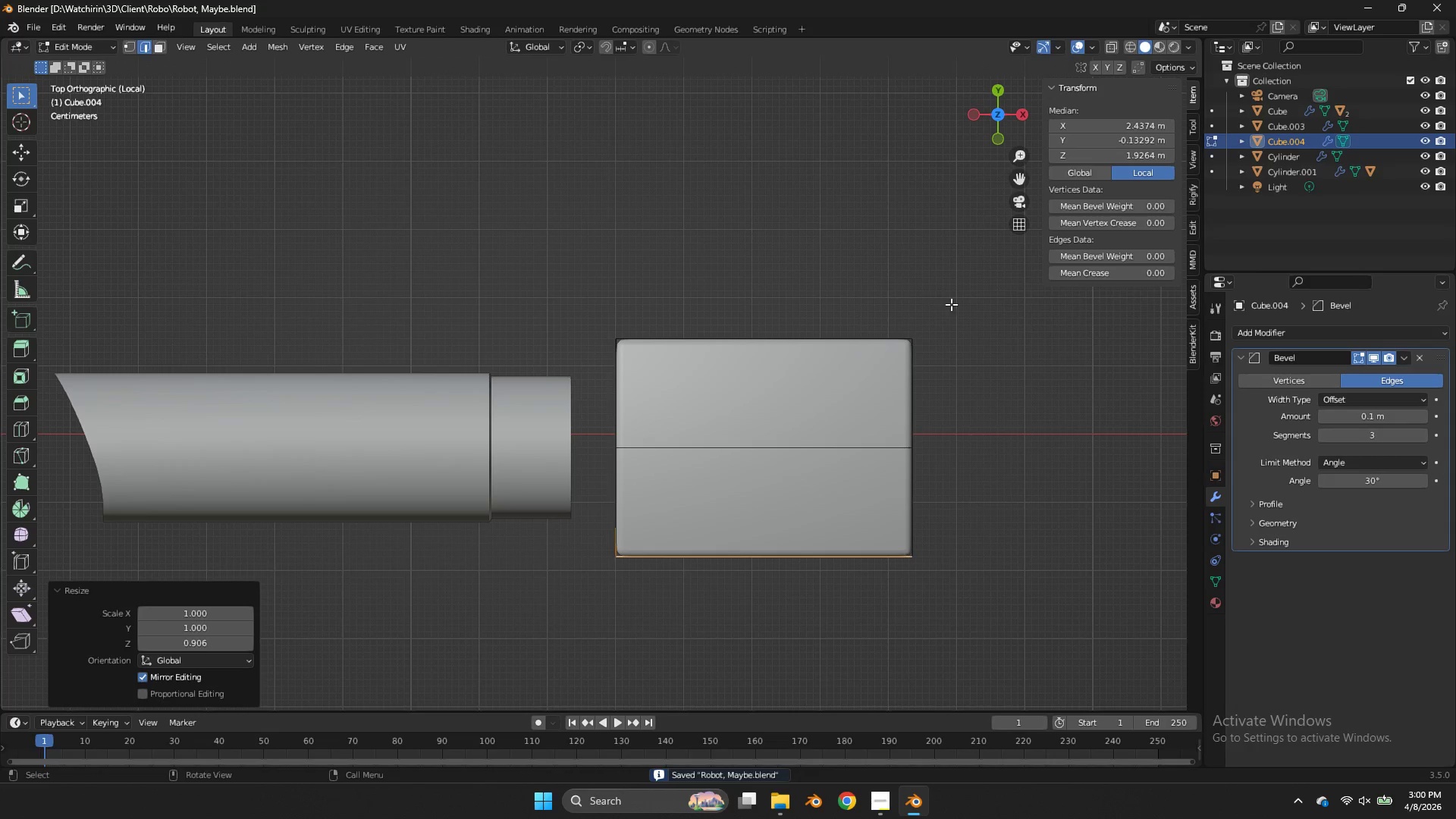 
key(Z)
 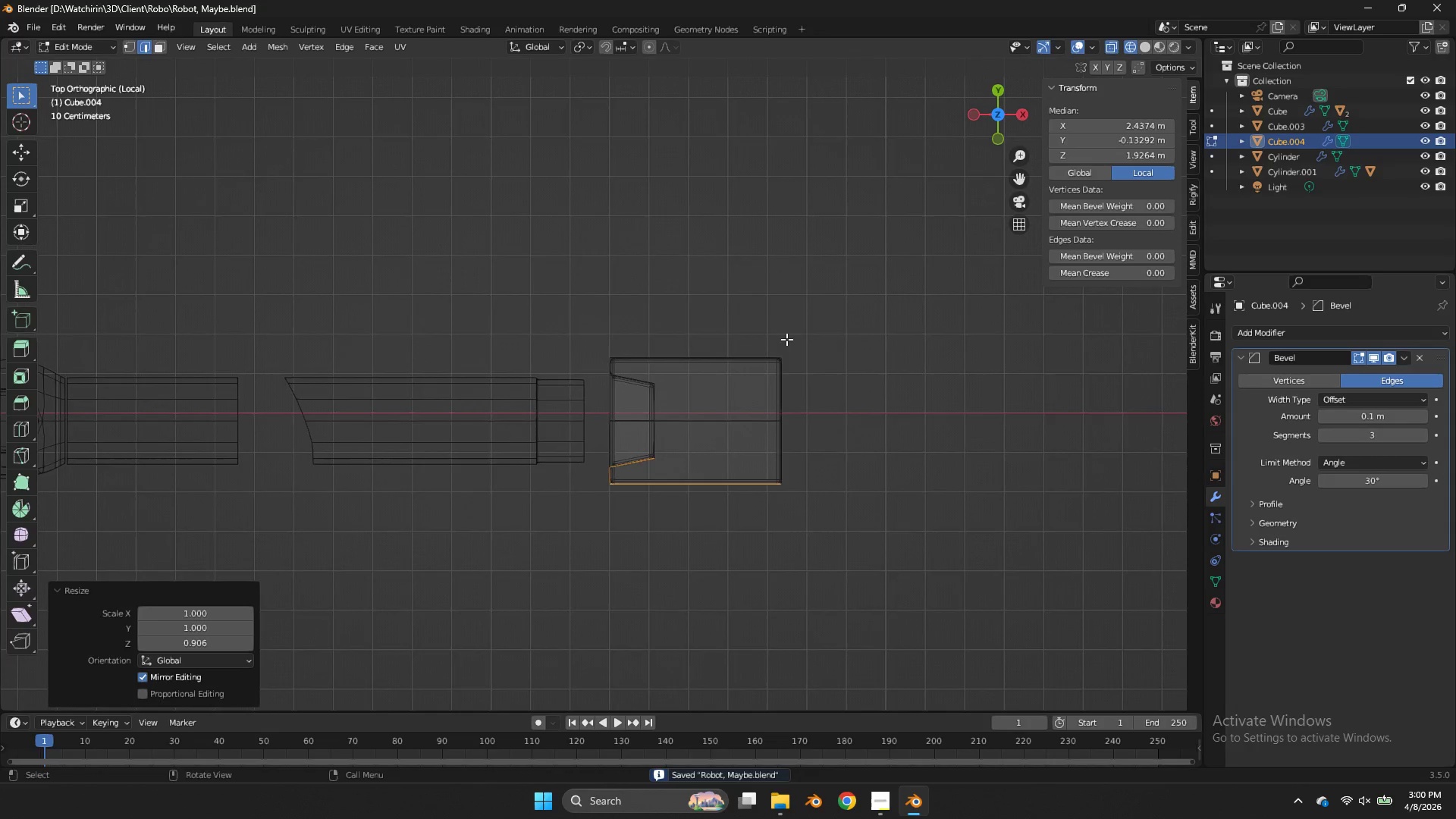 
scroll: coordinate [811, 375], scroll_direction: down, amount: 2.0
 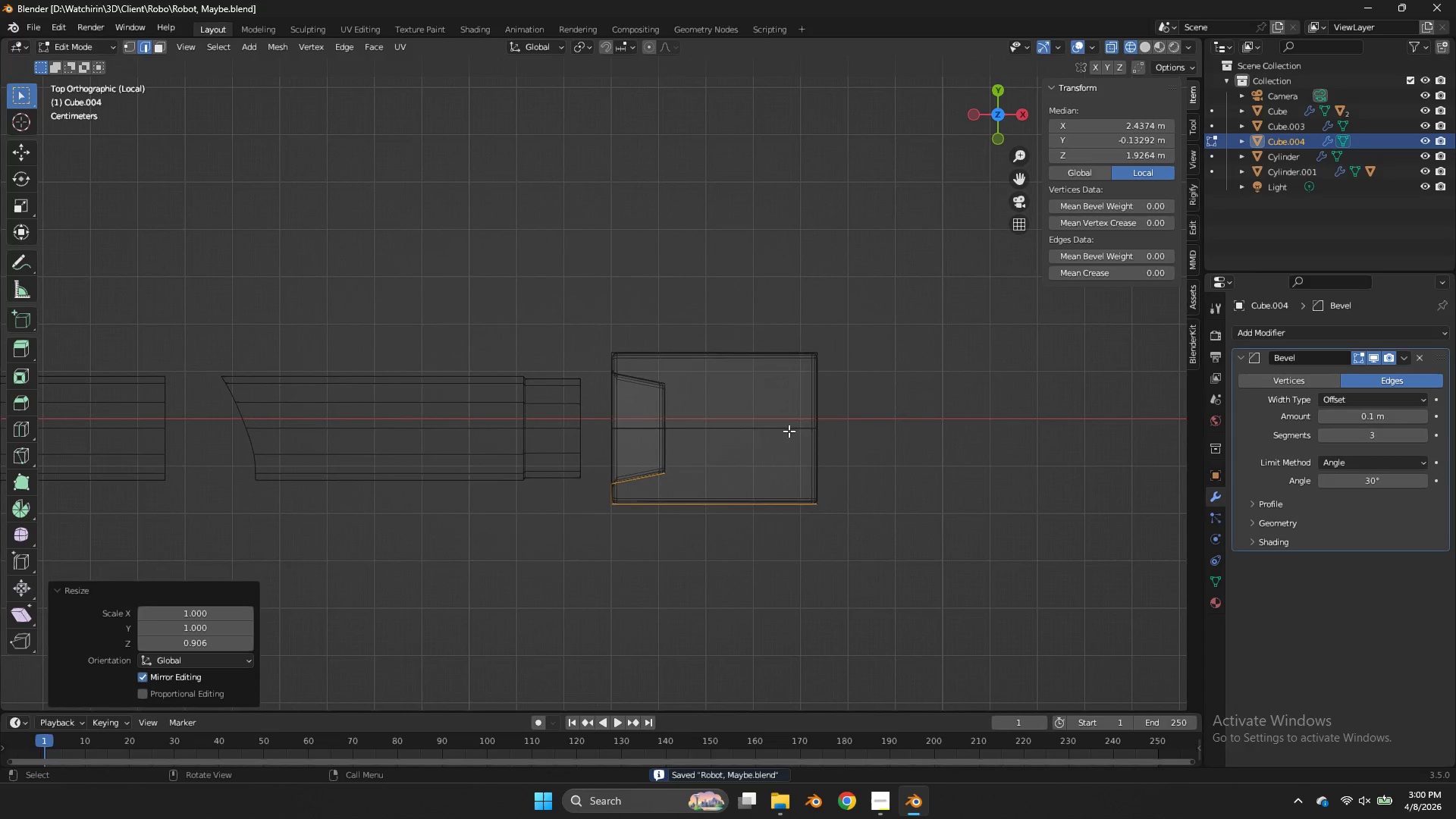 
key(Shift+ShiftLeft)
 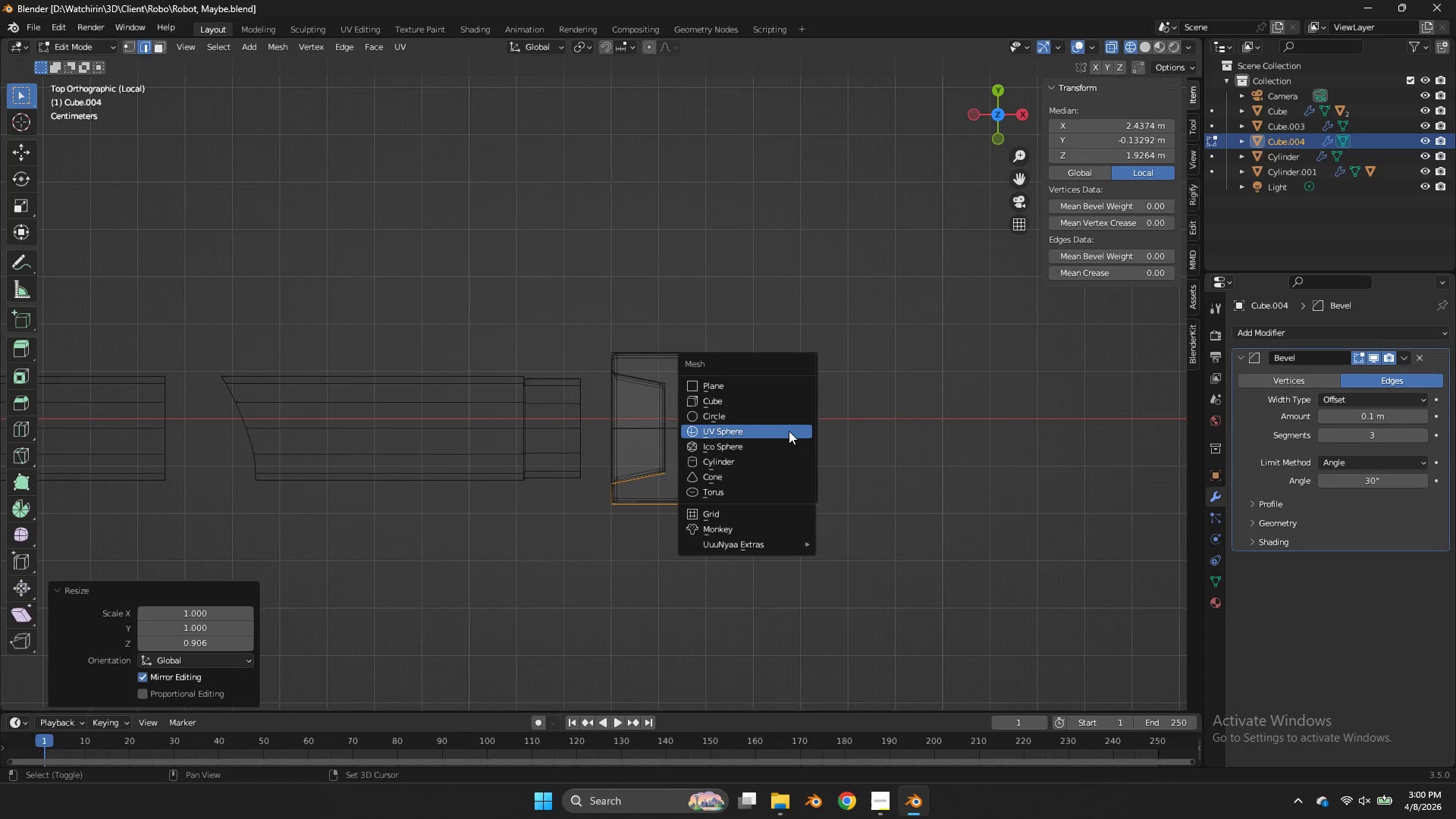 
key(Shift+A)
 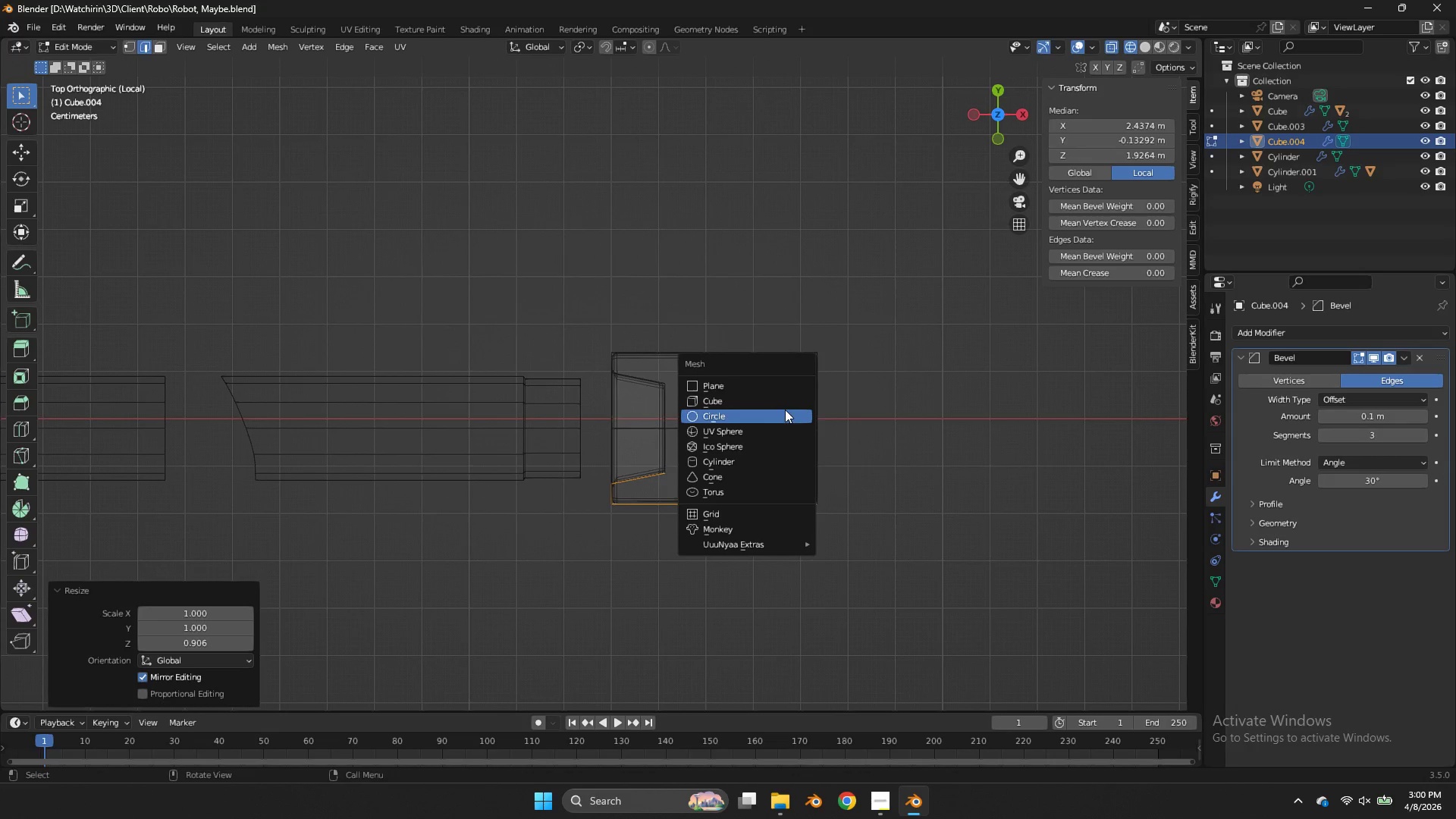 
left_click([786, 397])
 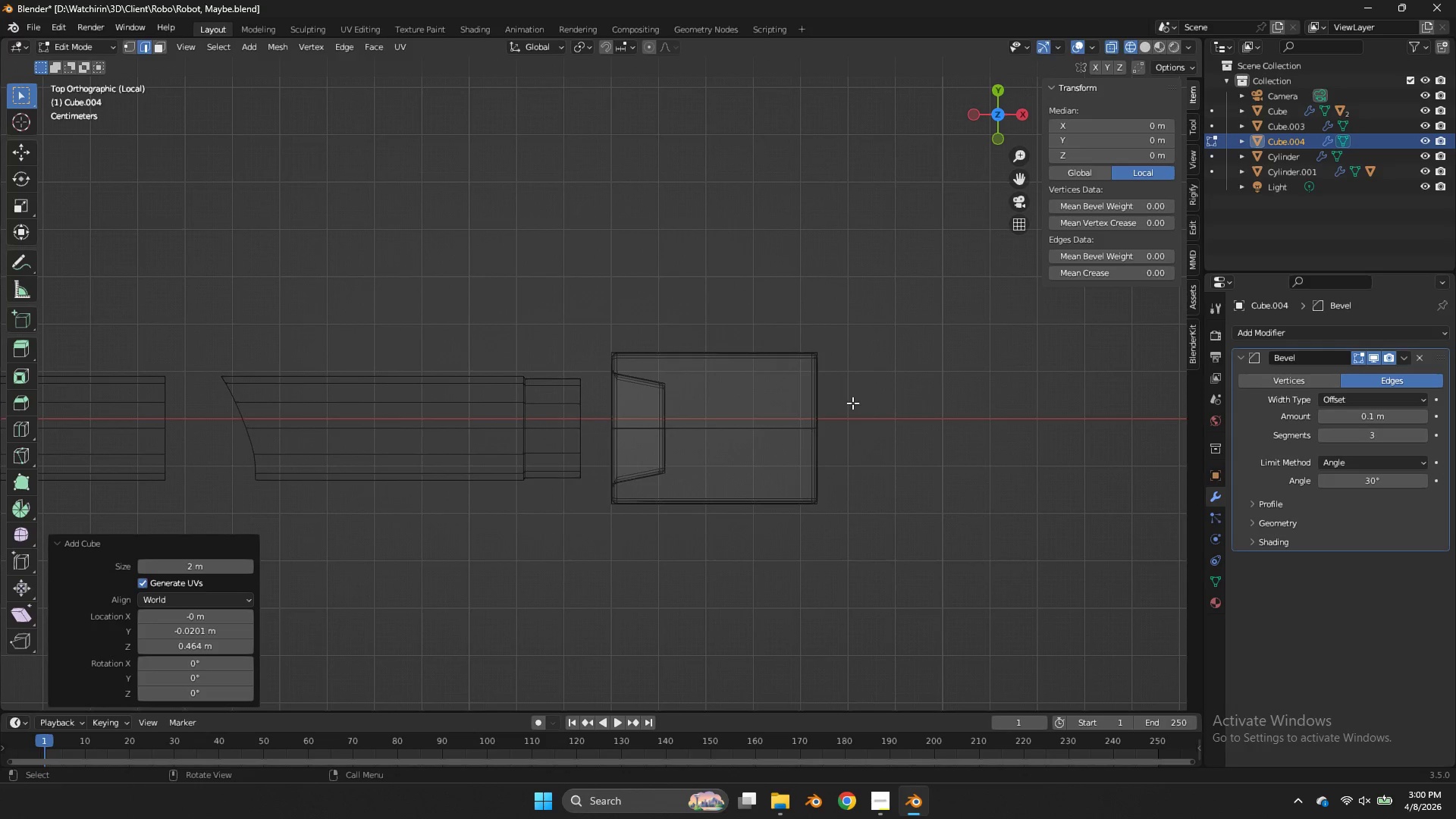 
key(S)
 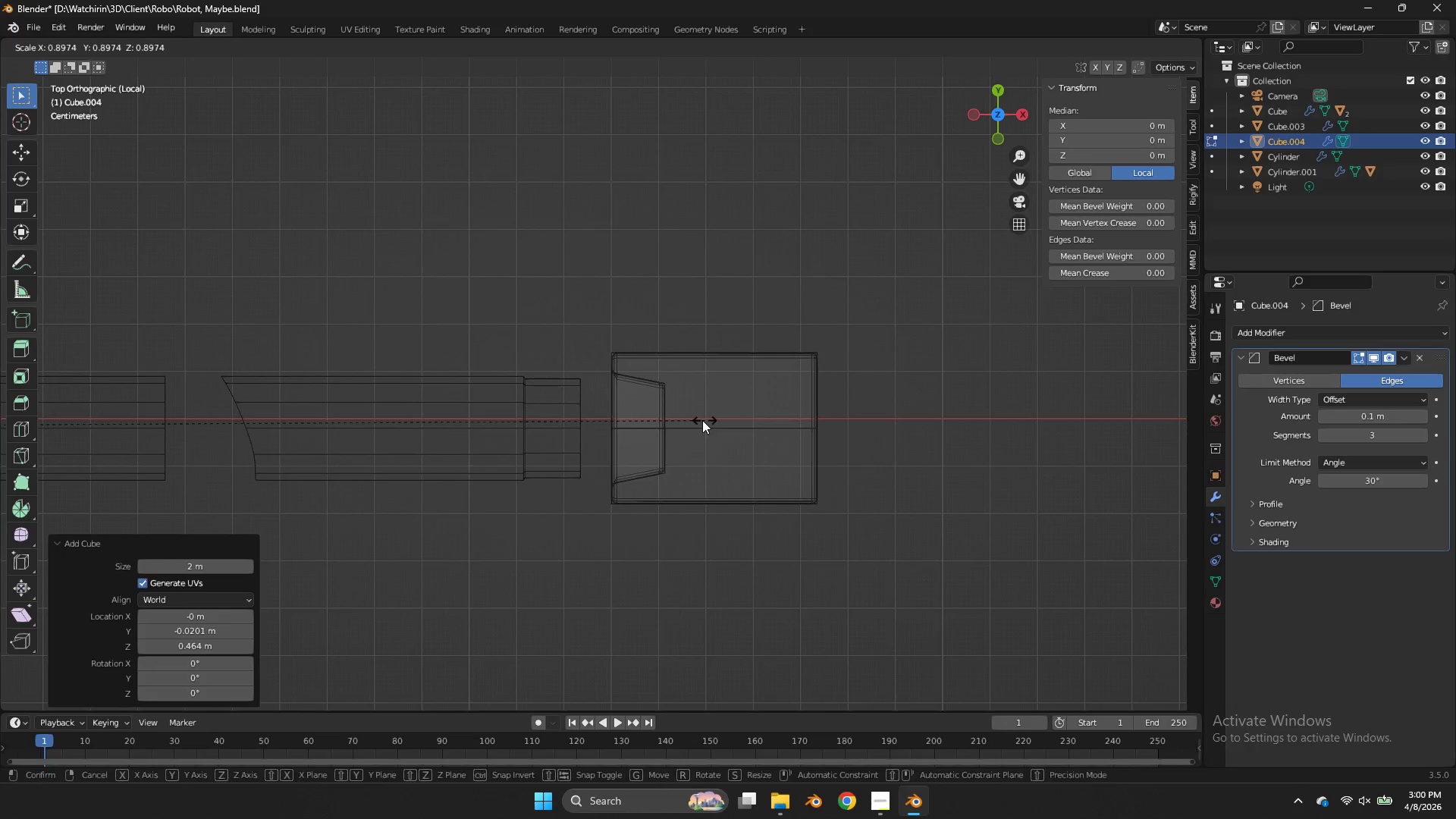 
right_click([702, 421])
 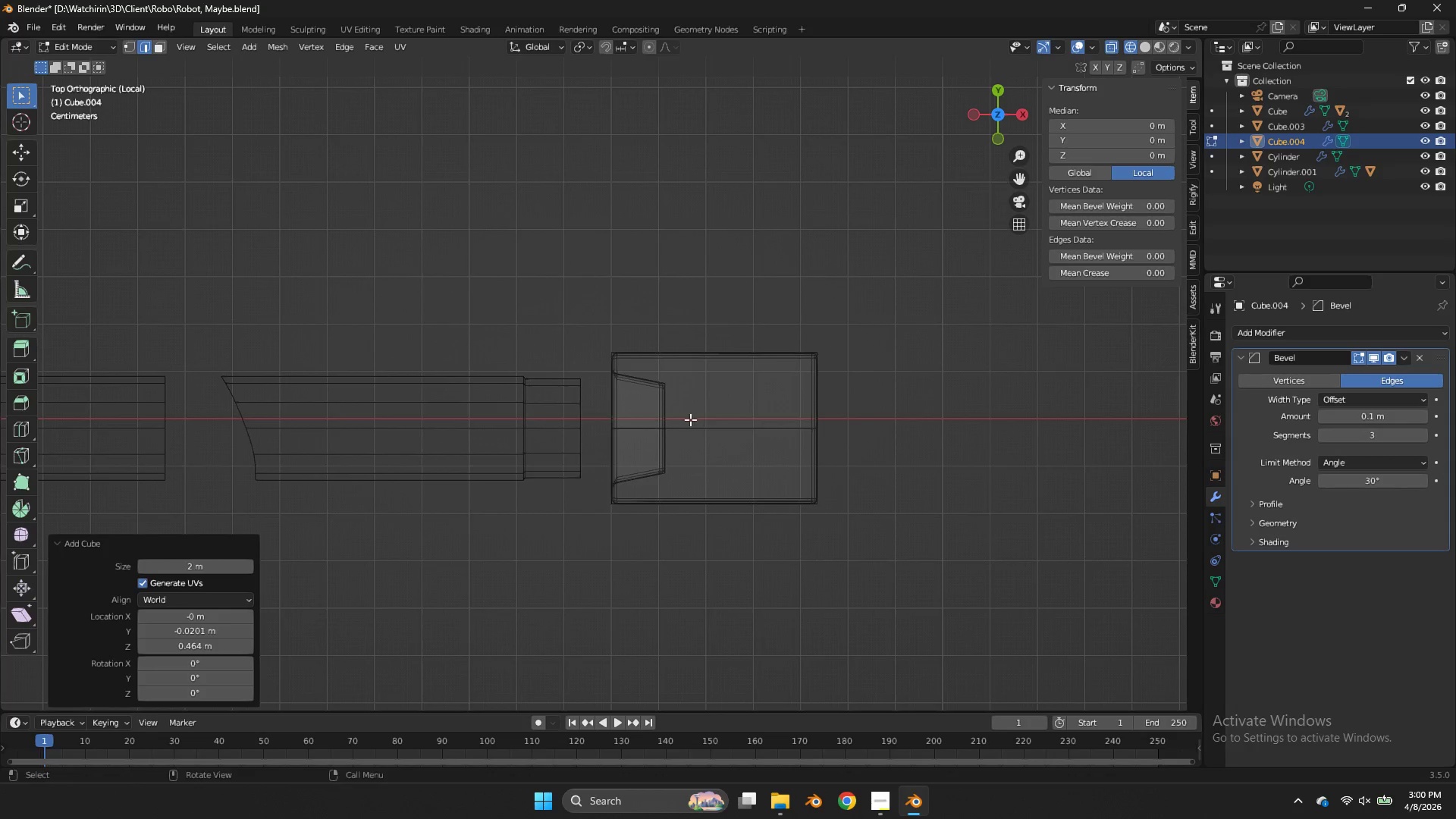 
key(G)
 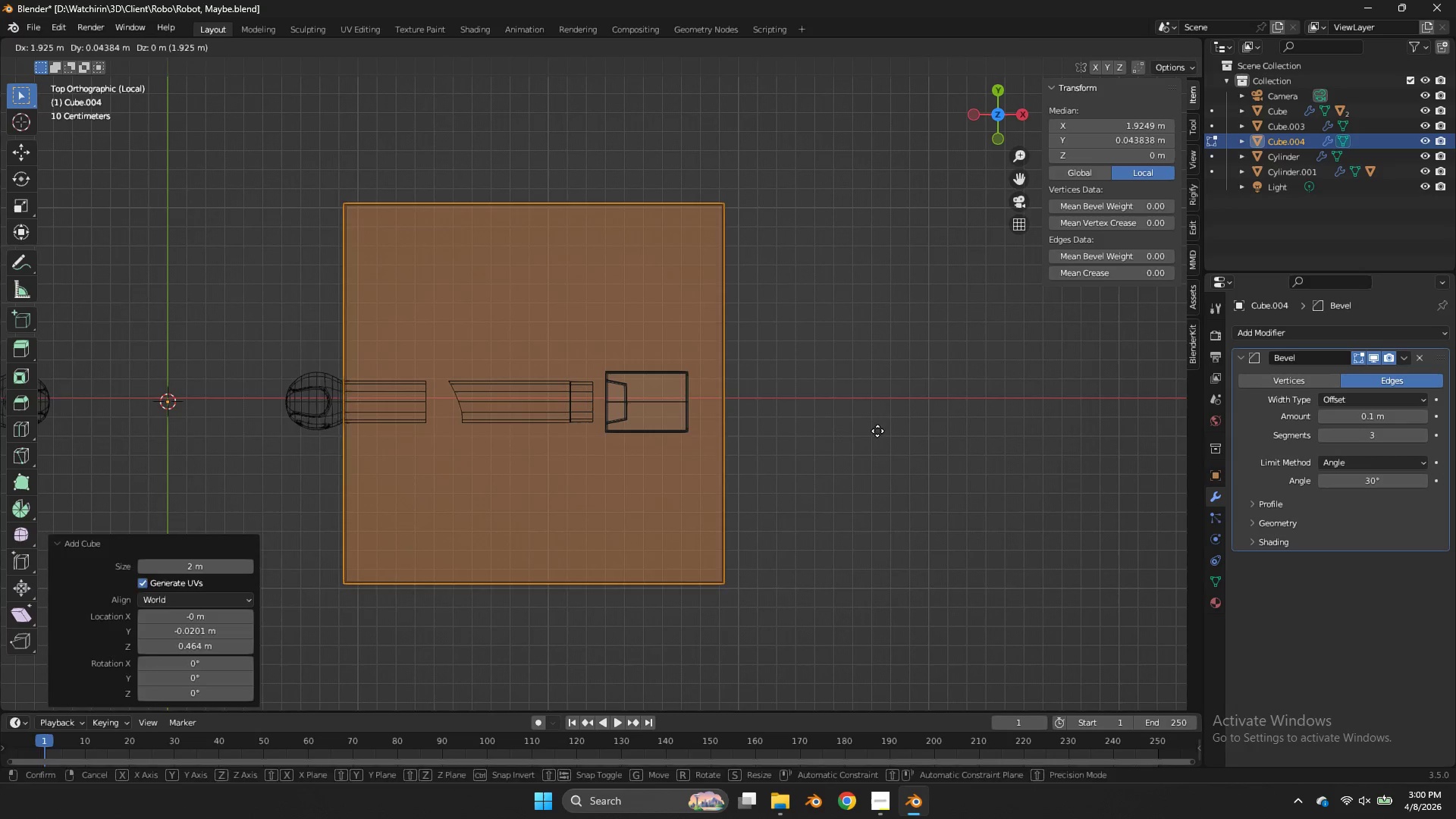 
scroll: coordinate [639, 433], scroll_direction: down, amount: 5.0
 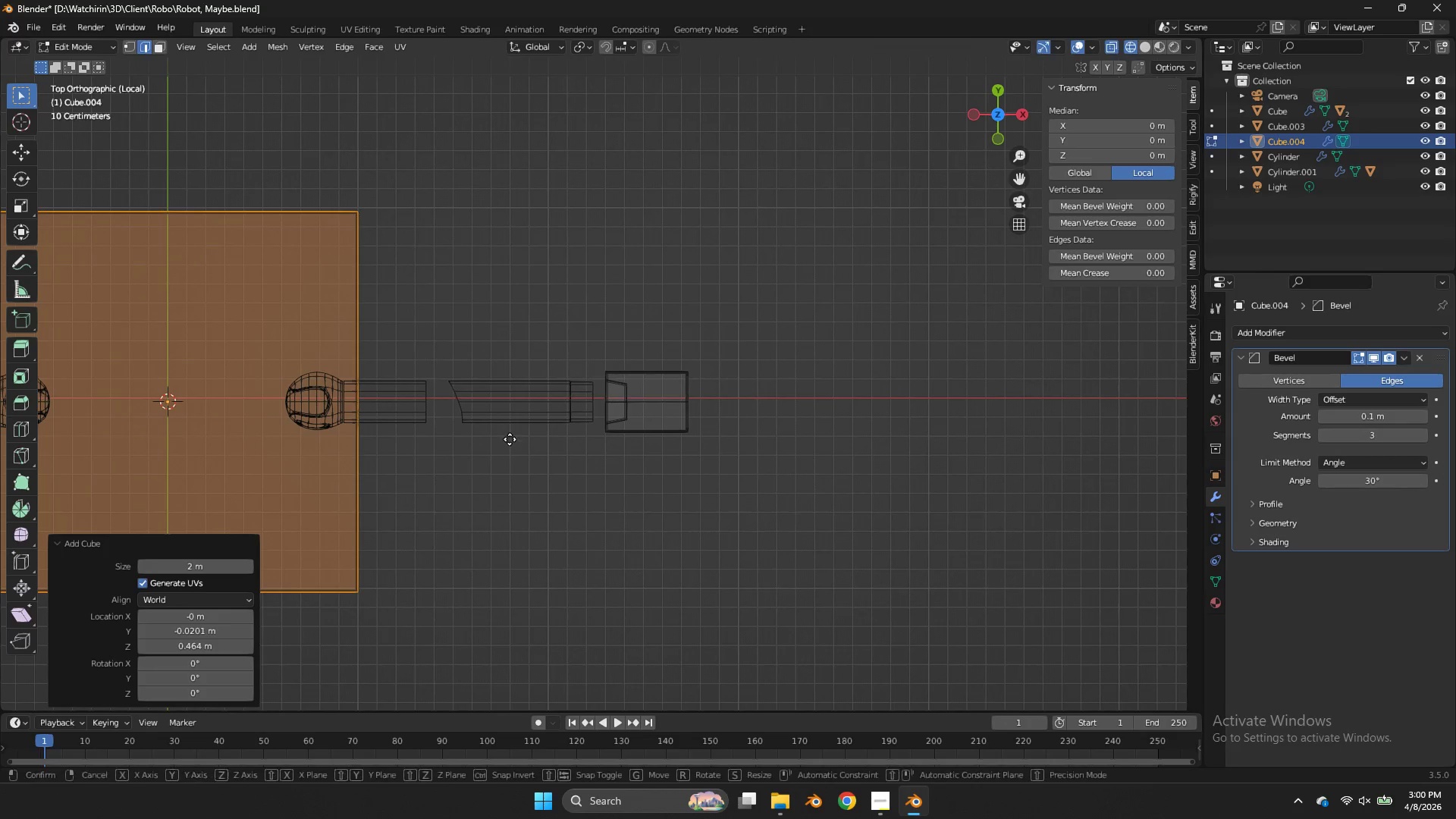 
left_click([877, 431])
 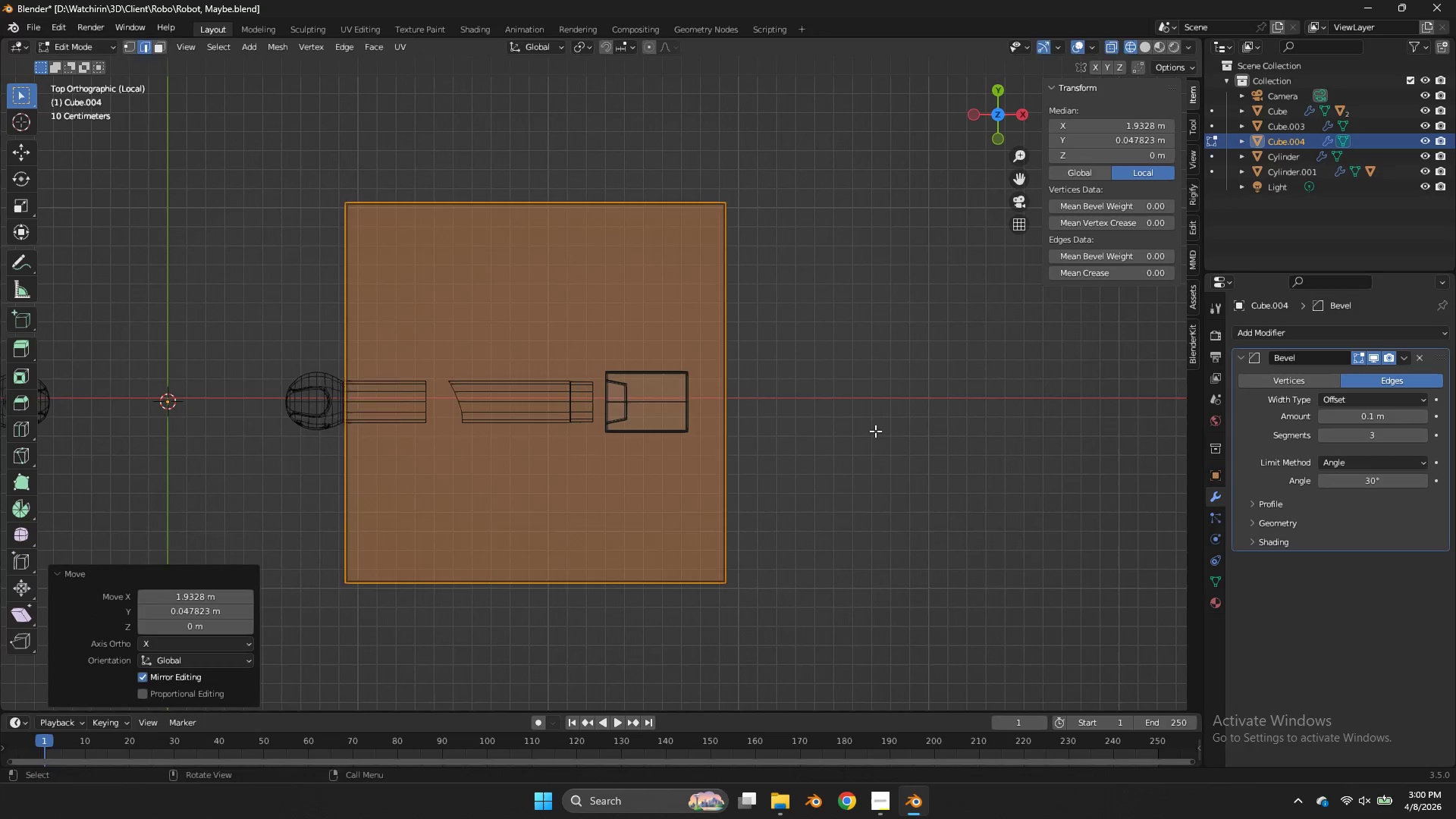 
key(S)
 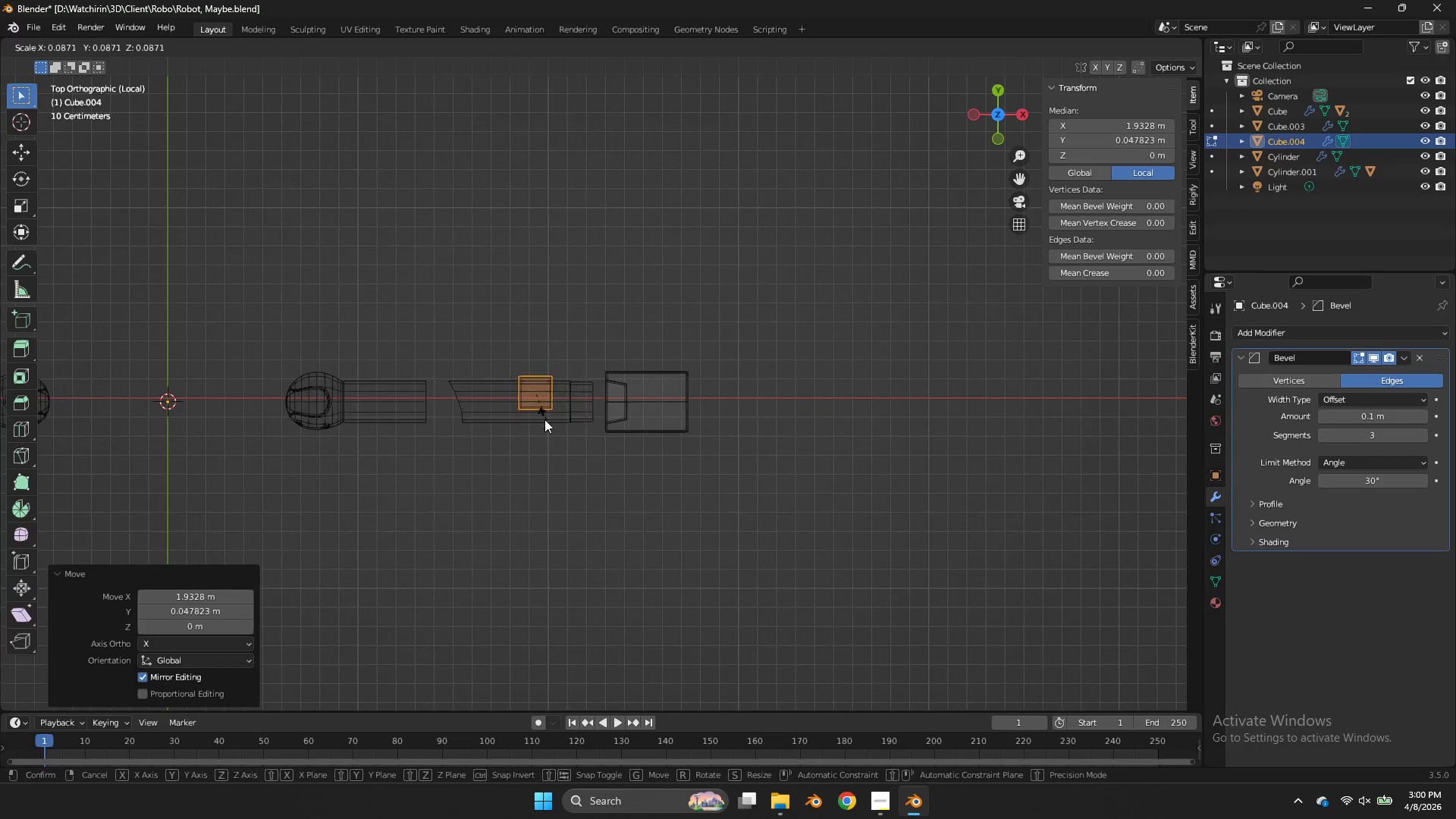 
left_click([544, 419])
 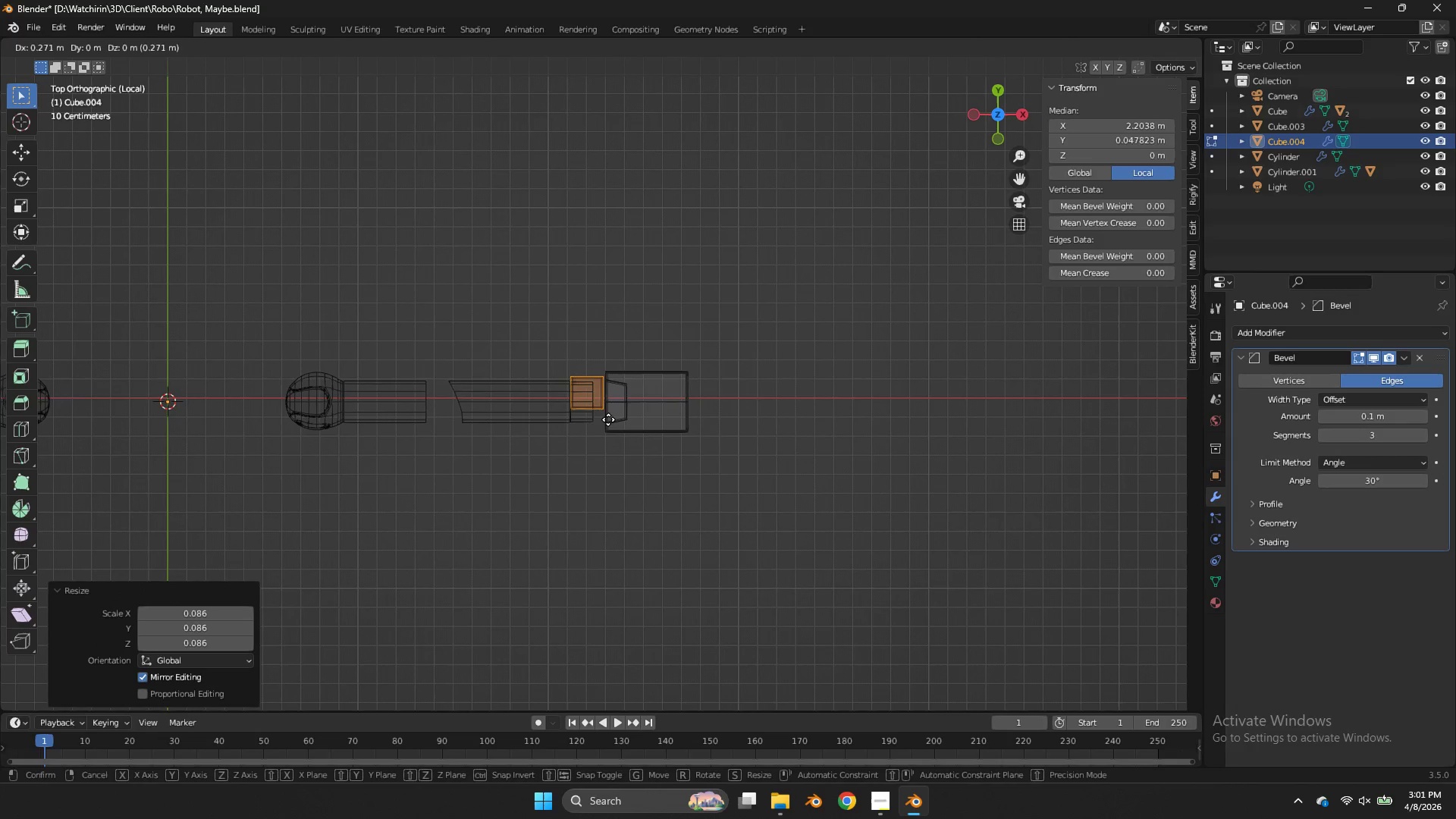 
key(G)
 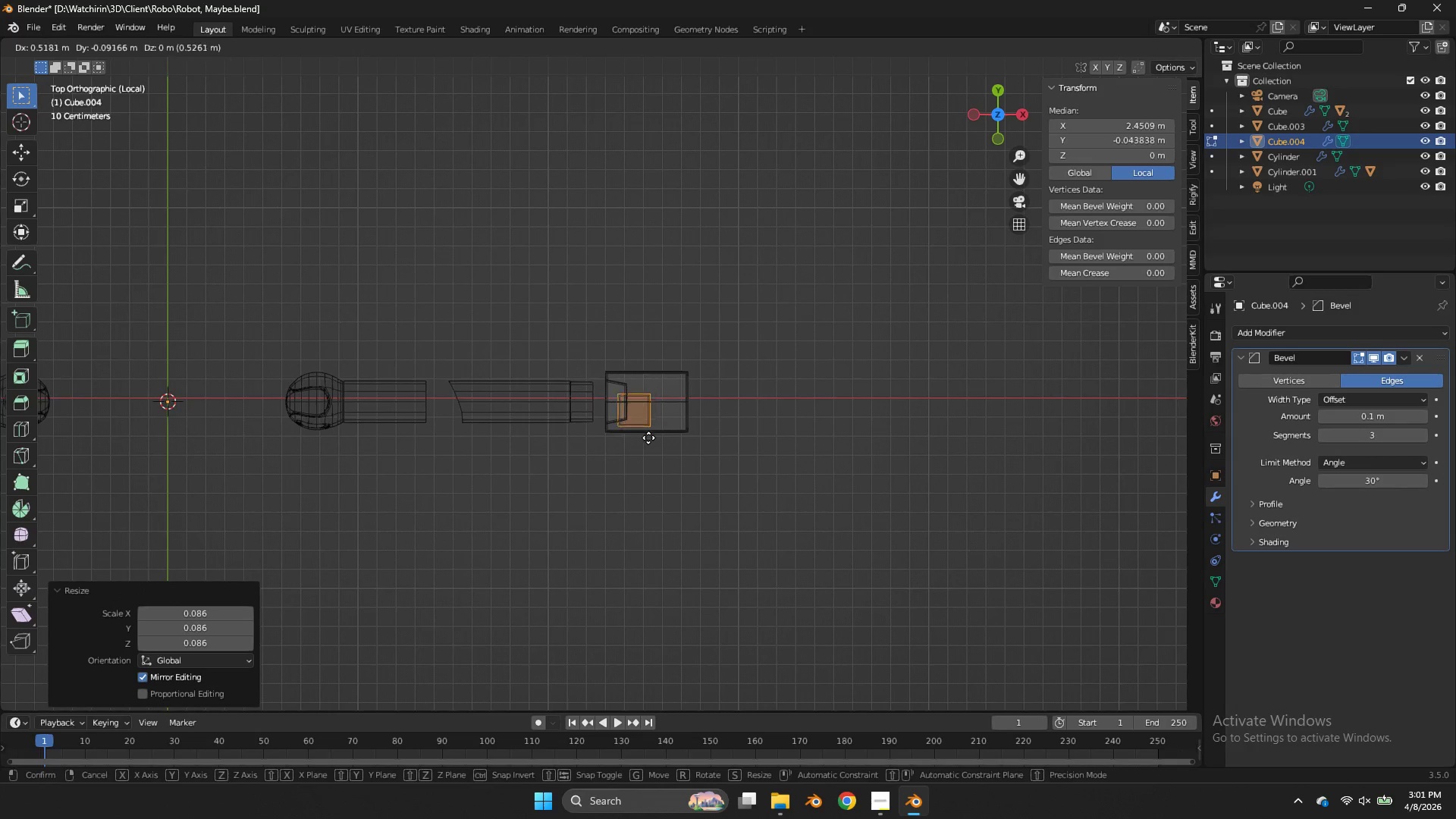 
left_click([648, 440])
 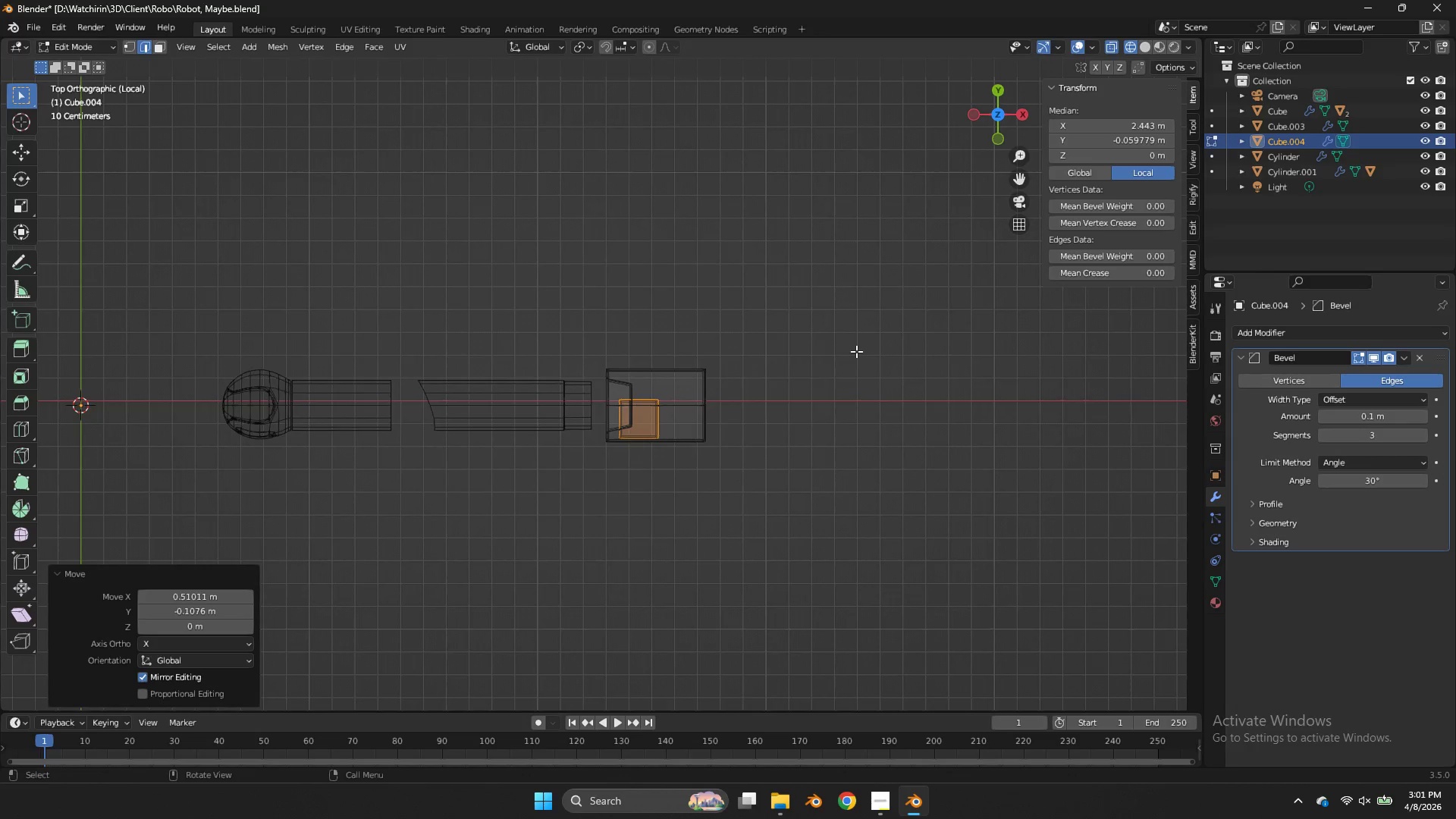 
scroll: coordinate [864, 344], scroll_direction: up, amount: 4.0
 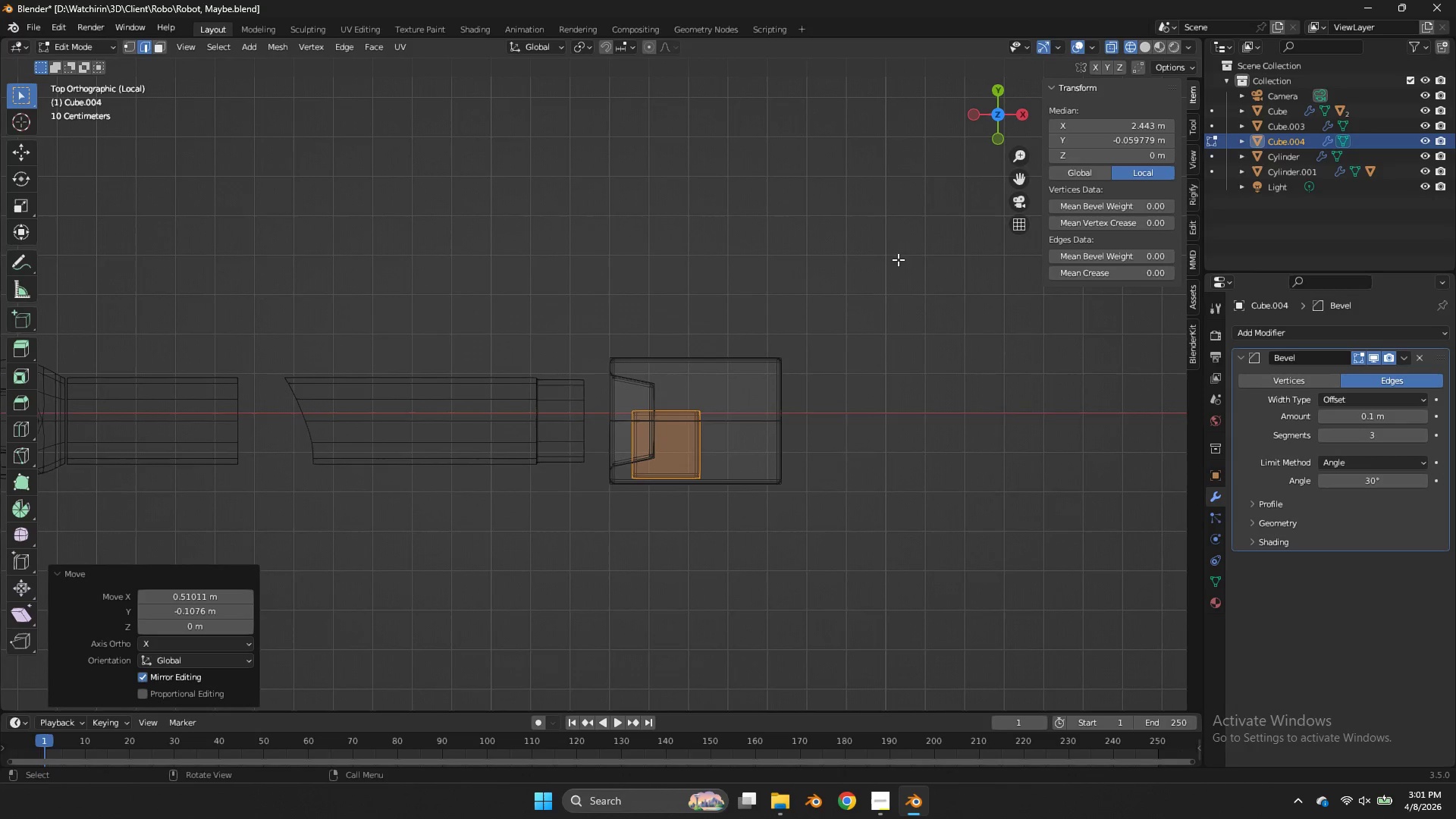 
key(Control+Z)
 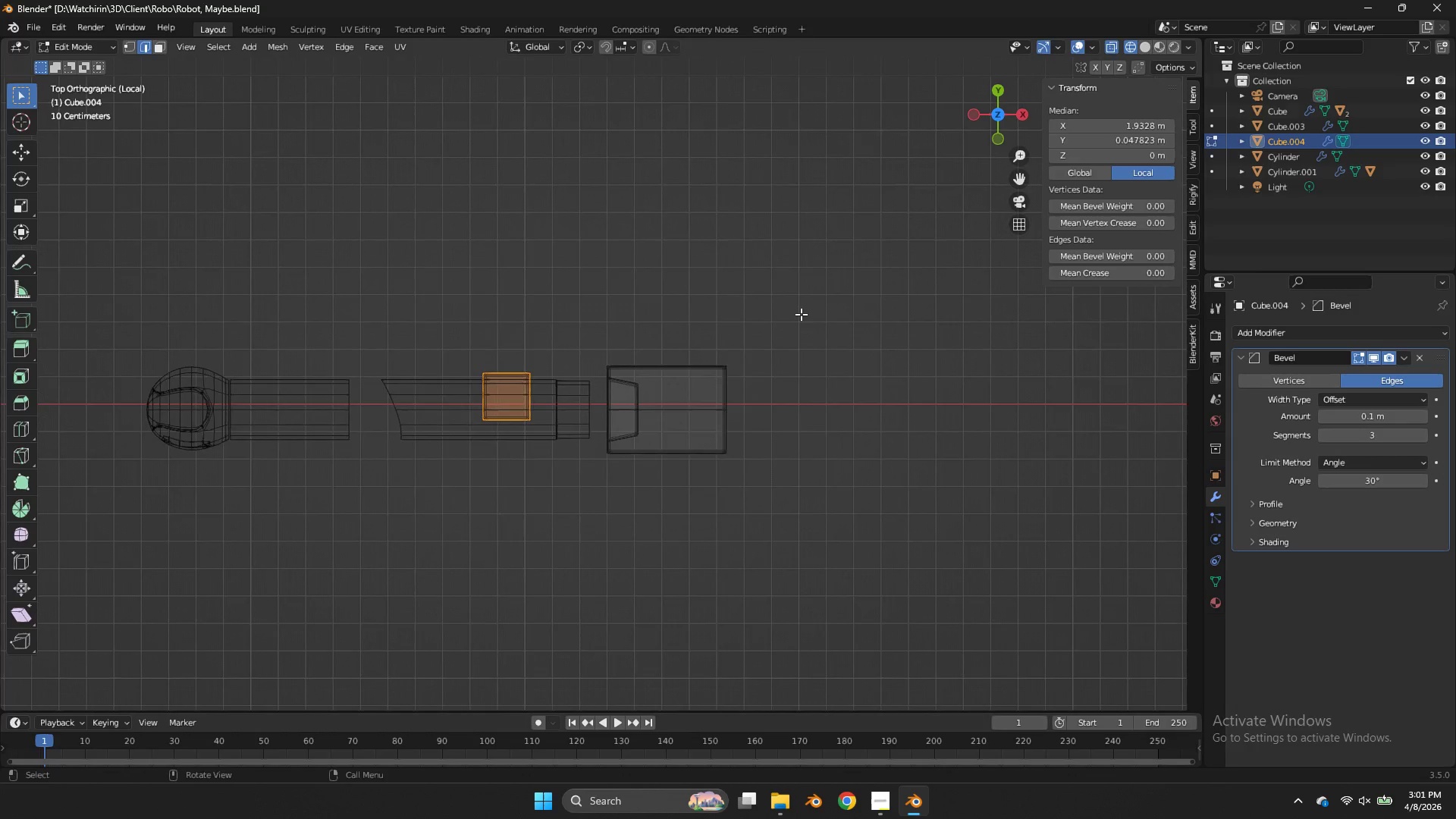 
scroll: coordinate [853, 288], scroll_direction: none, amount: 0.0
 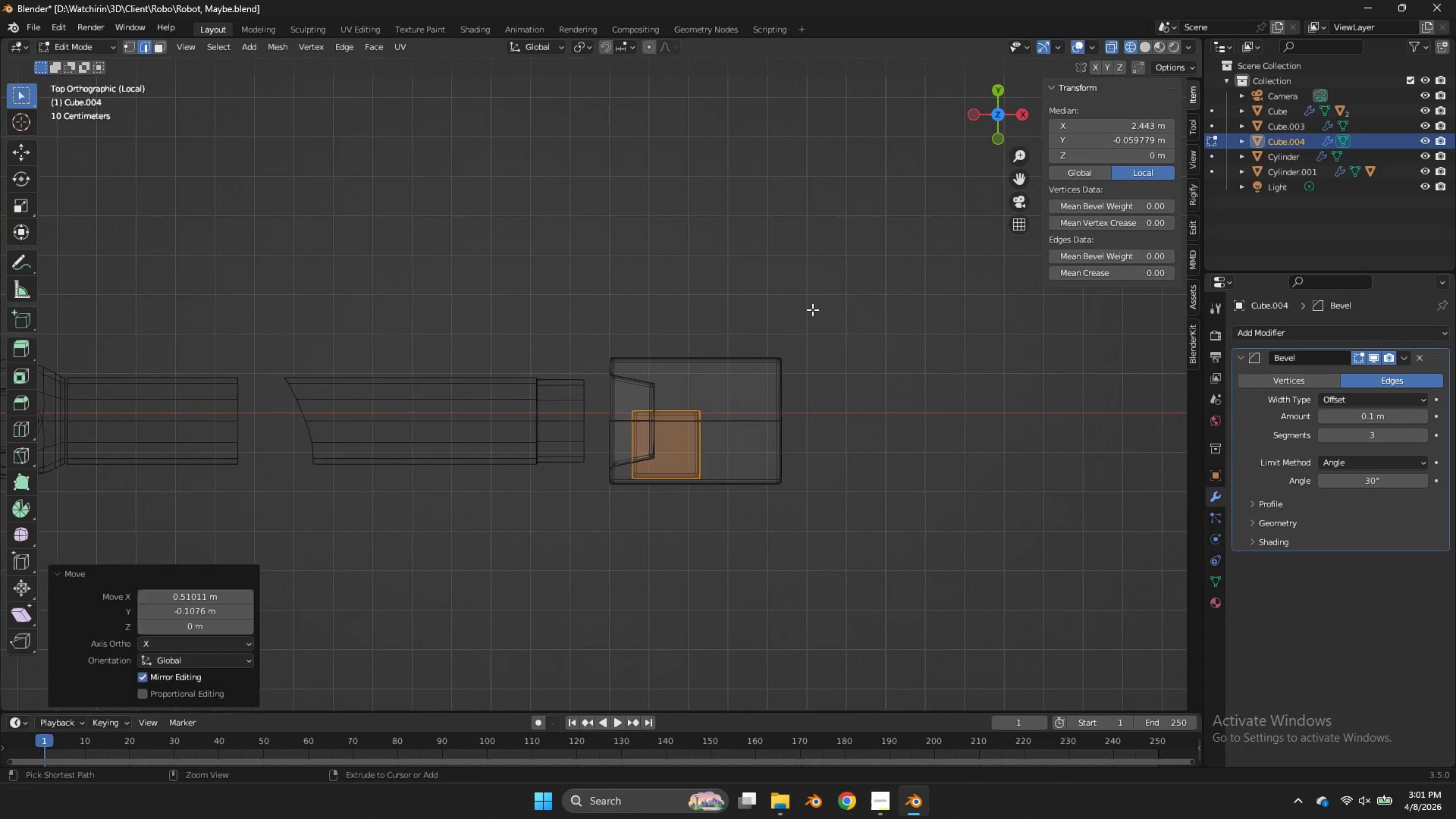 
key(X)
 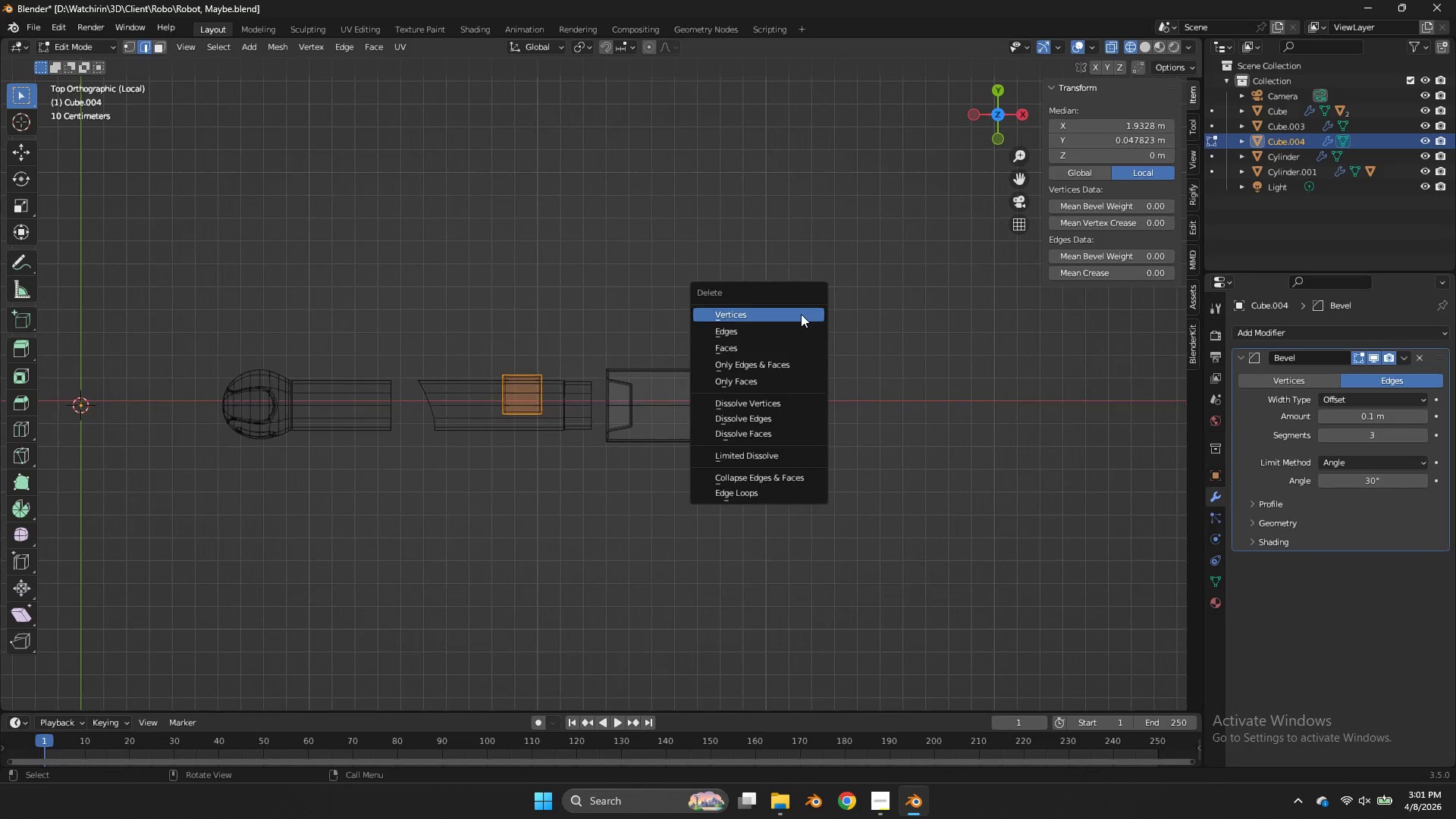 
scroll: coordinate [801, 314], scroll_direction: down, amount: 3.0
 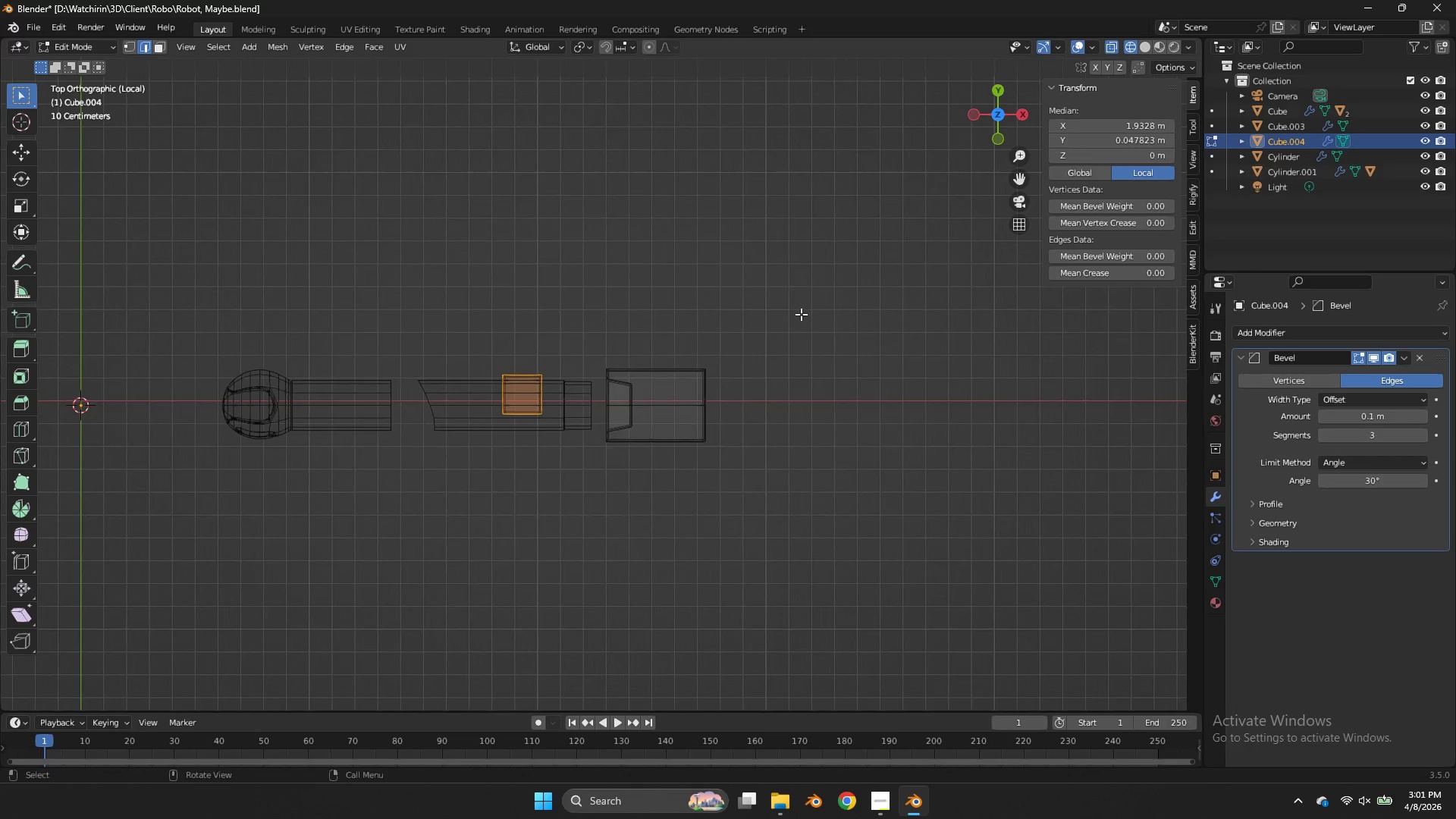 
left_click([801, 314])
 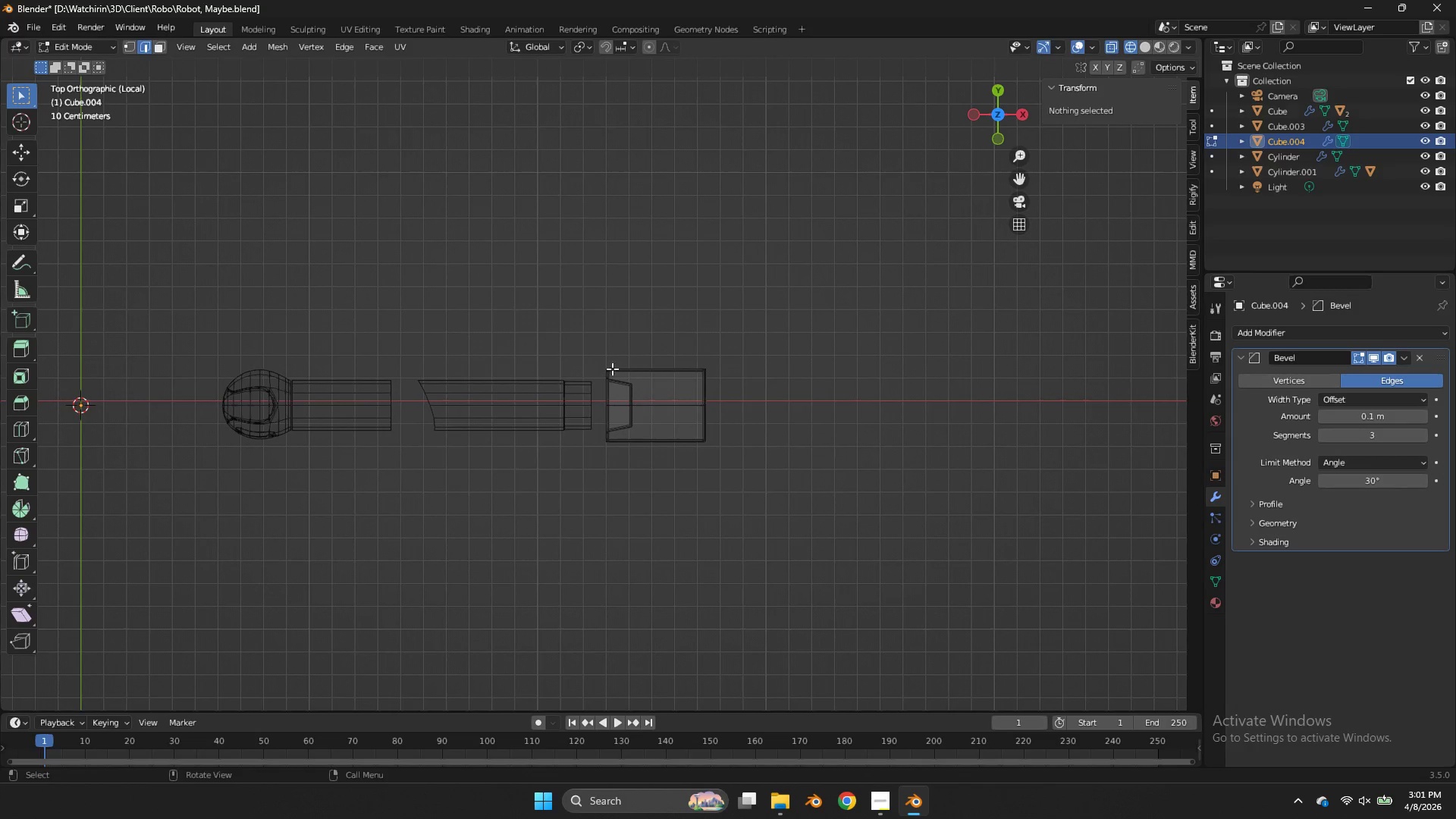 
key(Shift+ShiftLeft)
 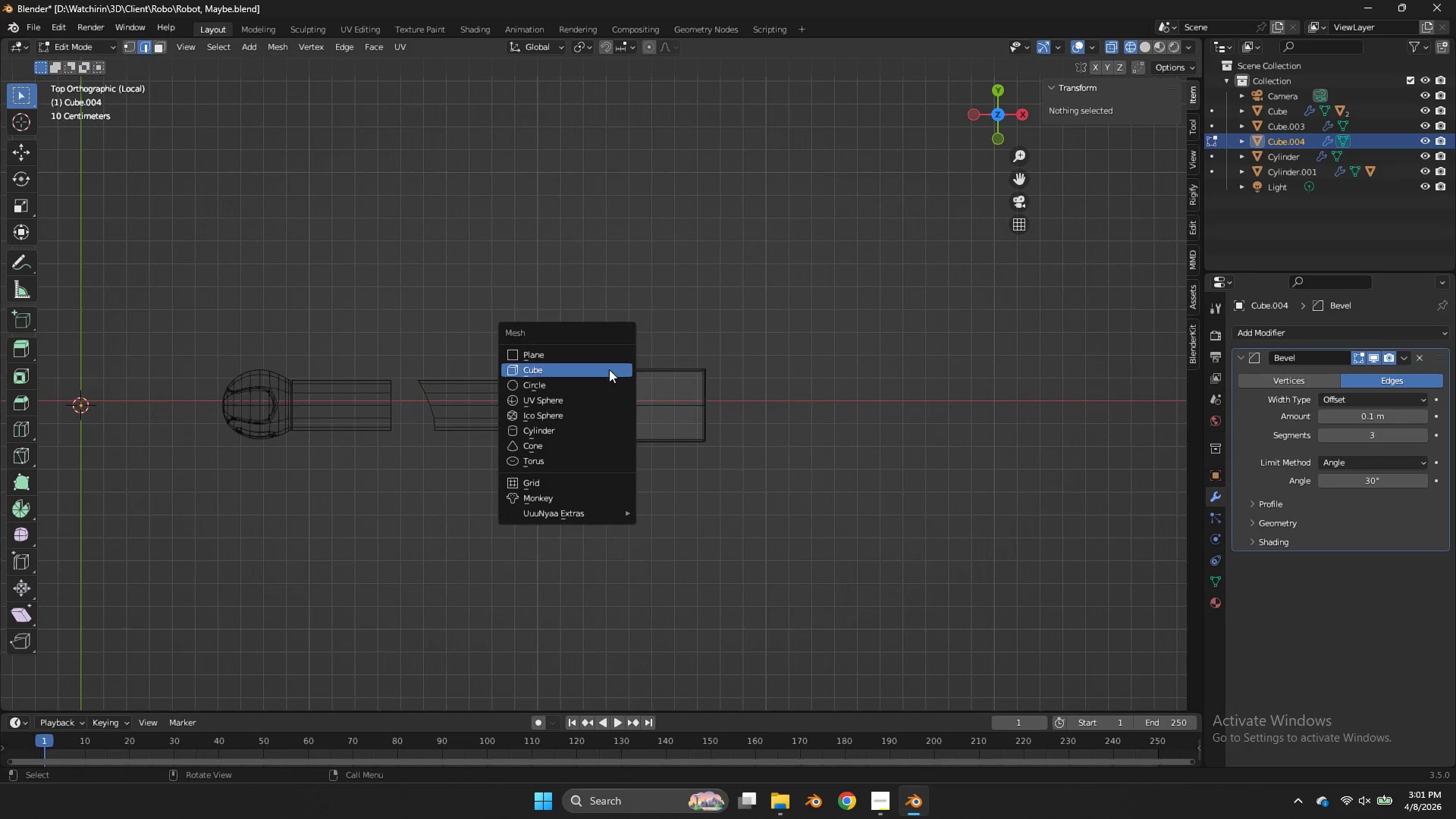 
key(Shift+A)
 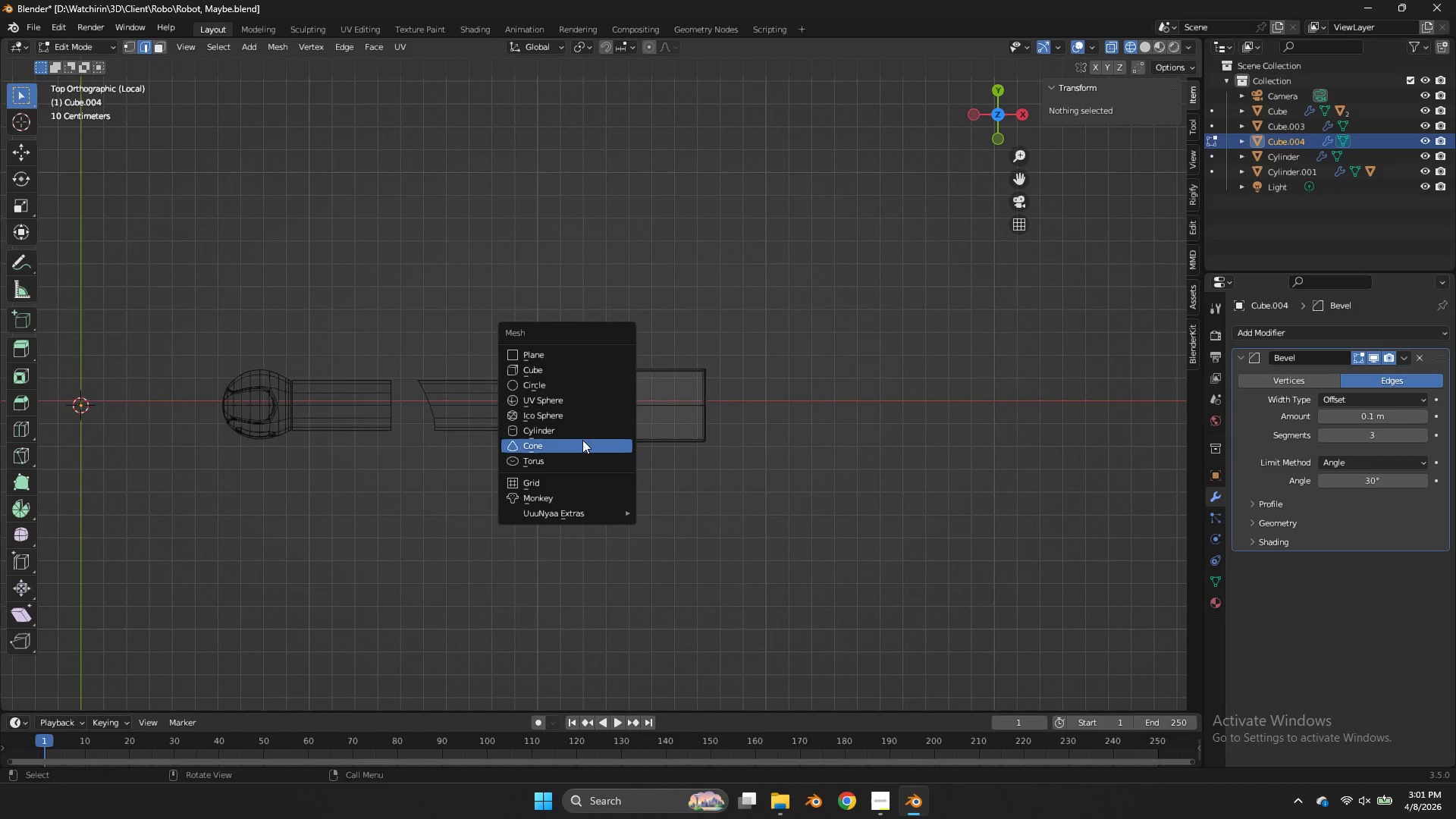 
left_click([582, 434])
 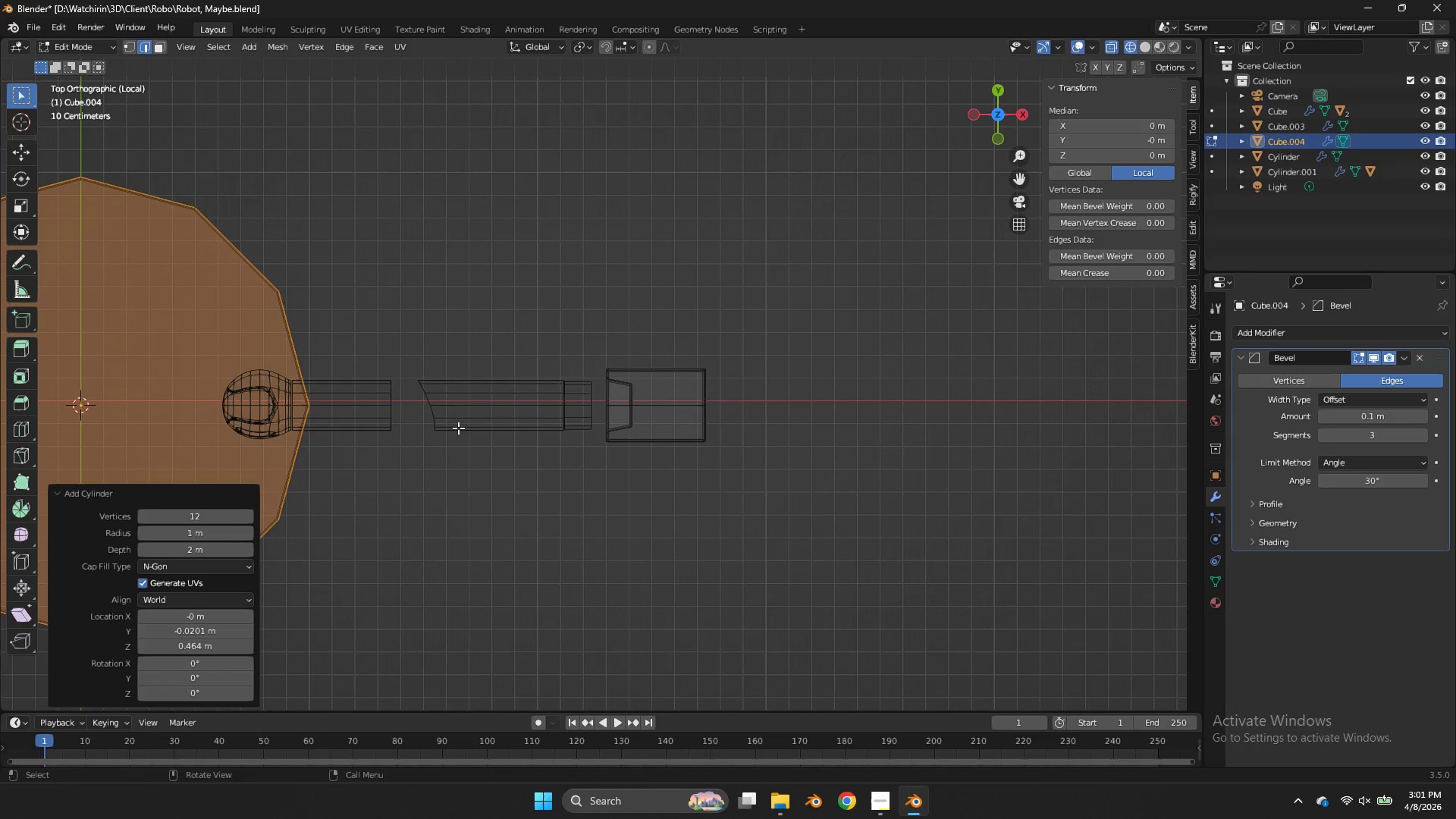 
type(gs)
 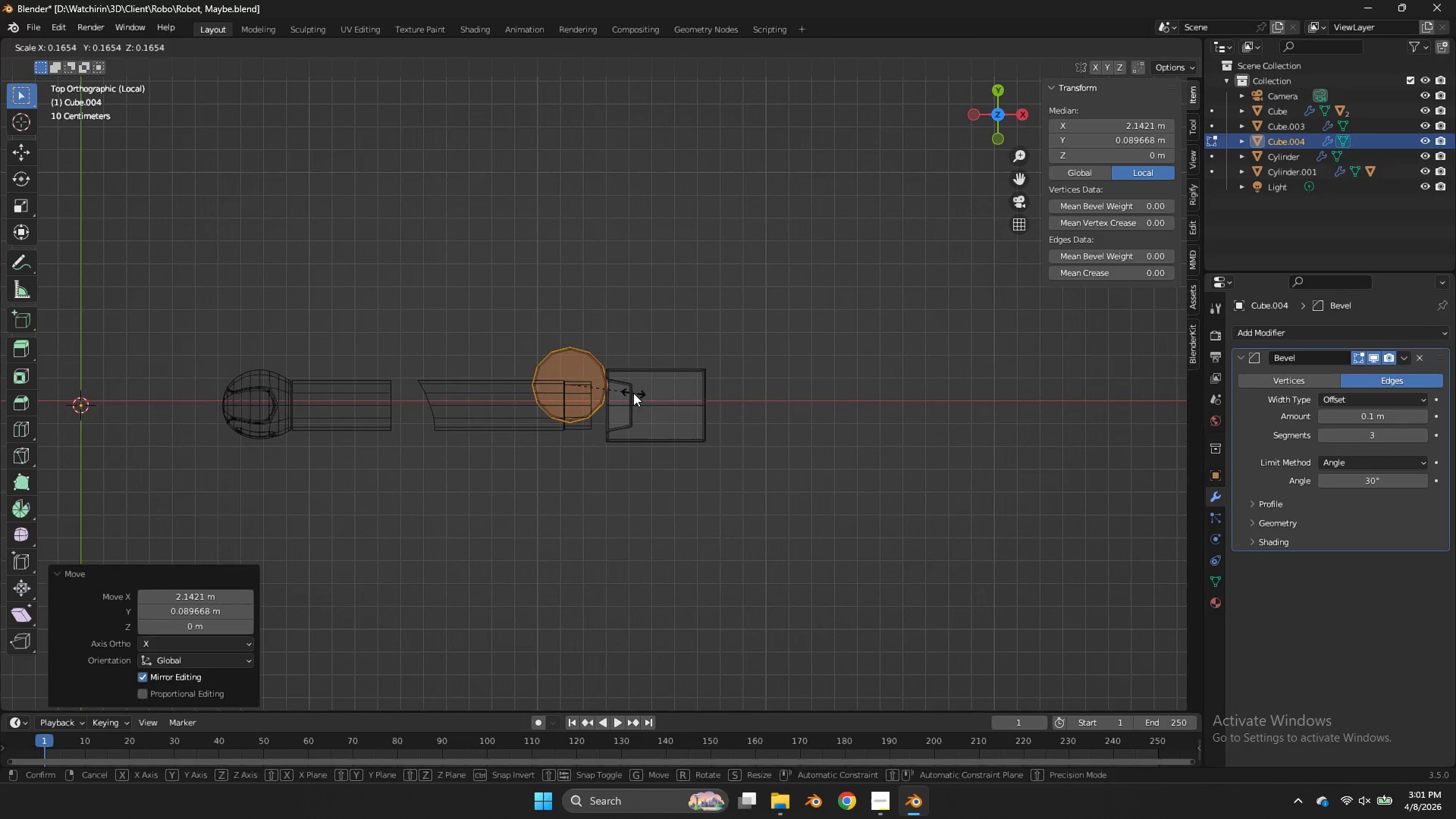 
left_click_drag(start_coordinate=[946, 407], to_coordinate=[965, 408])
 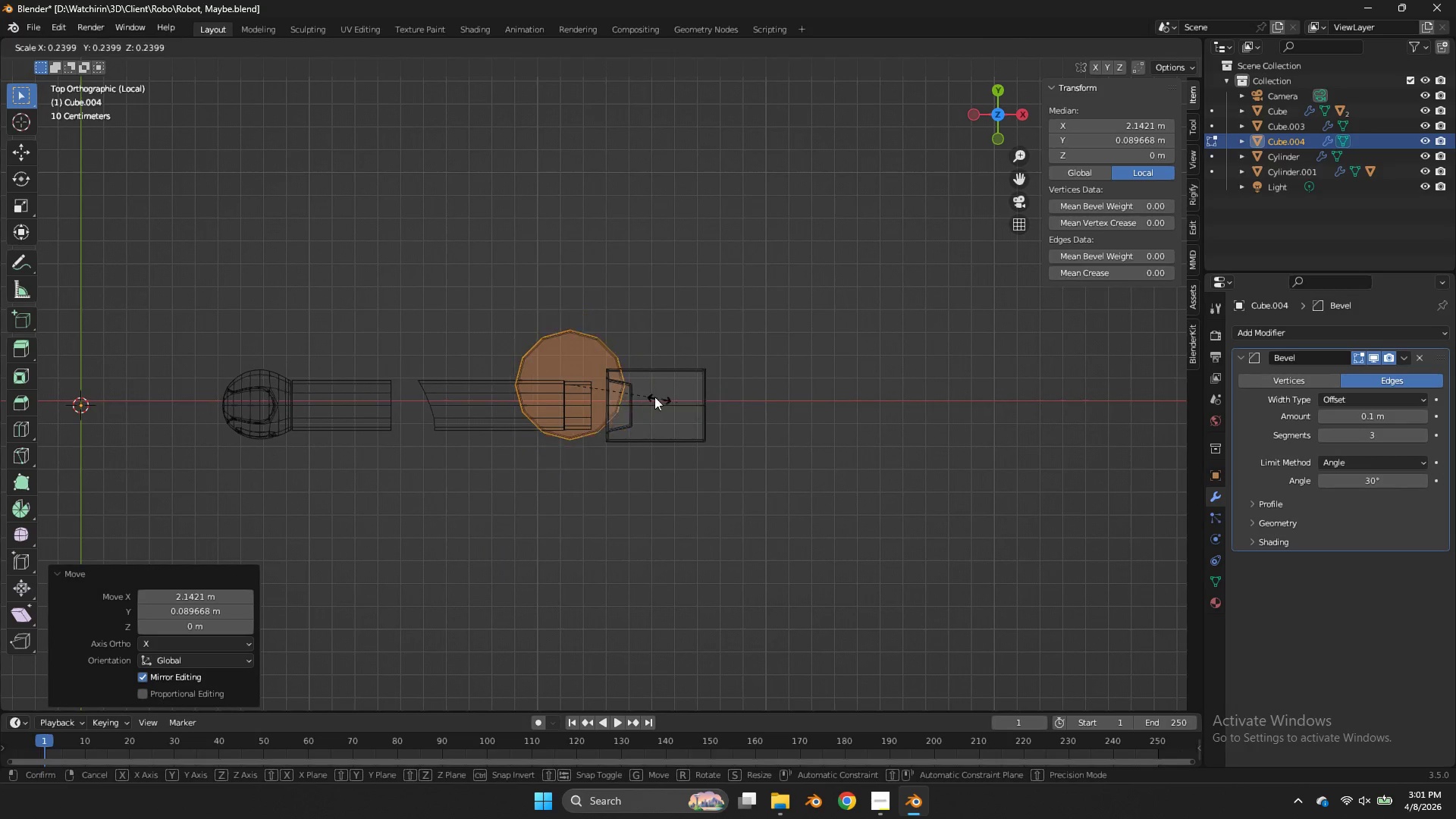 
left_click([633, 393])
 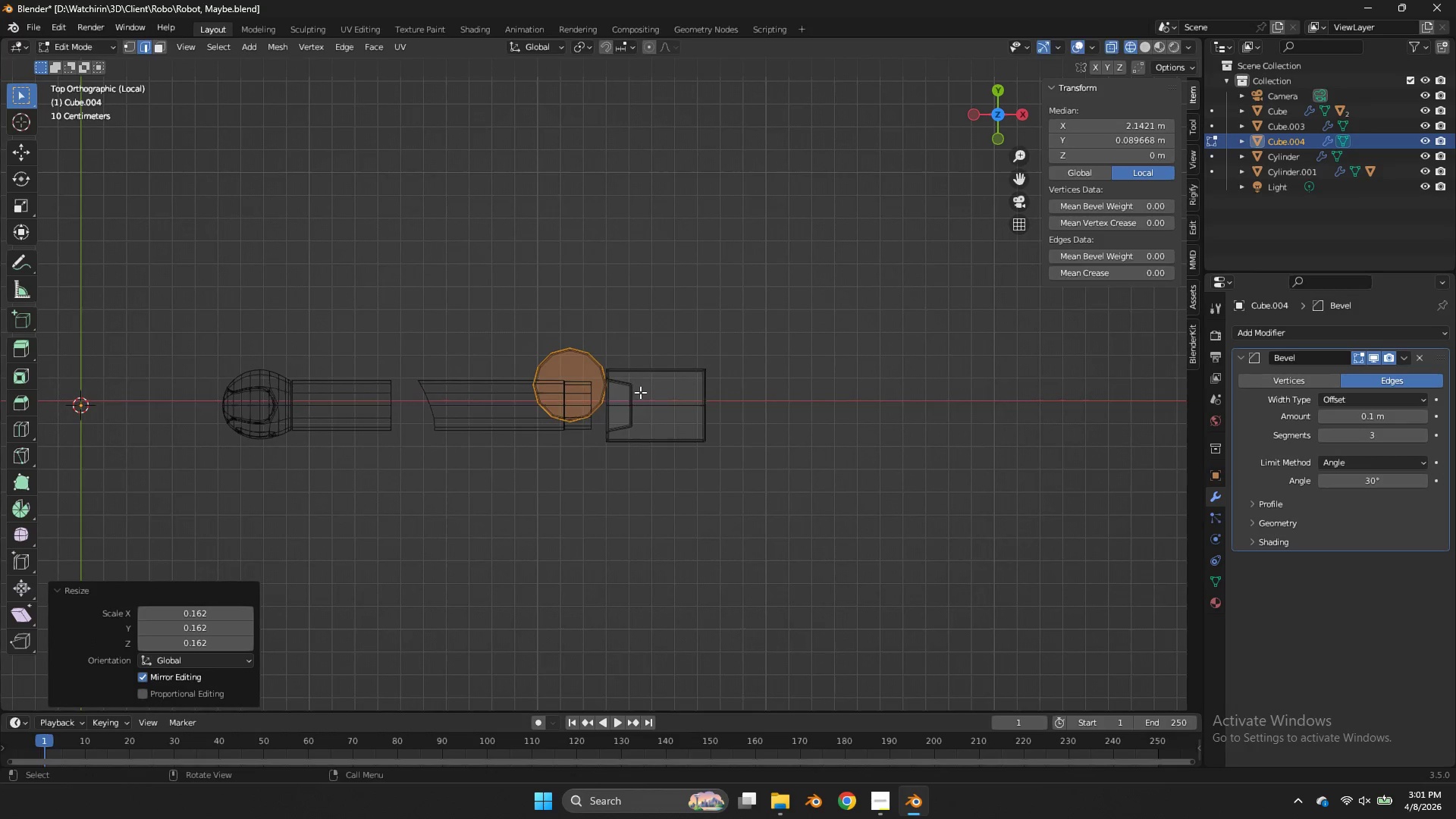 
key(G)
 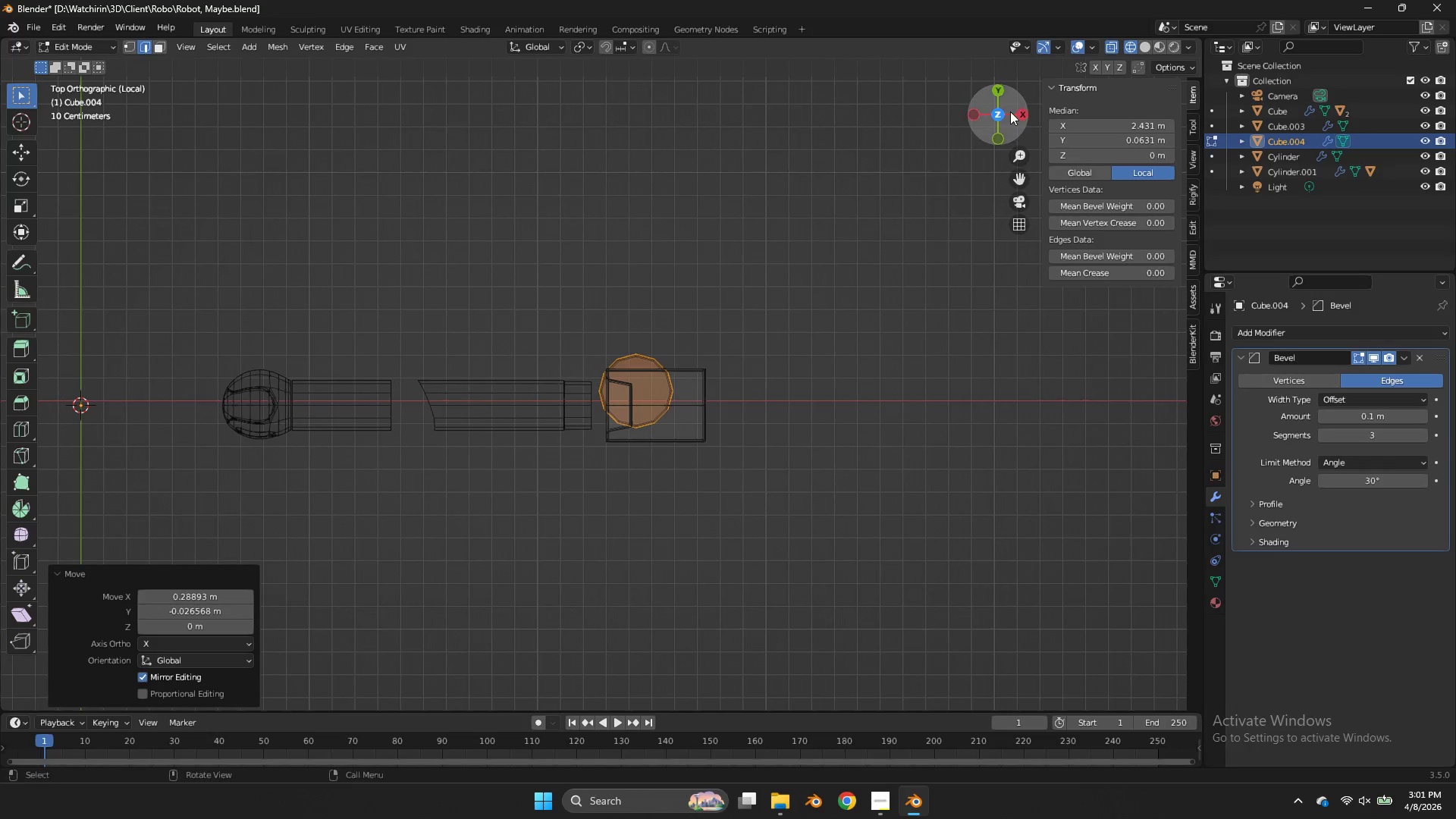 
left_click([1015, 117])
 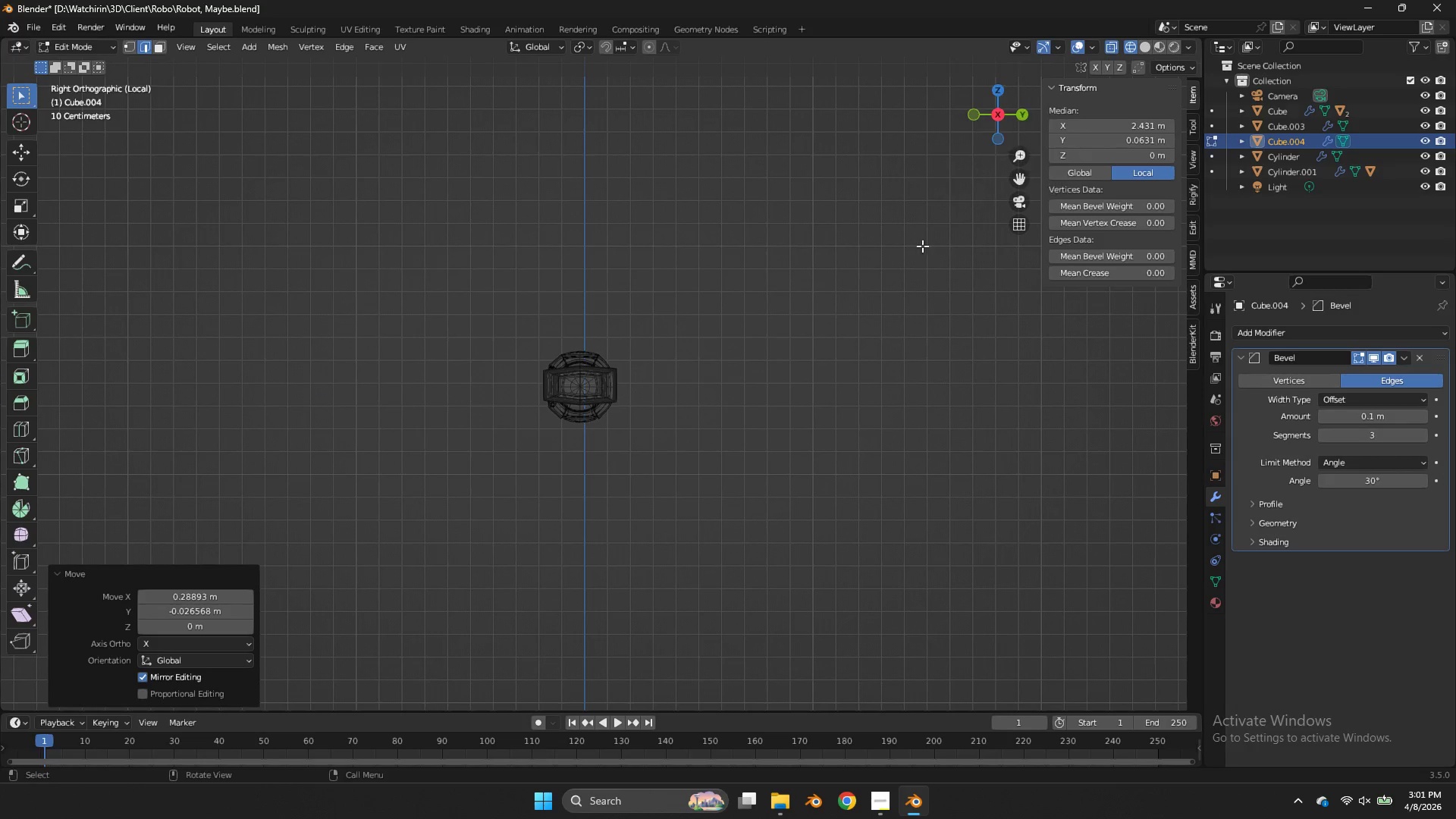 
key(G)
 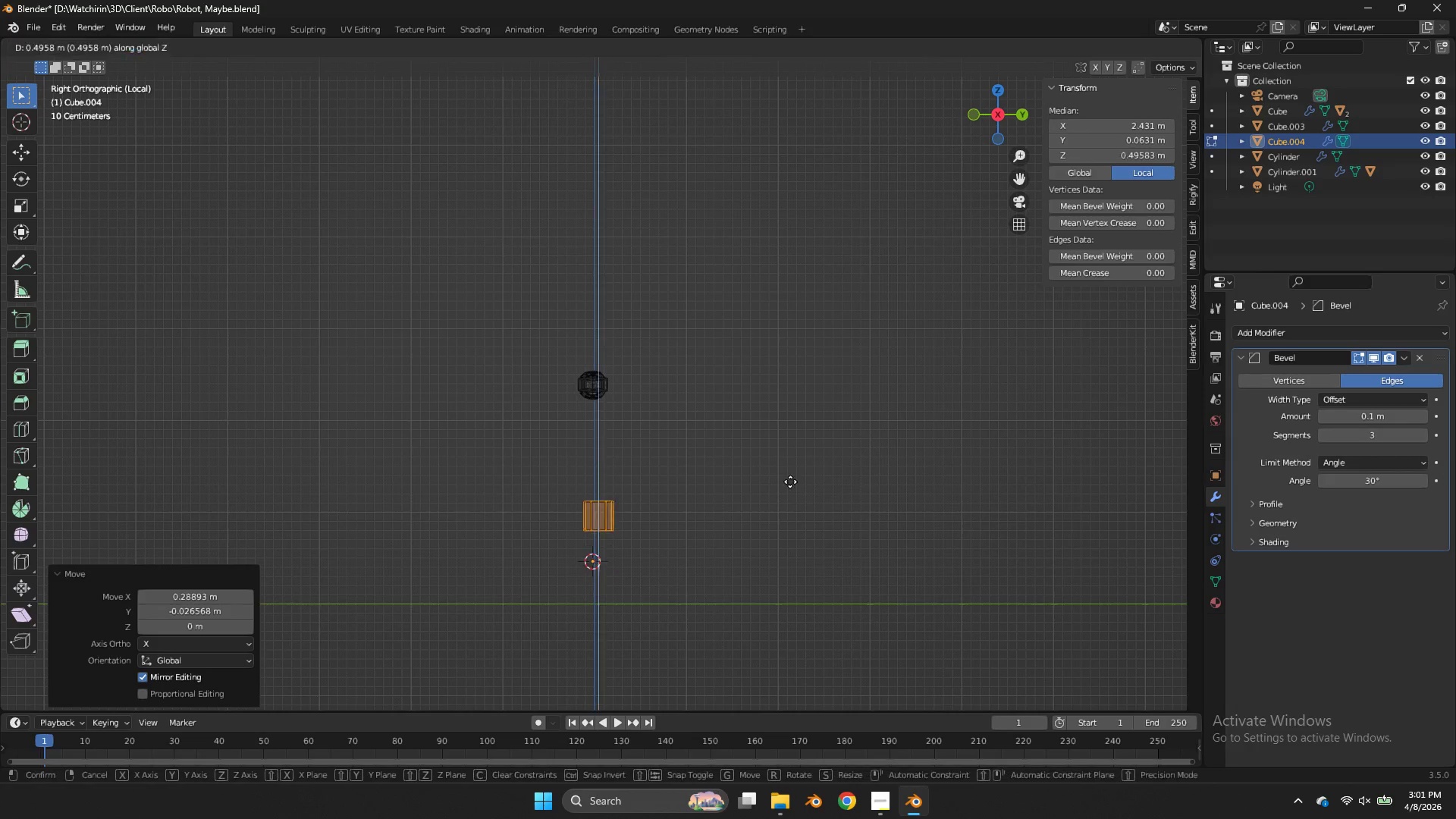 
scroll: coordinate [843, 488], scroll_direction: down, amount: 5.0
 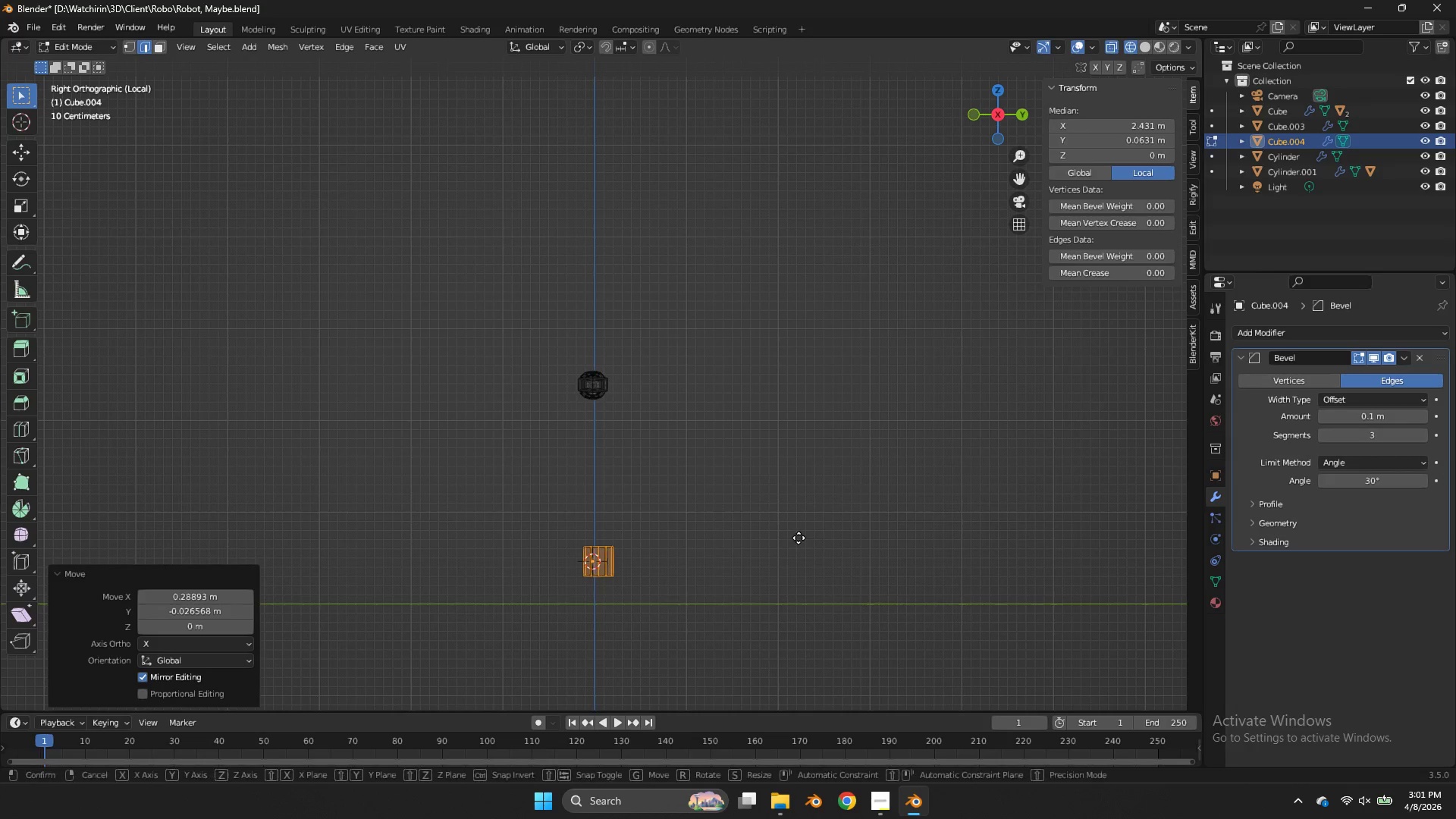 
key(Z)
 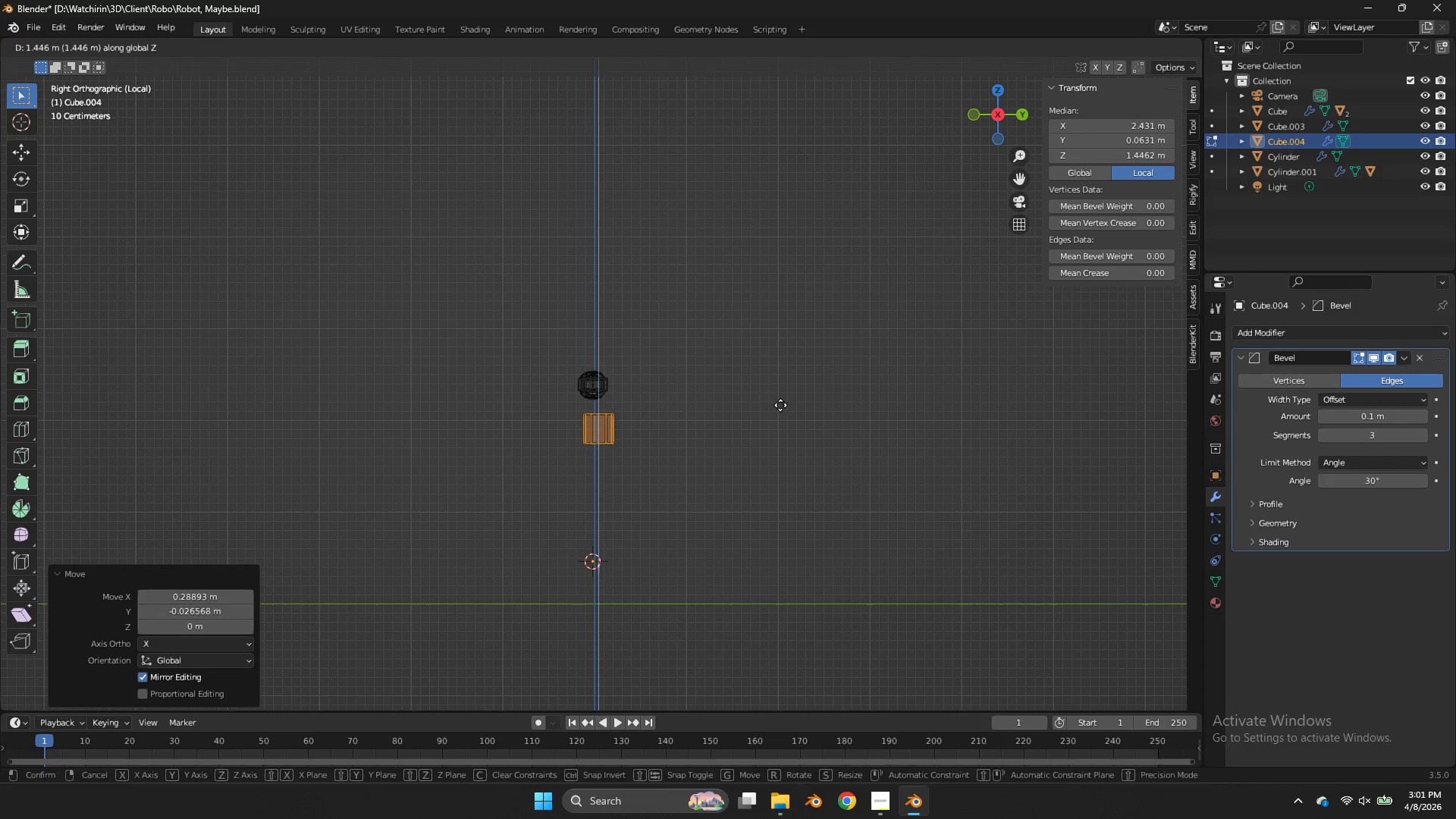 
left_click([780, 405])
 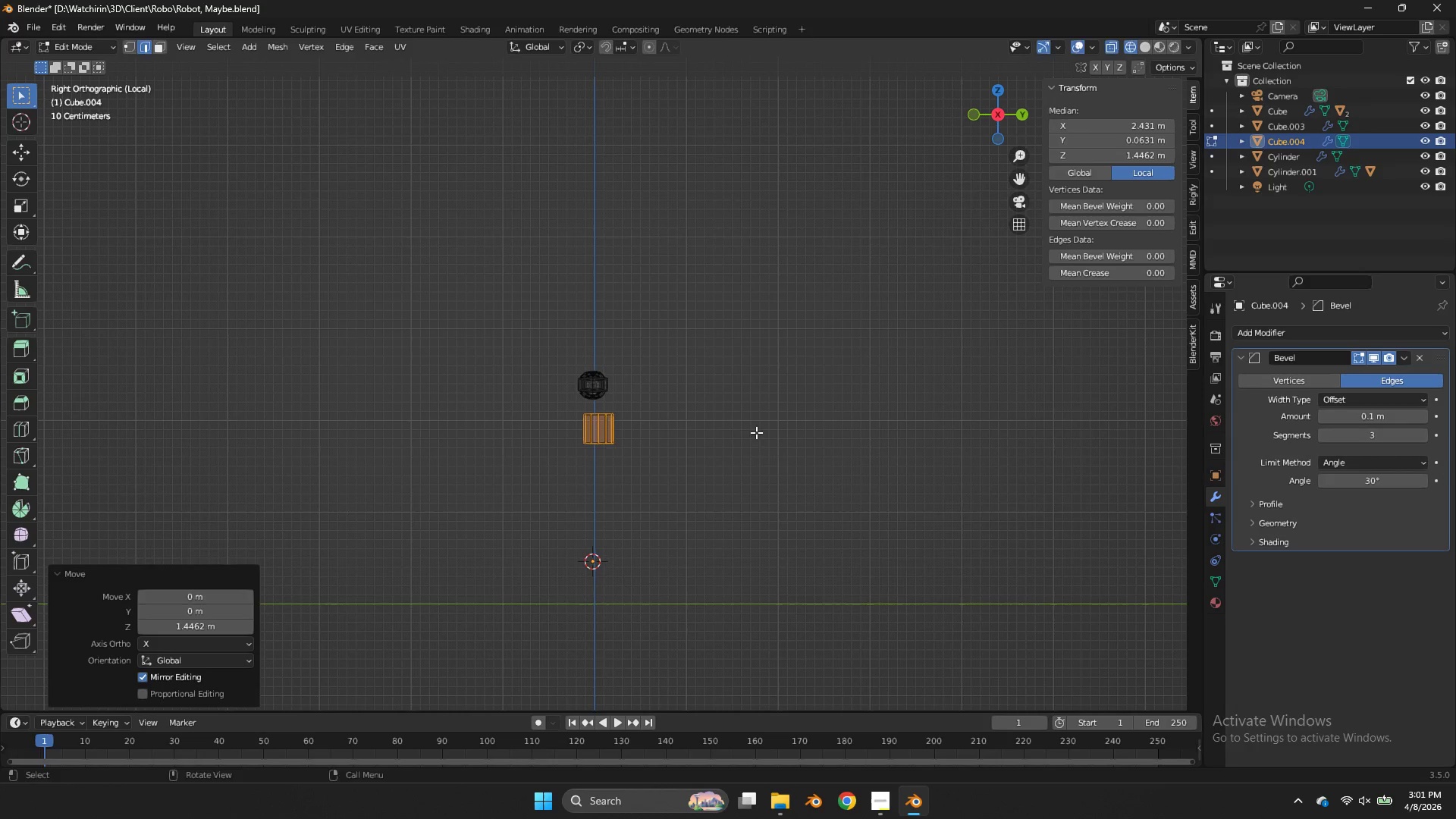 
key(R)
 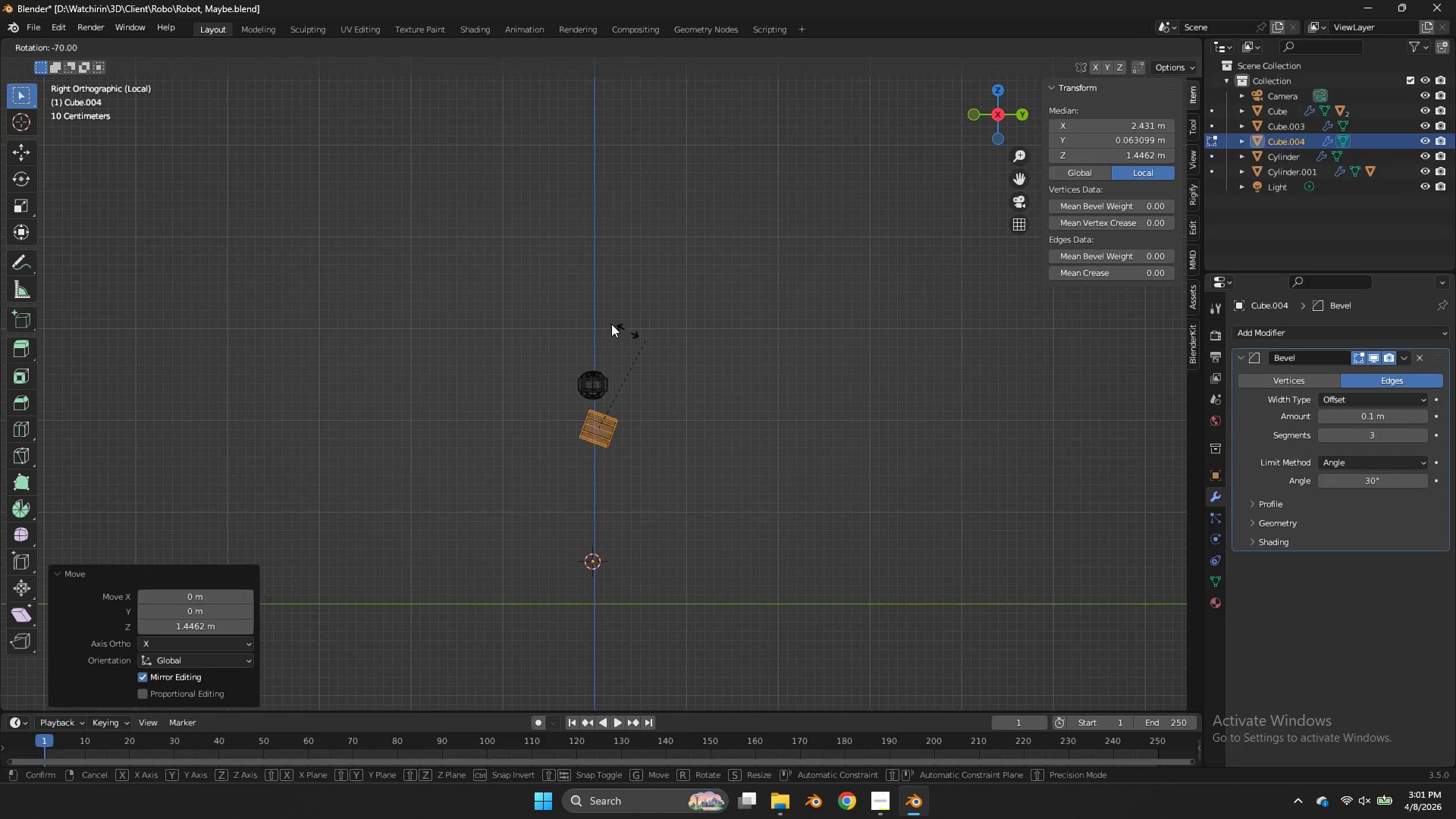 
hold_key(key=ControlLeft, duration=1.3)
left_click([610, 332])
 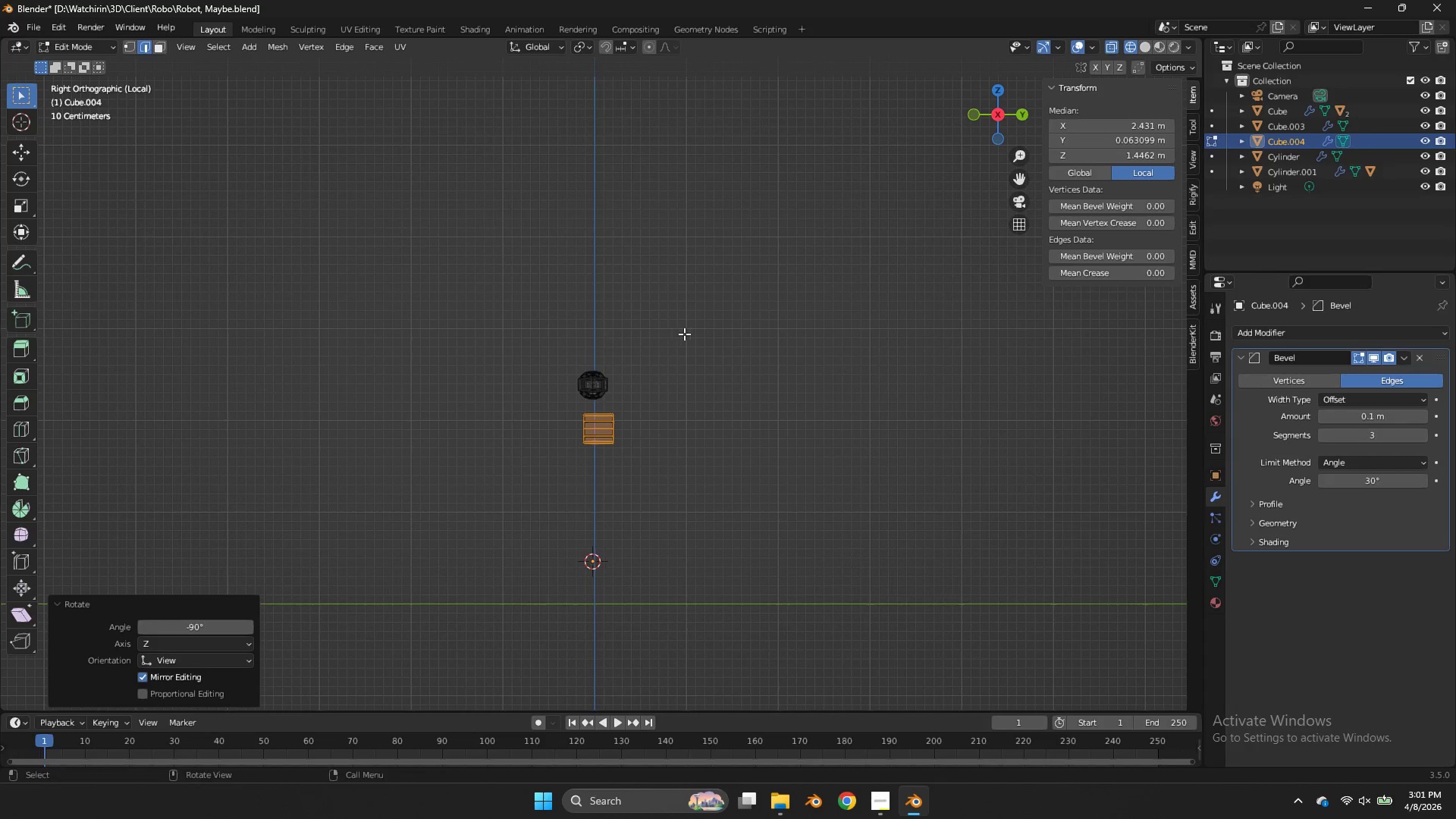 
key(Shift+ShiftLeft)
 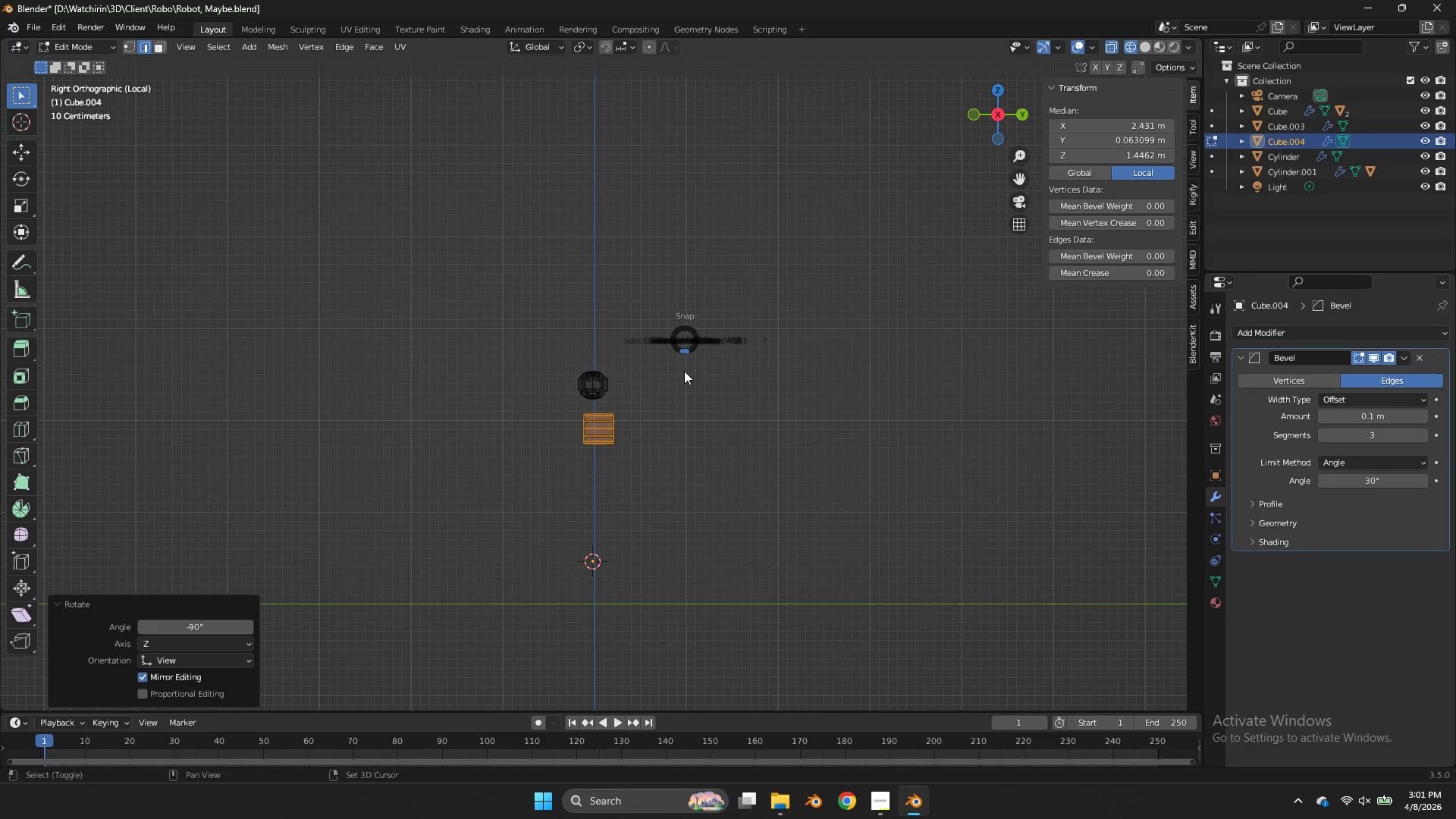 
key(Shift+S)
 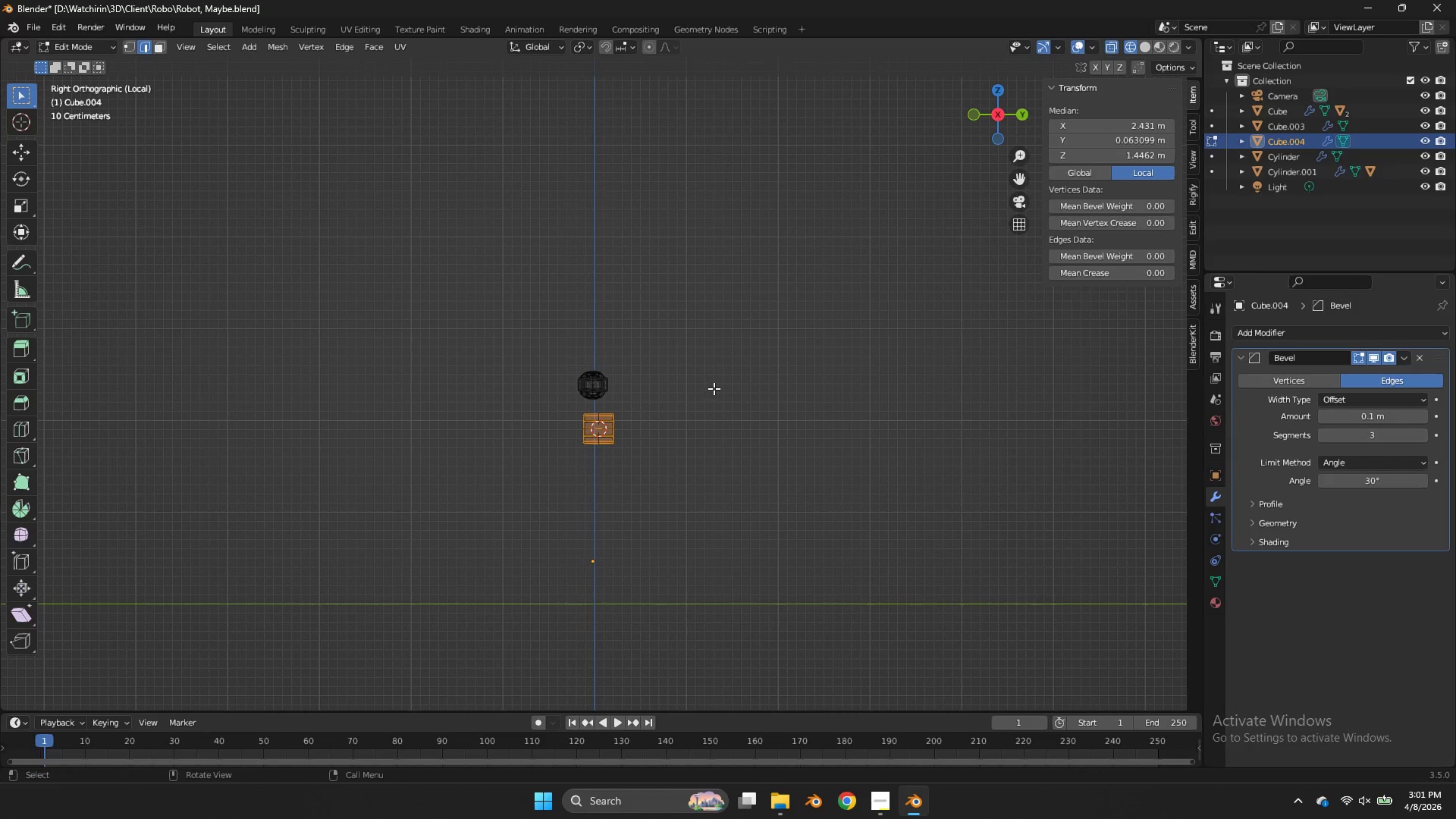 
hold_key(key=ShiftLeft, duration=0.47)
 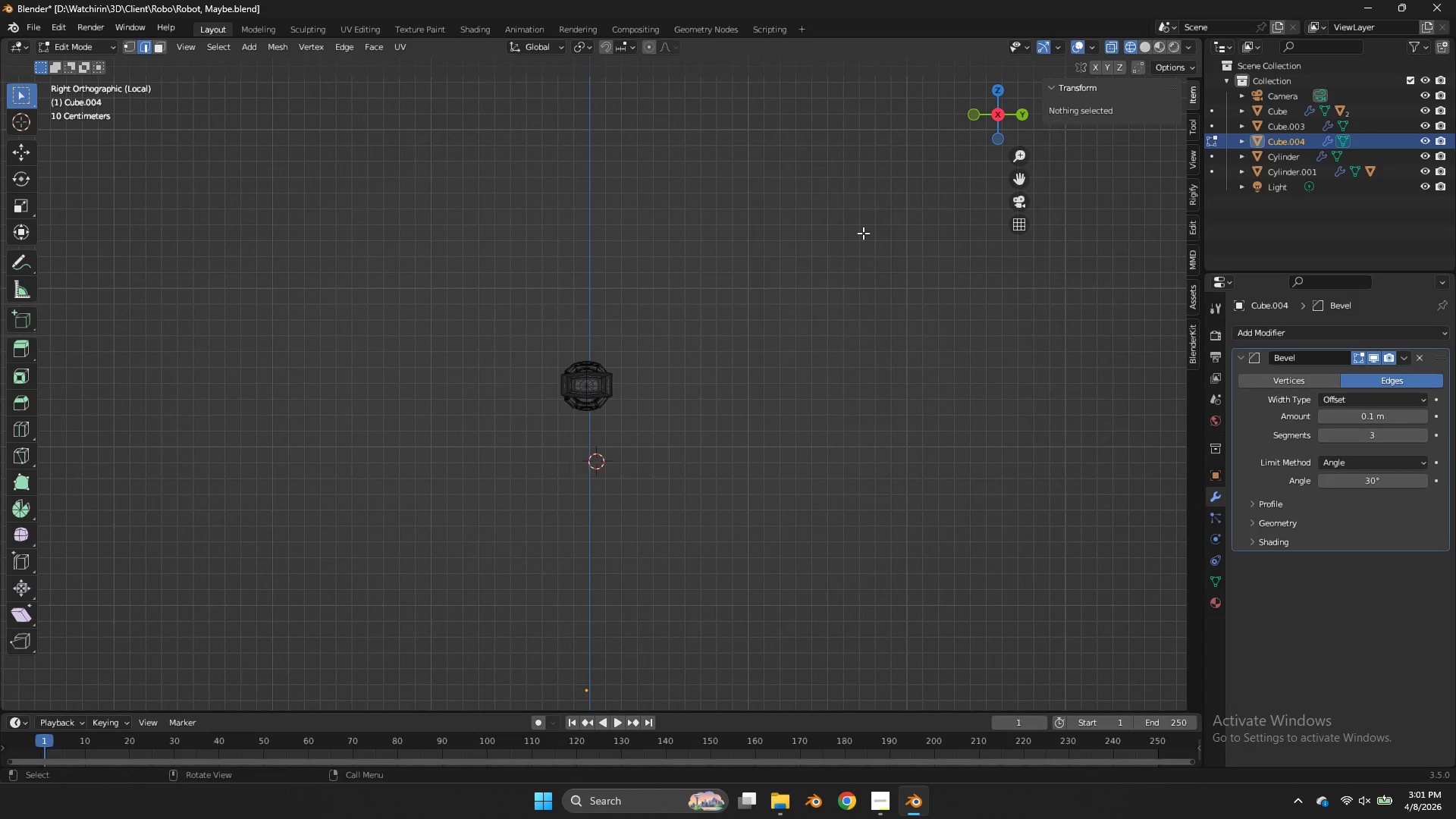 
hold_key(key=A, duration=0.34)
 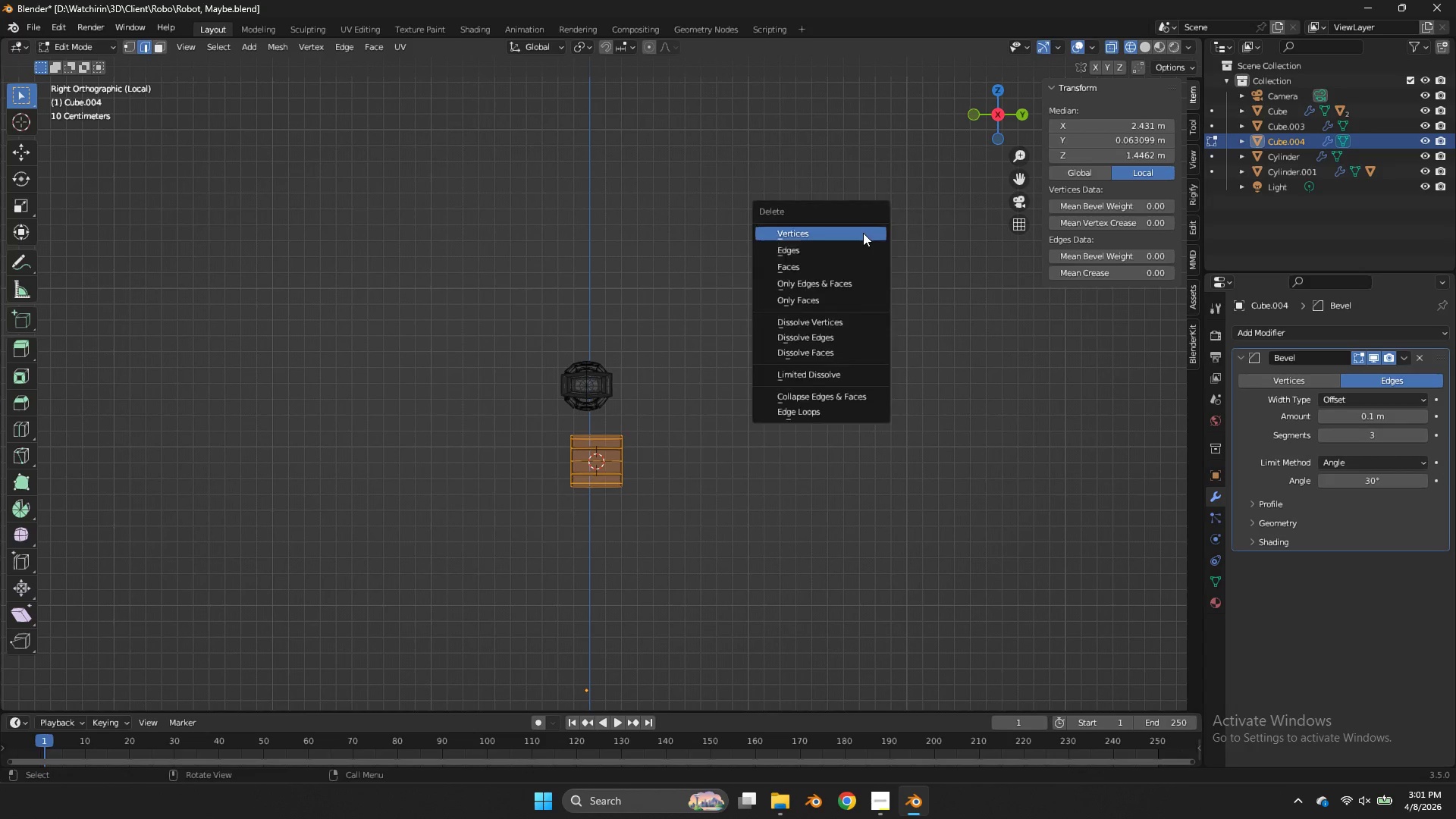 
scroll: coordinate [714, 388], scroll_direction: up, amount: 3.0
 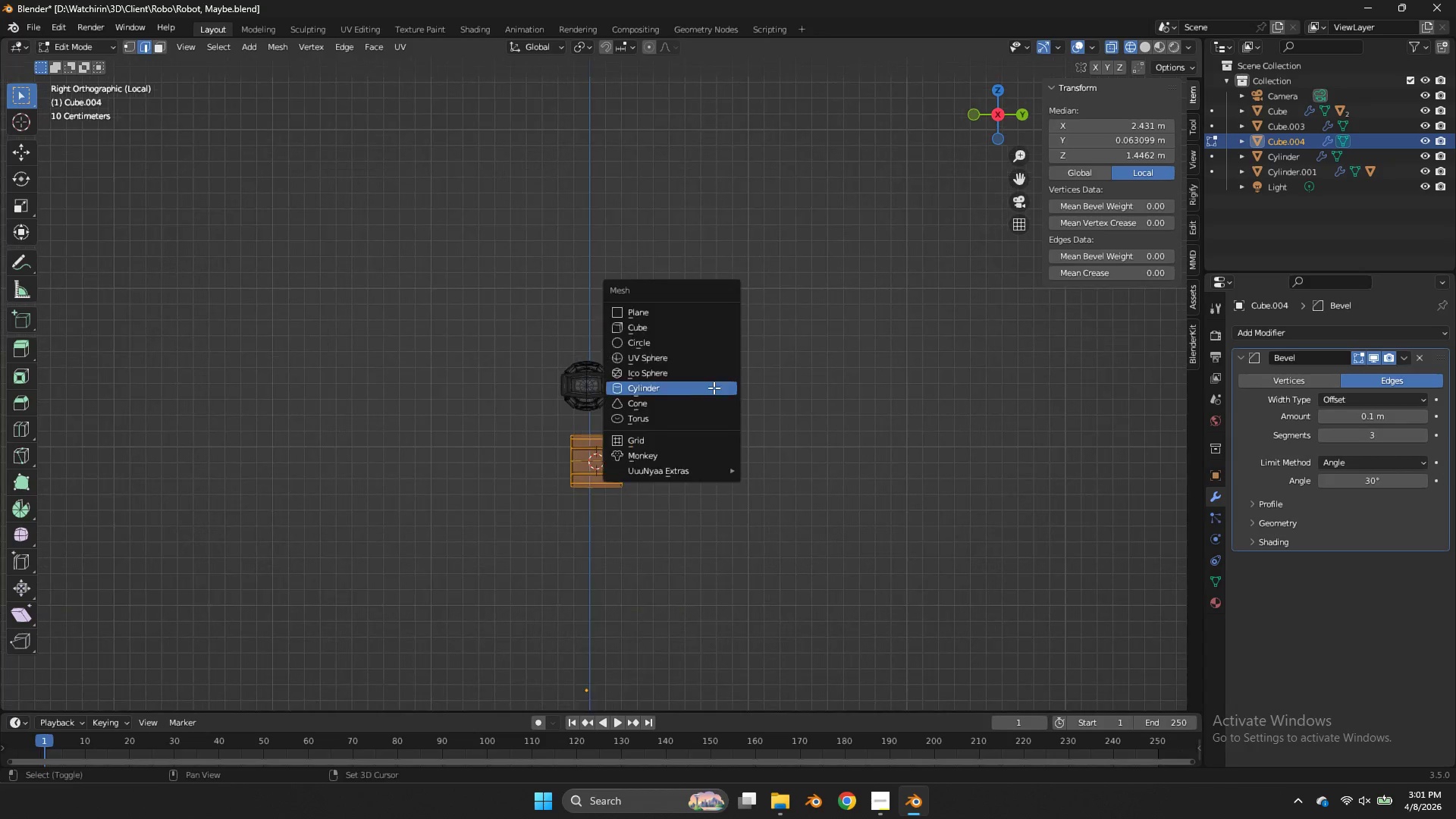 
key(X)
 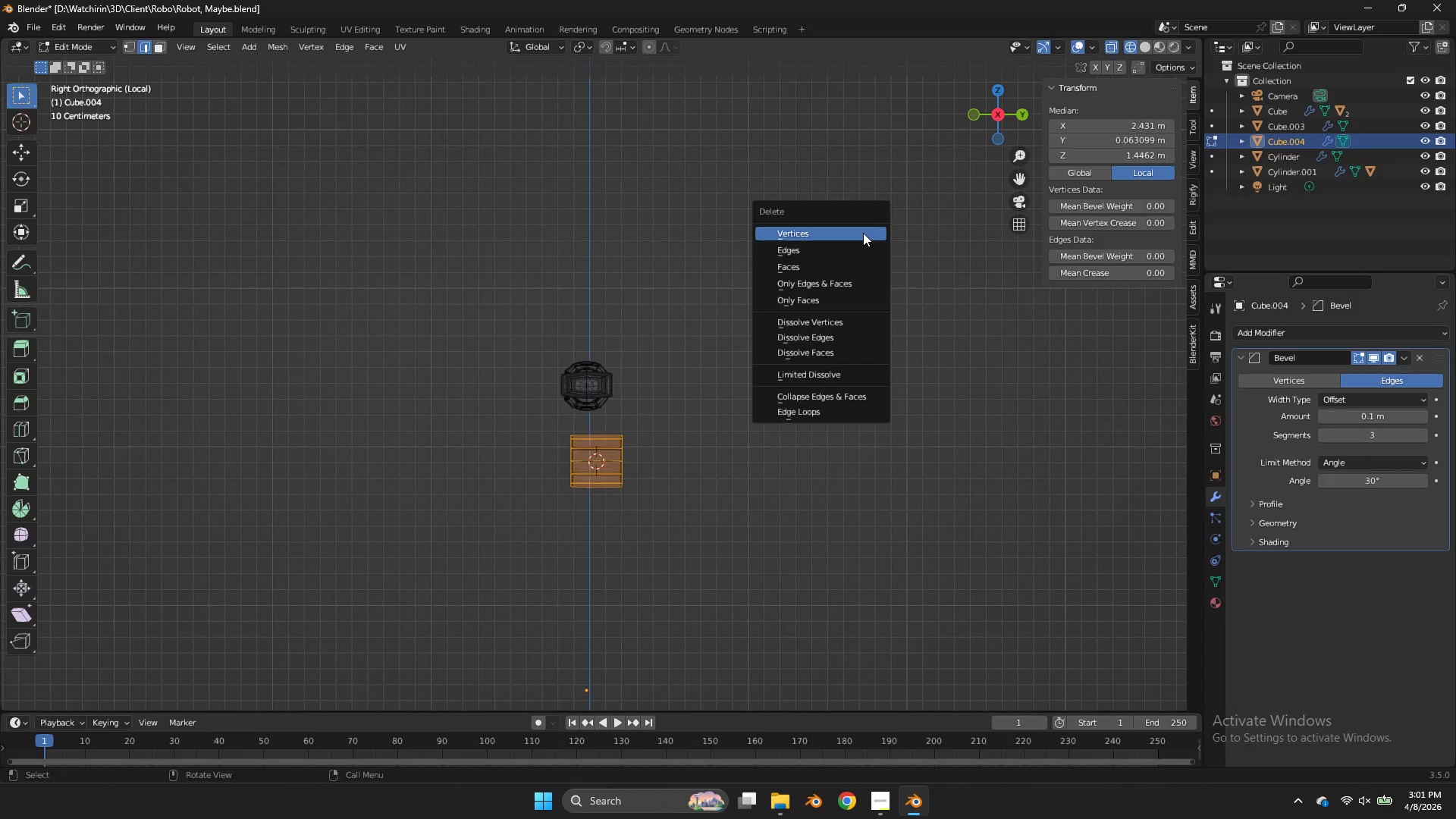 
left_click([863, 233])
 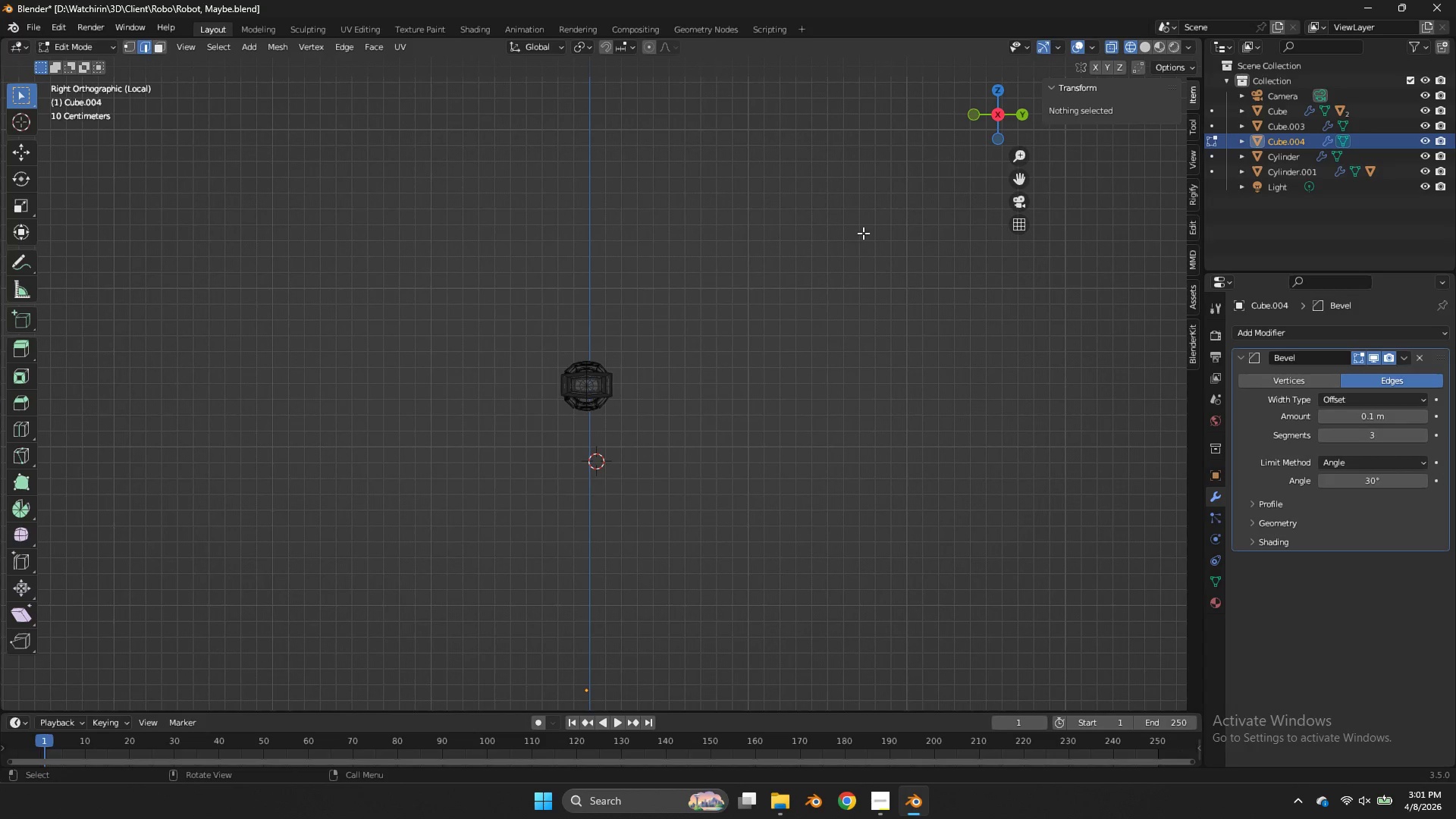 
key(Shift+ShiftLeft)
 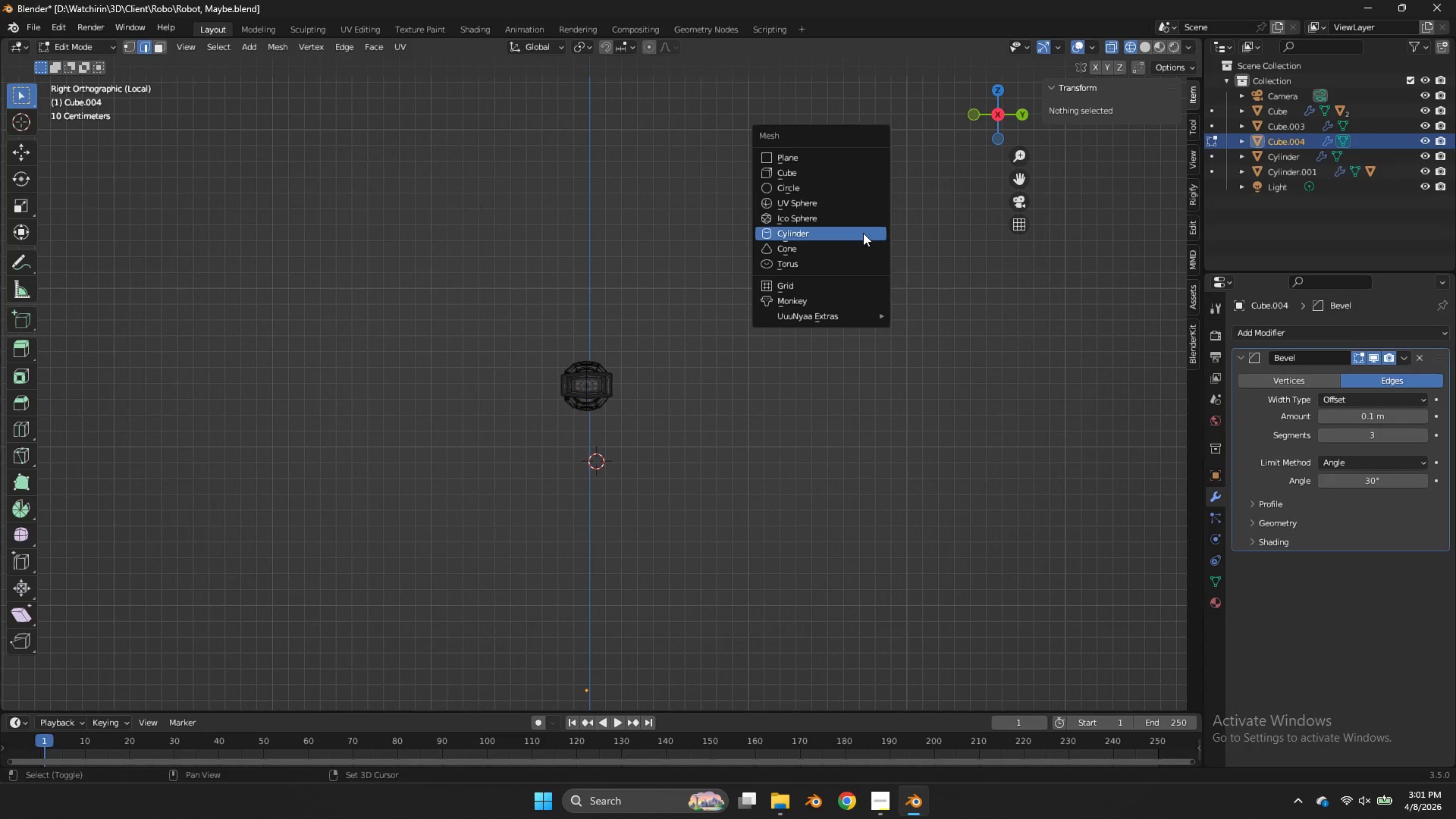 
key(Shift+A)
 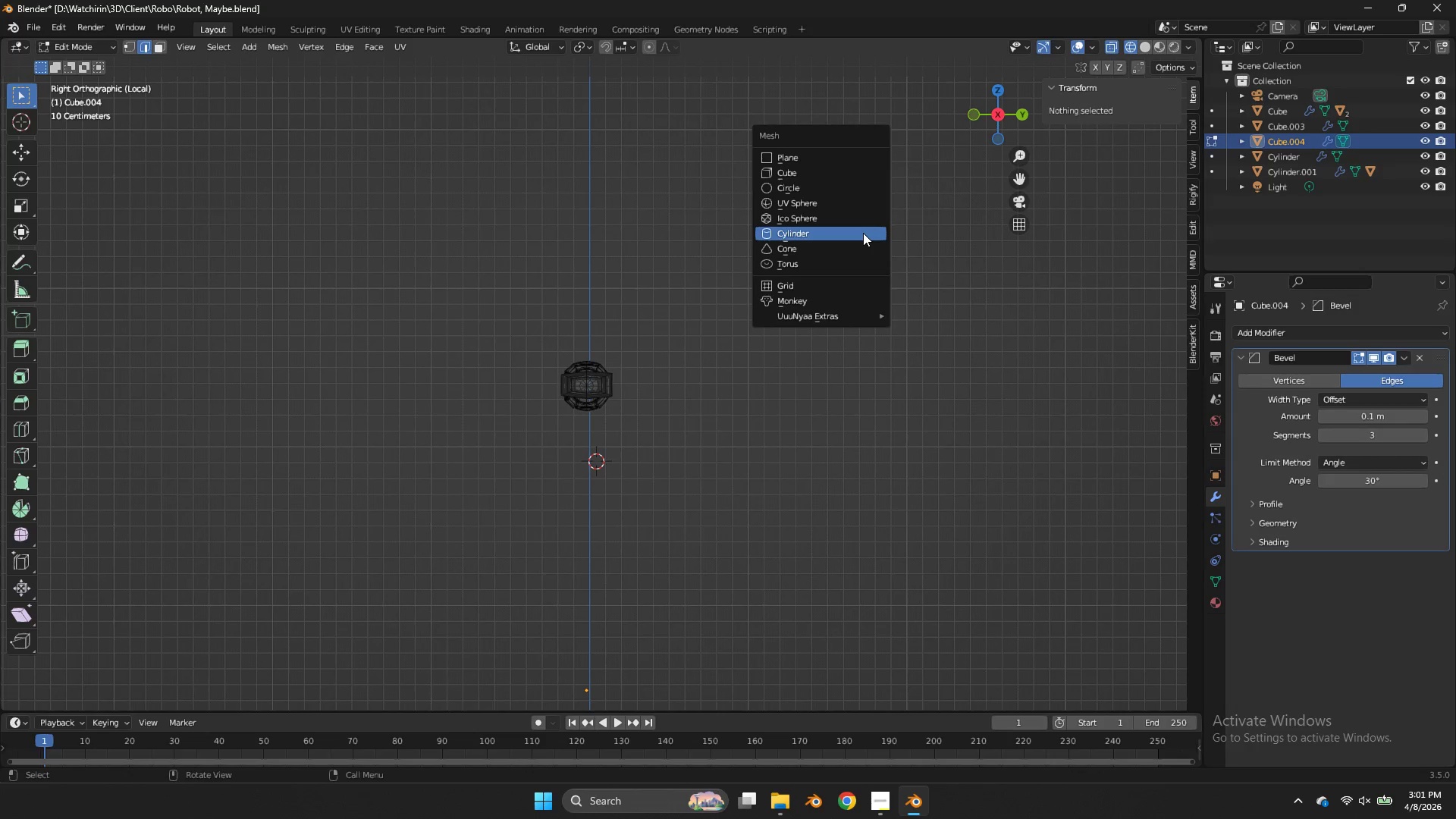 
left_click([863, 233])
 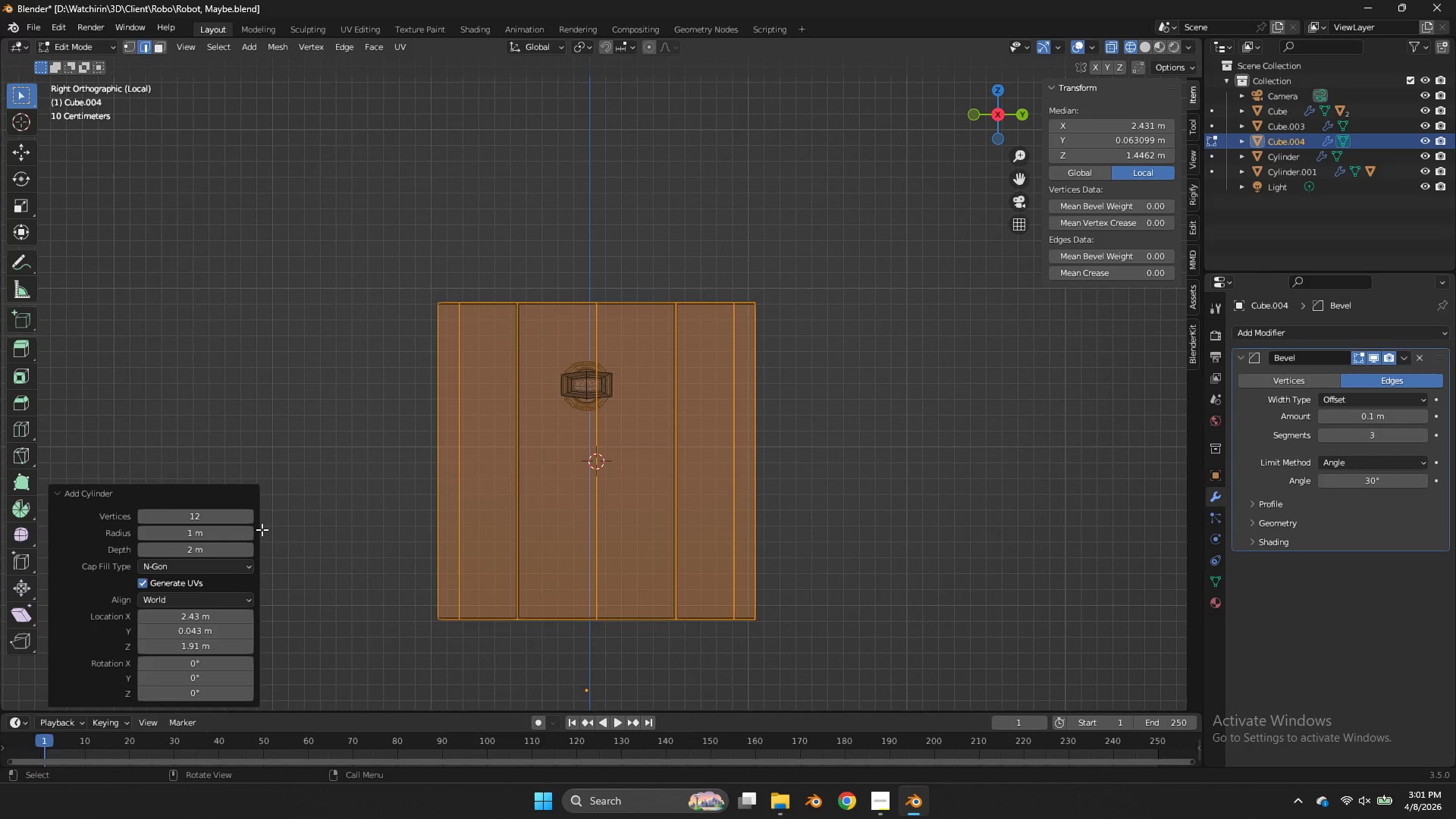 
mouse_move([263, 511])
 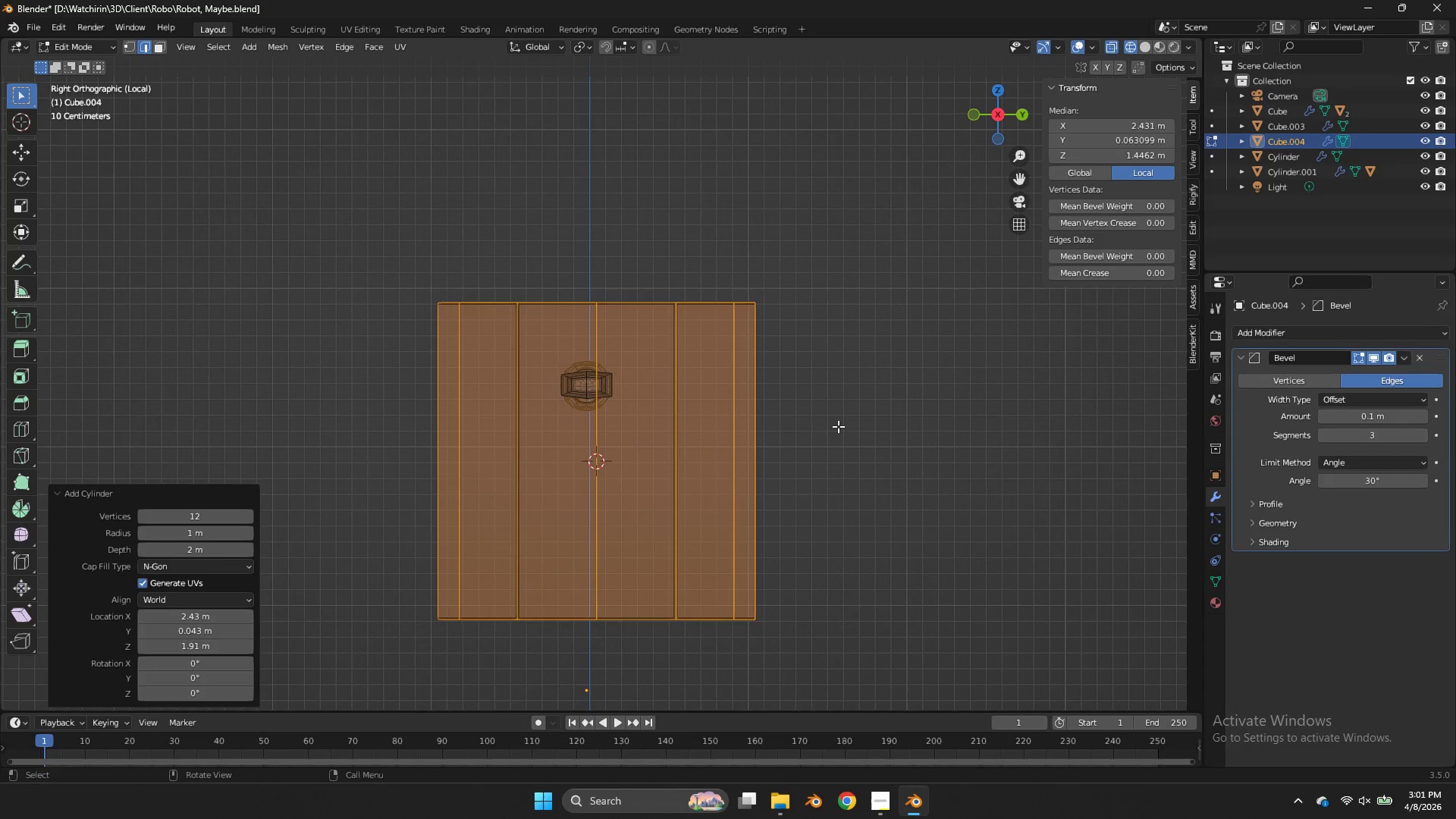 
key(R)
 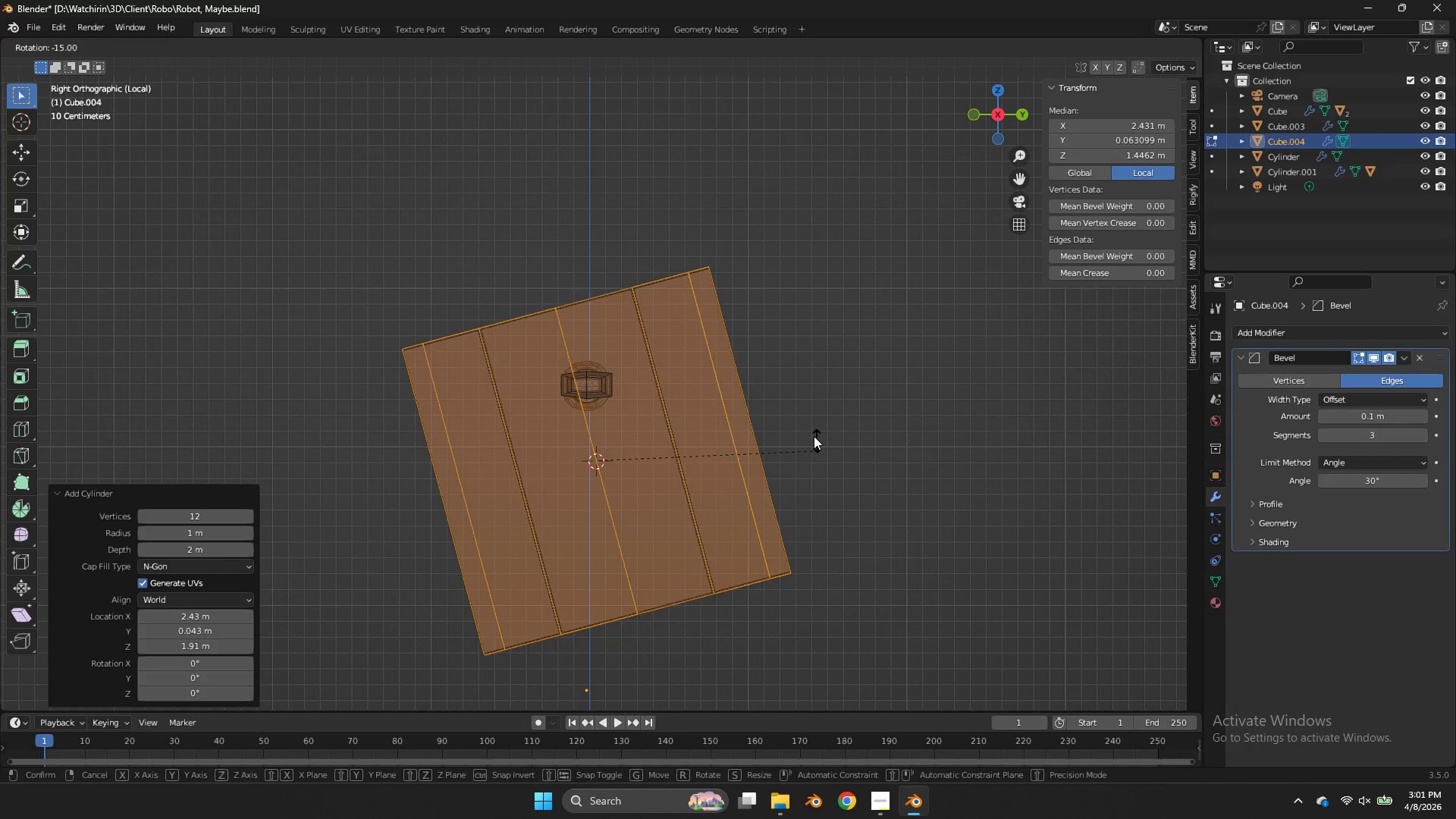 
hold_key(key=ControlLeft, duration=1.52)
left_click([621, 308])
 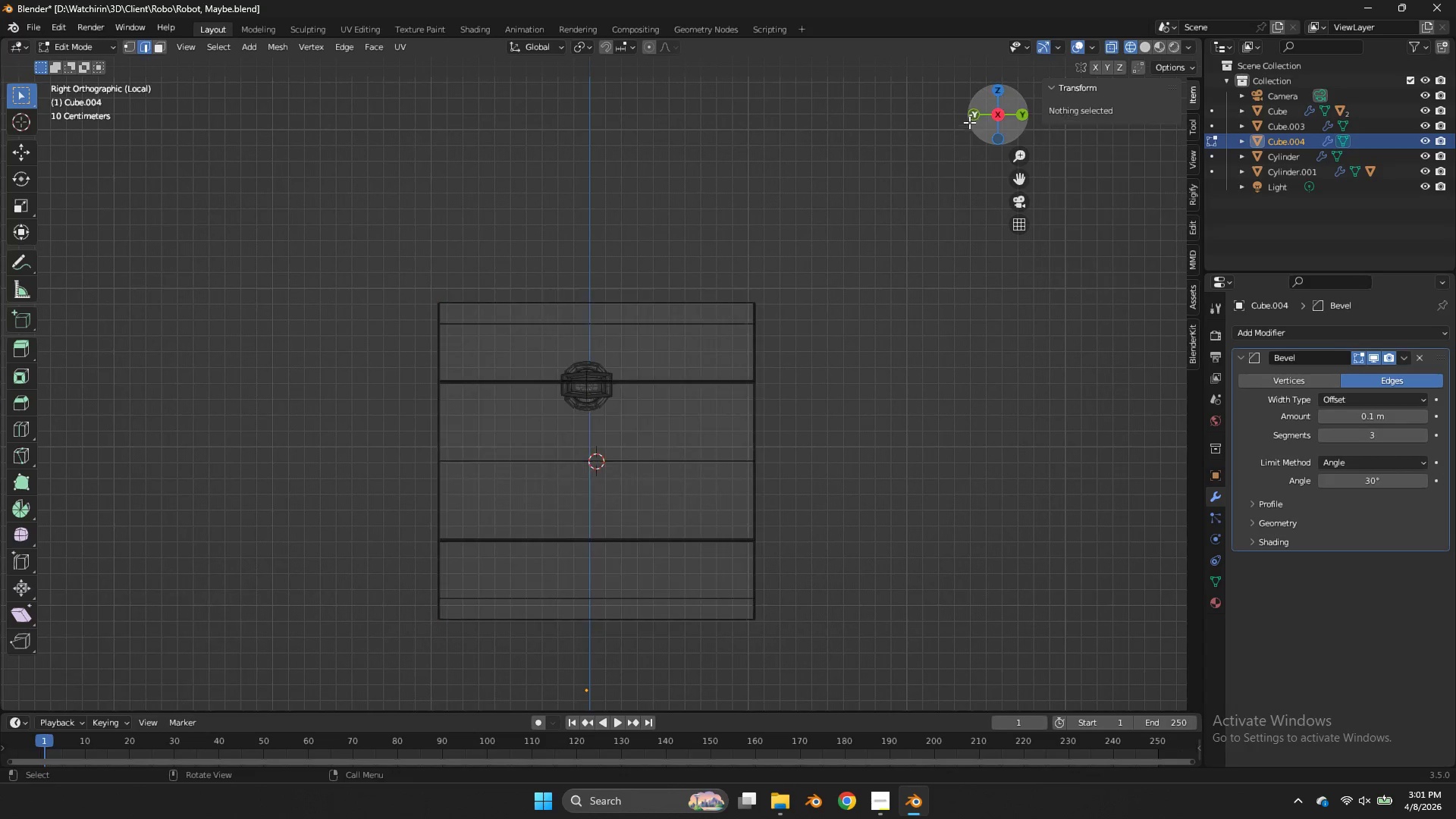 
double_click([972, 121])
 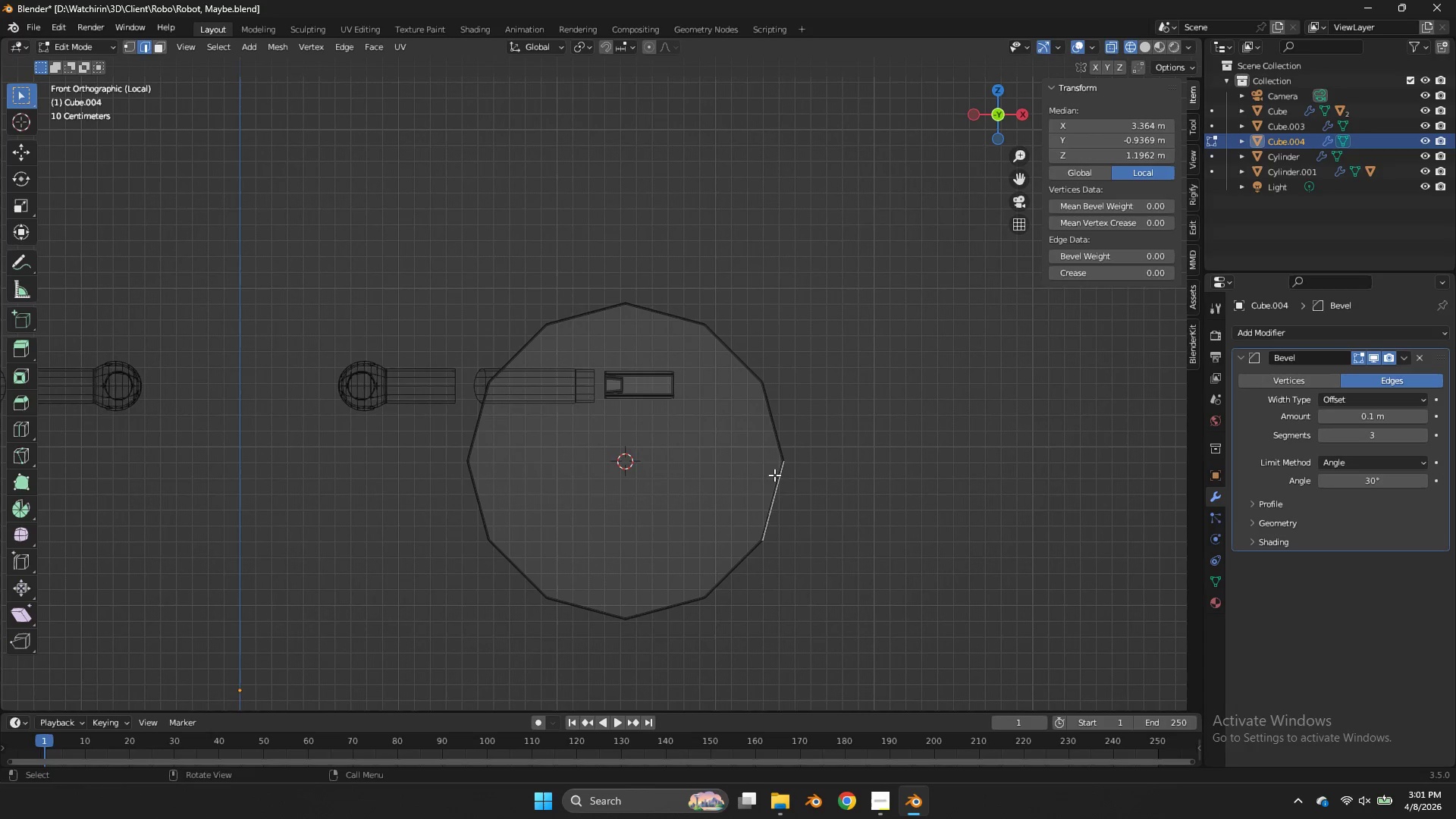 
double_click([804, 466])
 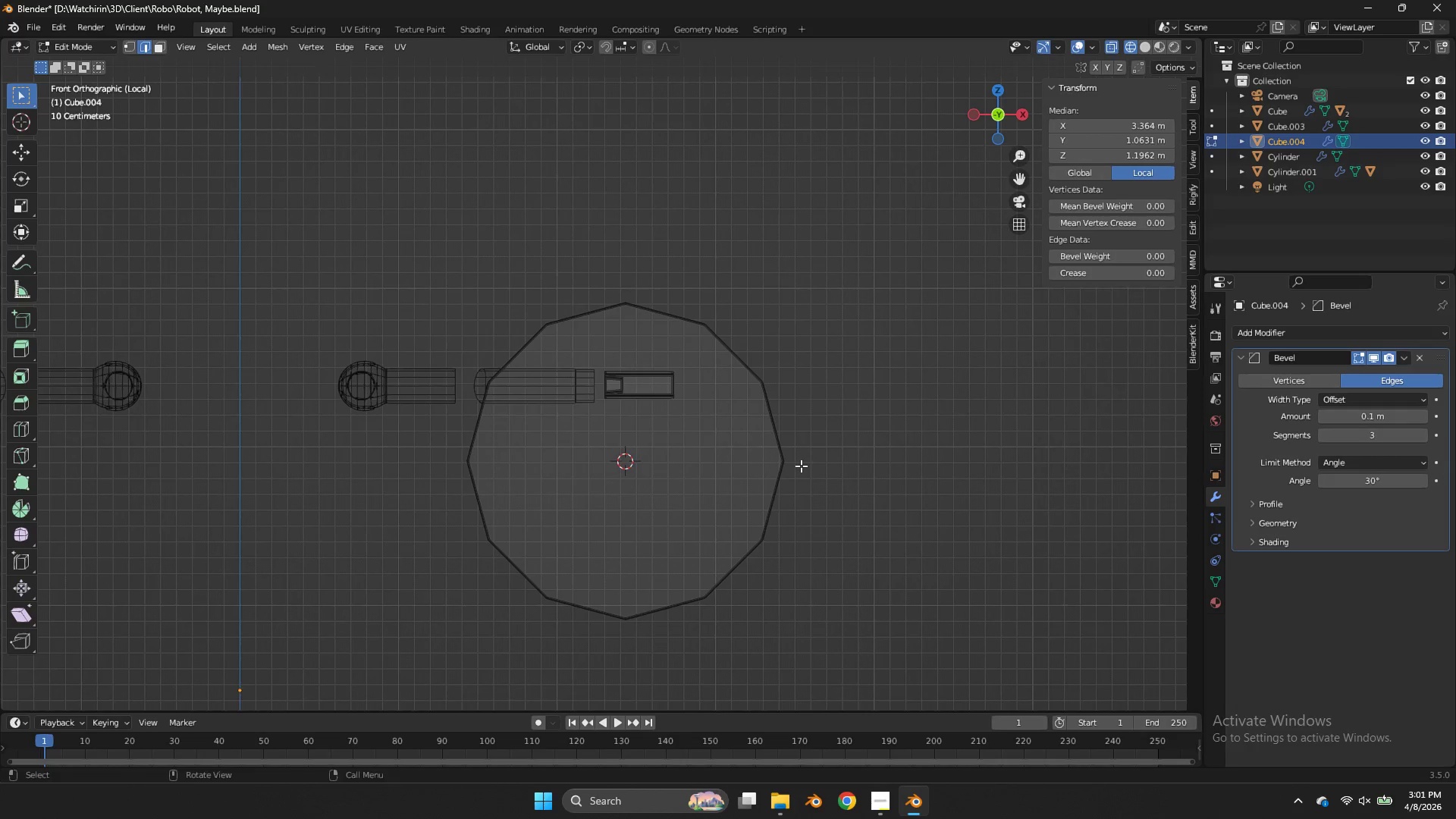 
left_click([734, 431])
 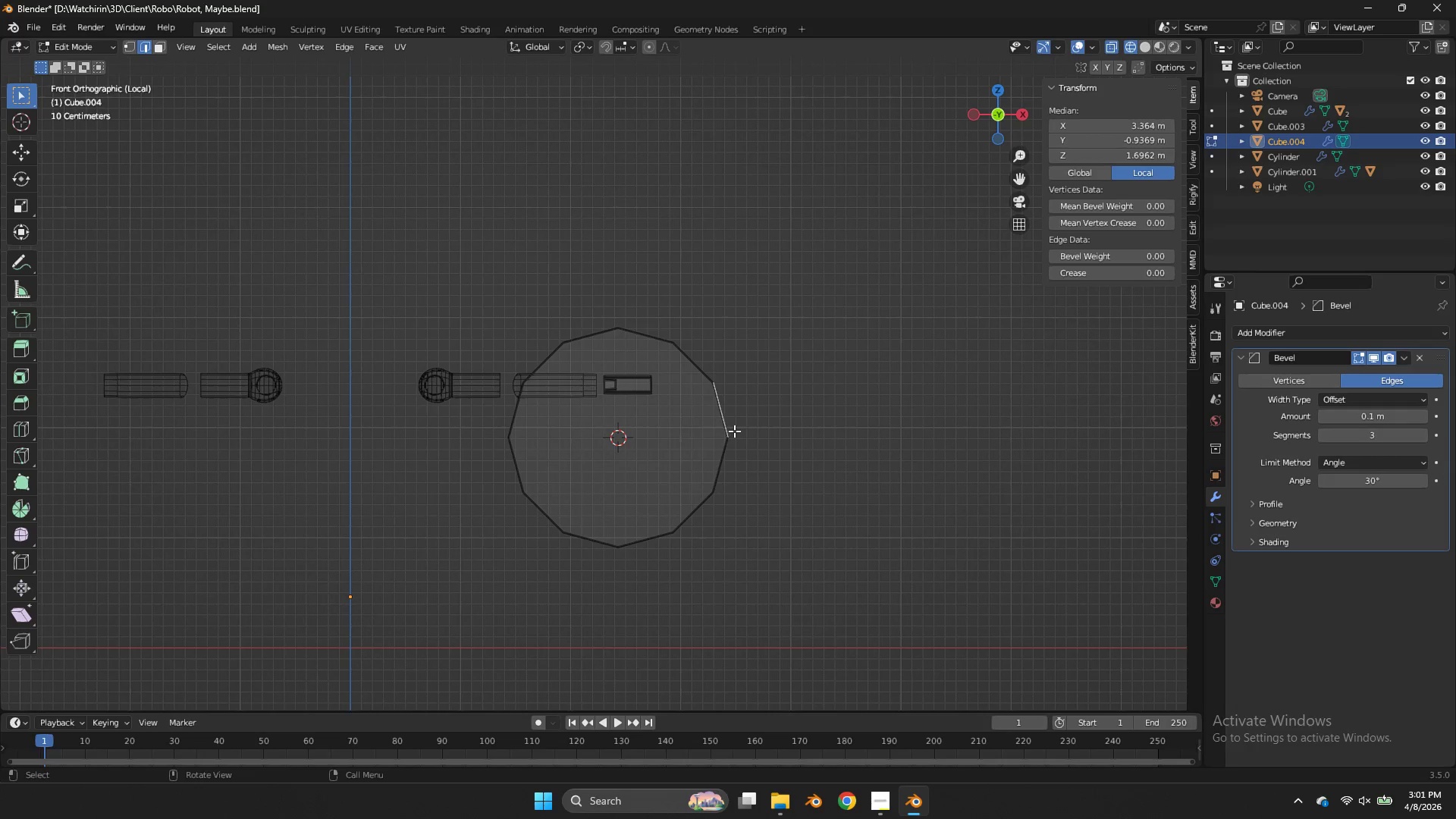 
scroll: coordinate [801, 466], scroll_direction: down, amount: 2.0
 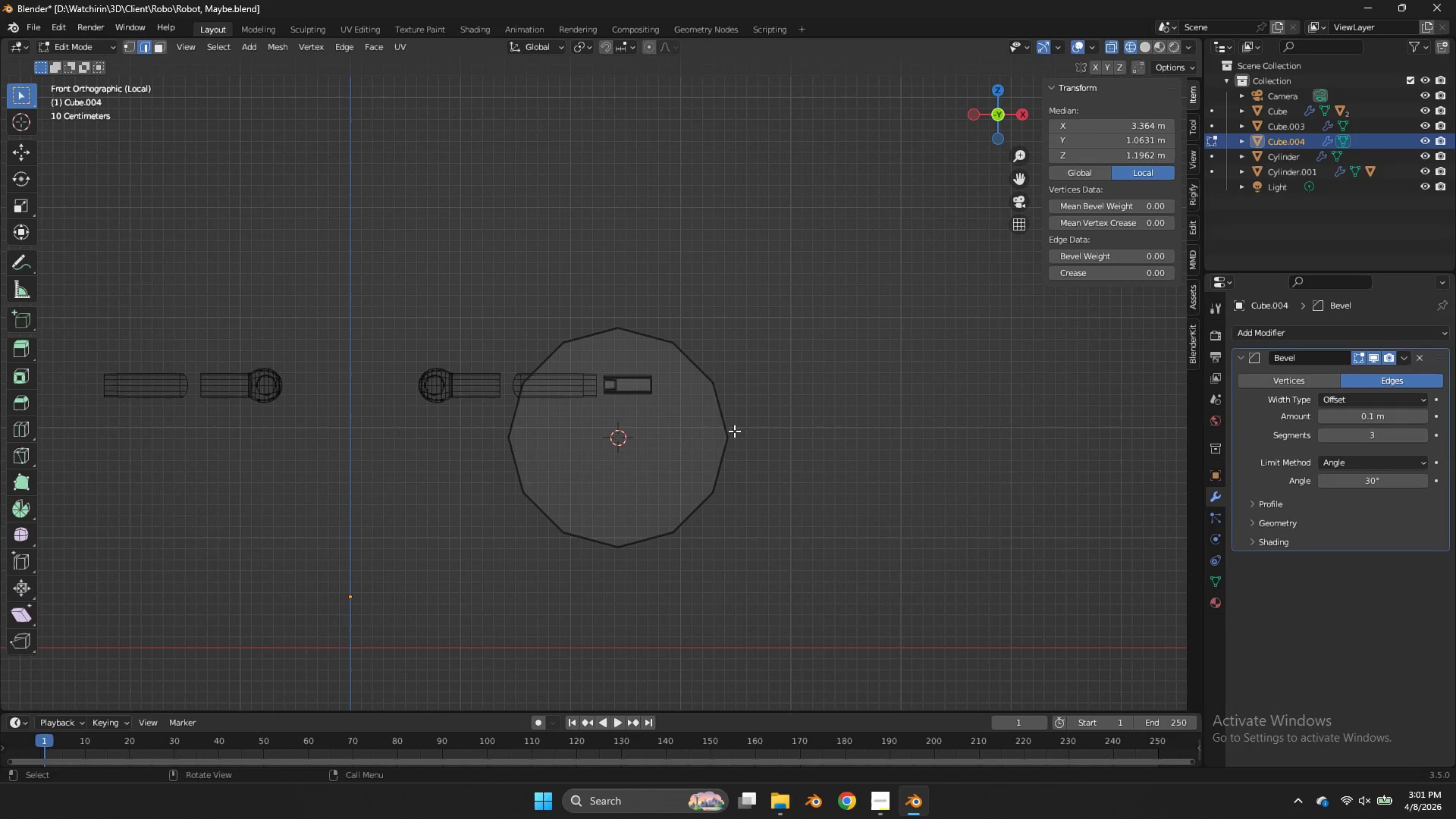 
type(ls)
 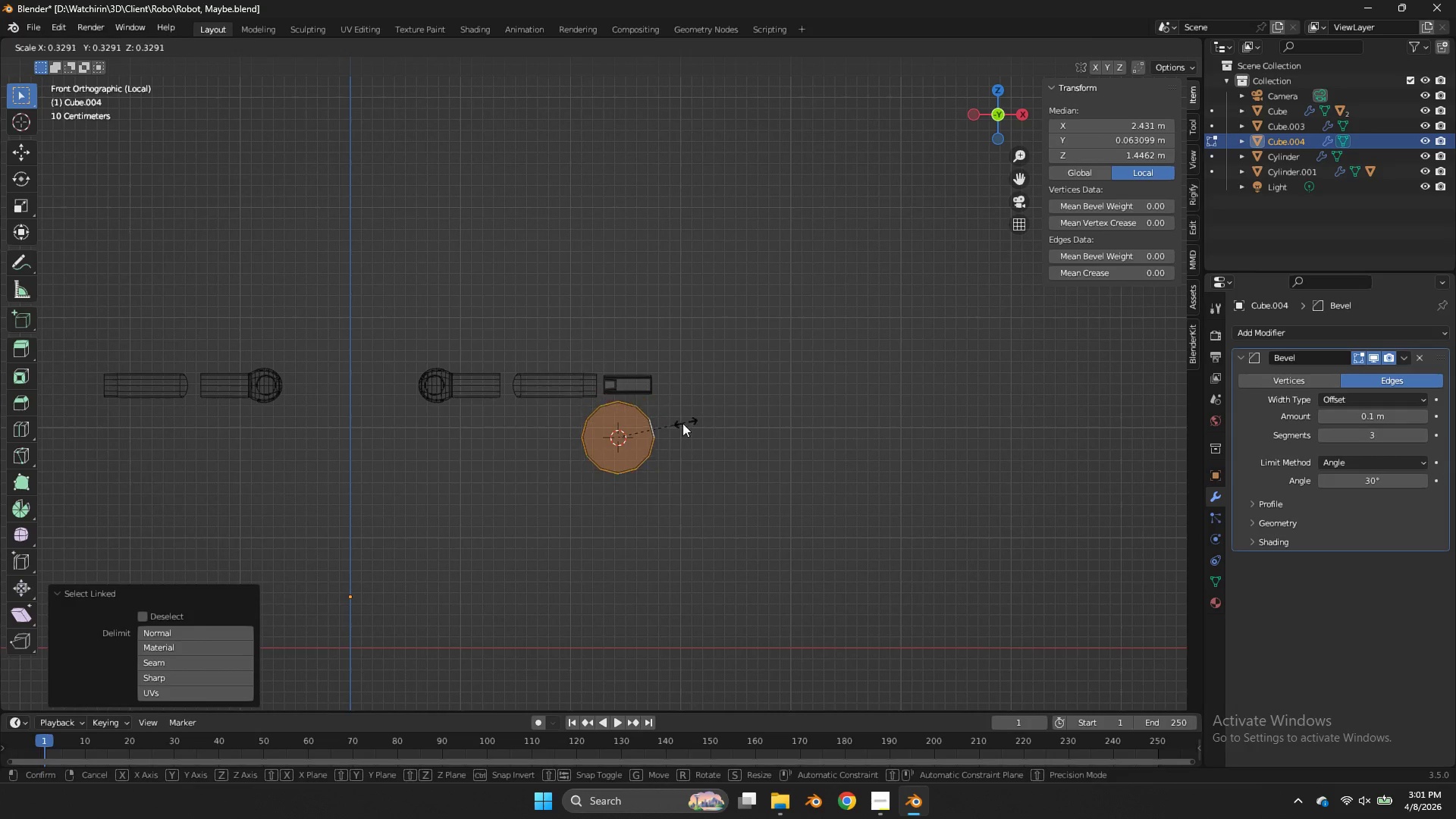 
left_click([682, 424])
 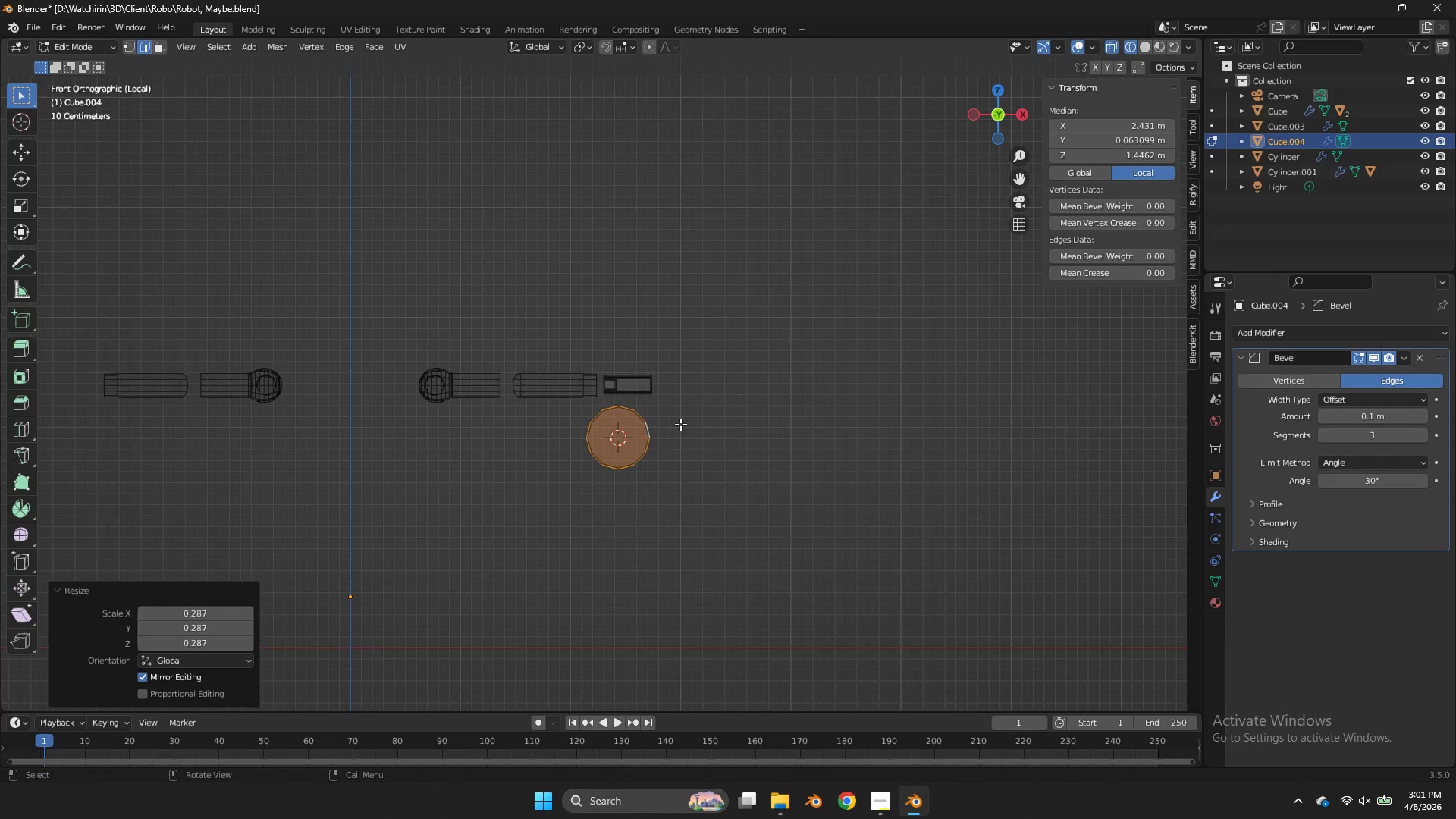 
key(Tab)
 